 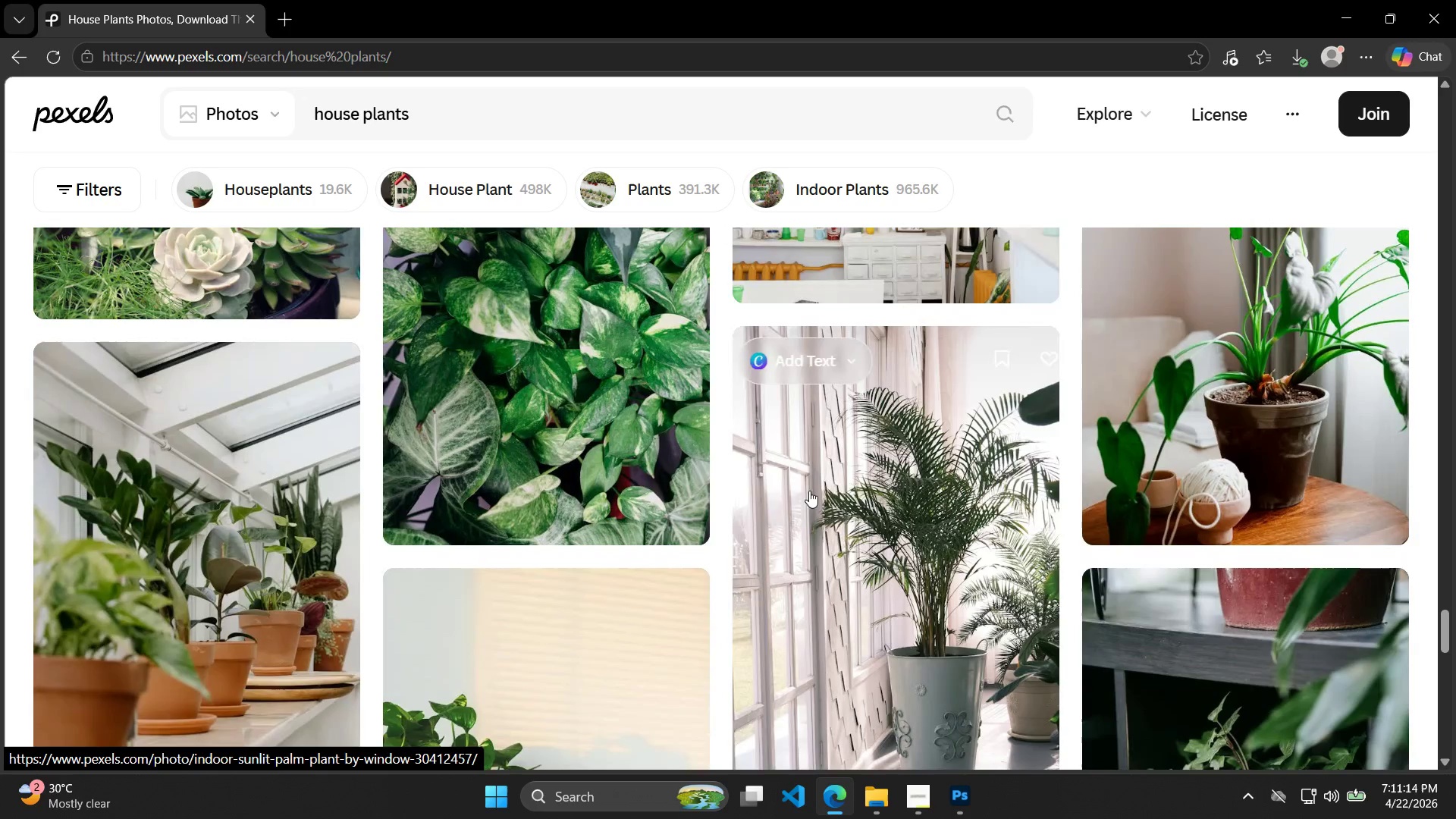 
scroll: coordinate [780, 512], scroll_direction: down, amount: 28.0
 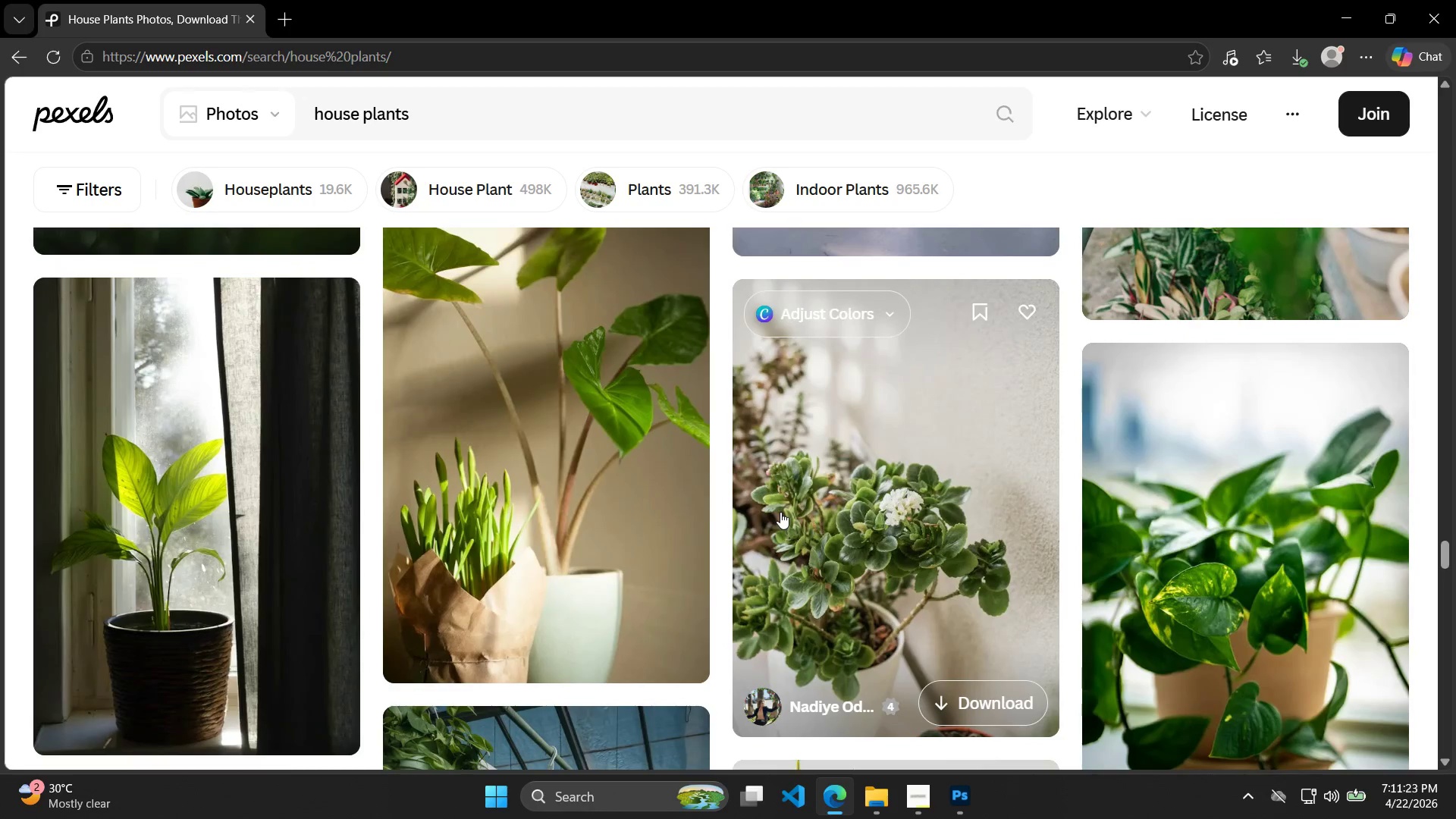 
scroll: coordinate [767, 500], scroll_direction: up, amount: 1.0
 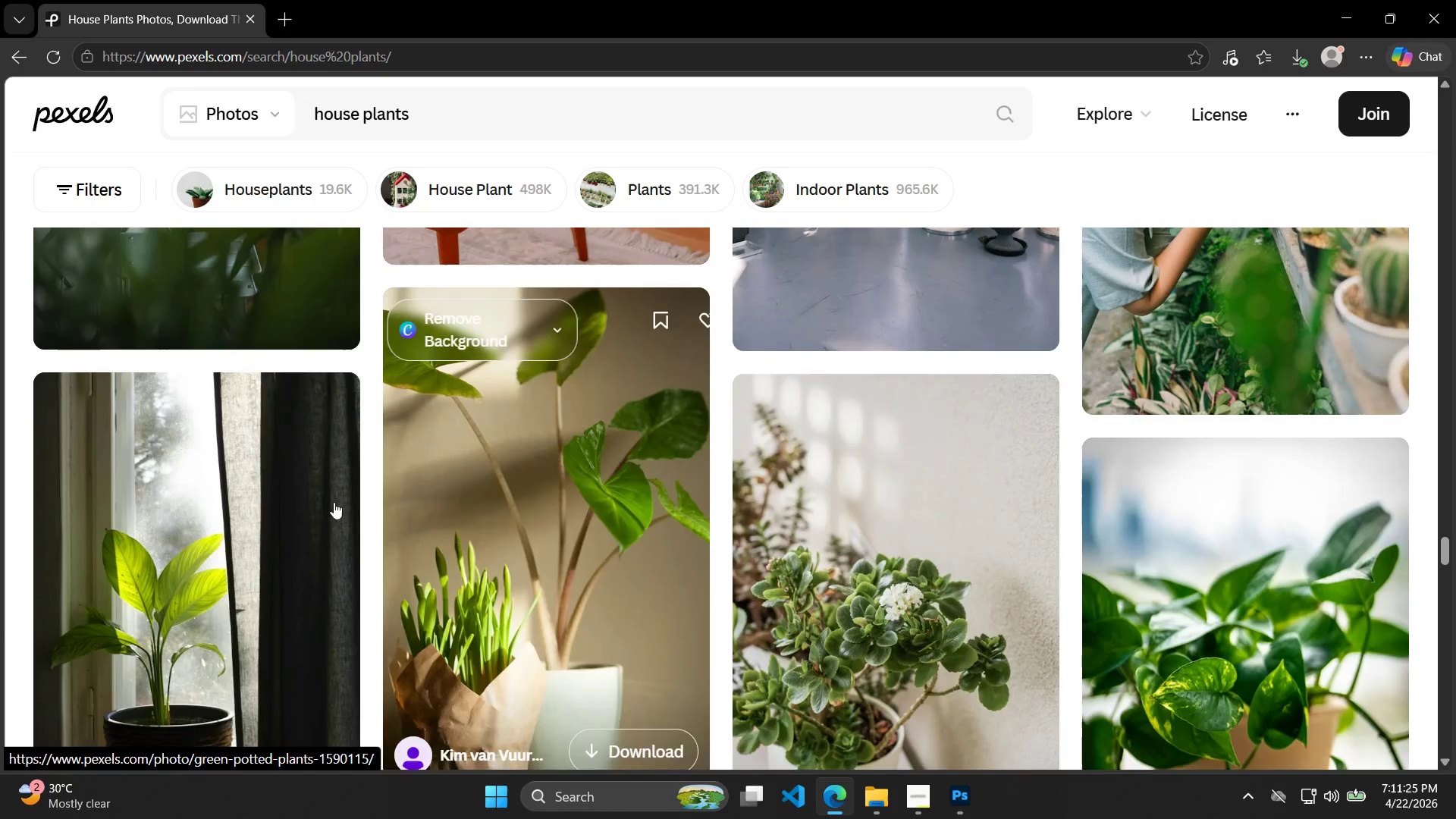 
left_click([215, 494])
 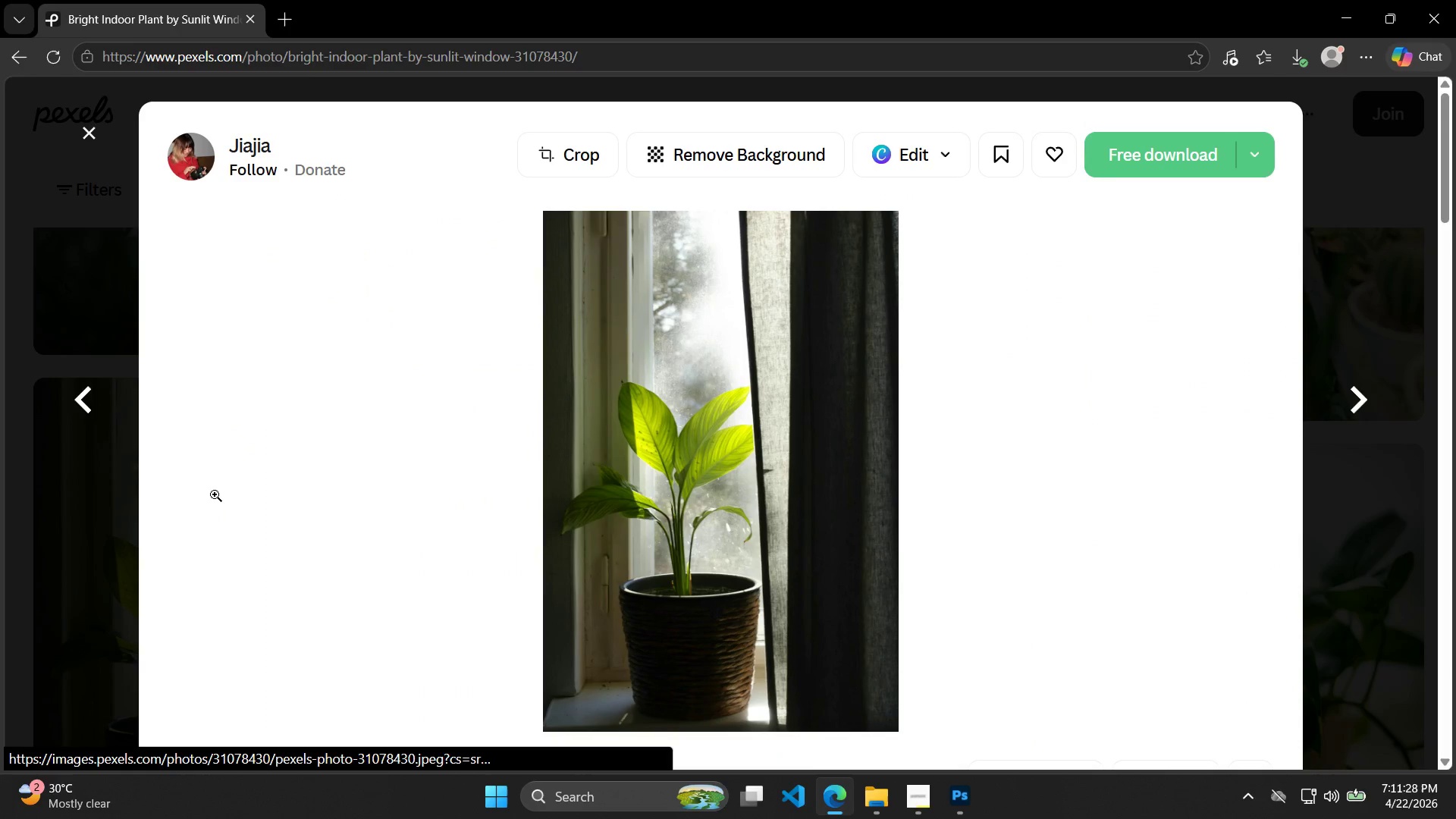 
scroll: coordinate [712, 460], scroll_direction: down, amount: 1.0
 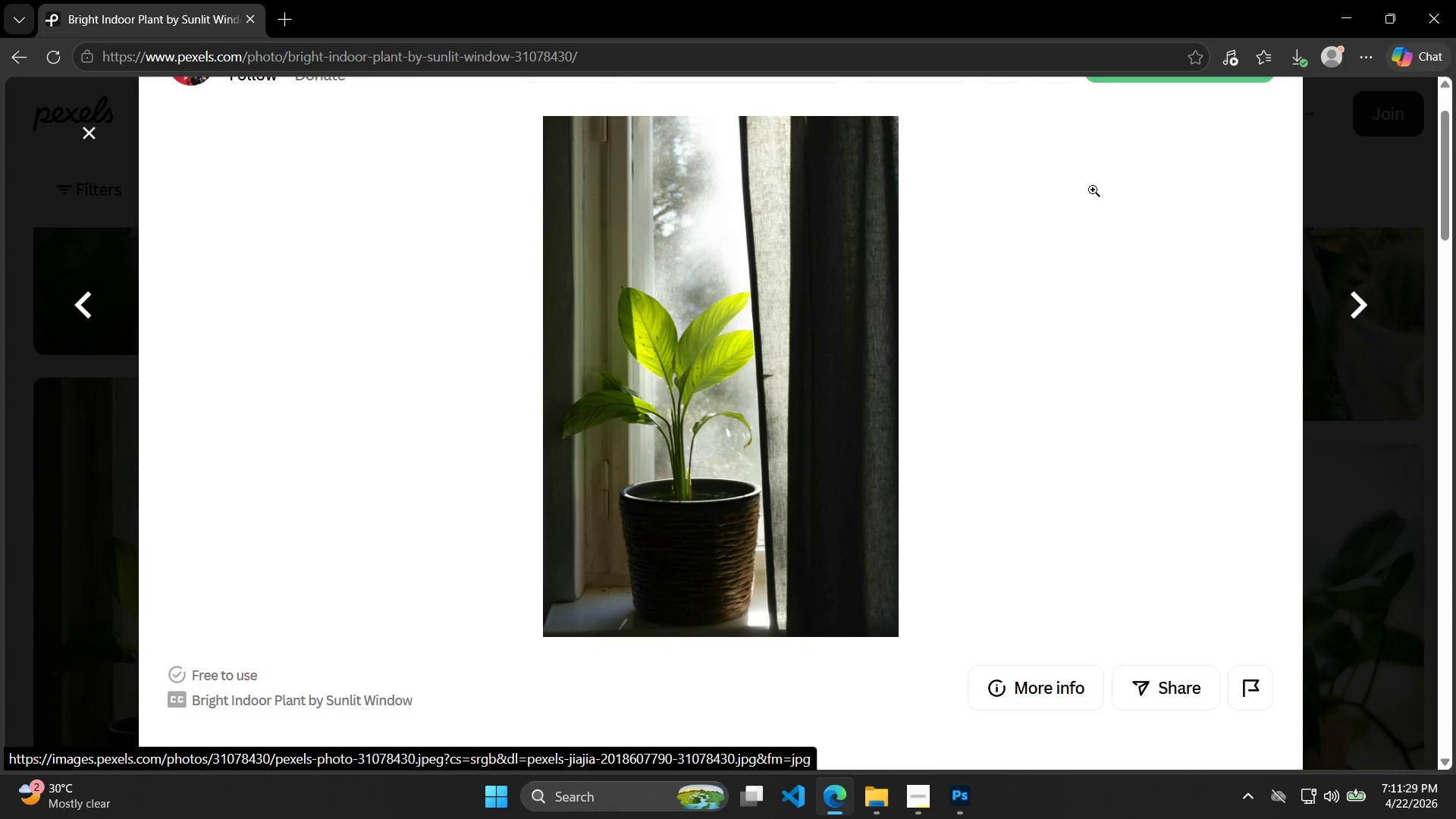 
left_click([1144, 163])
 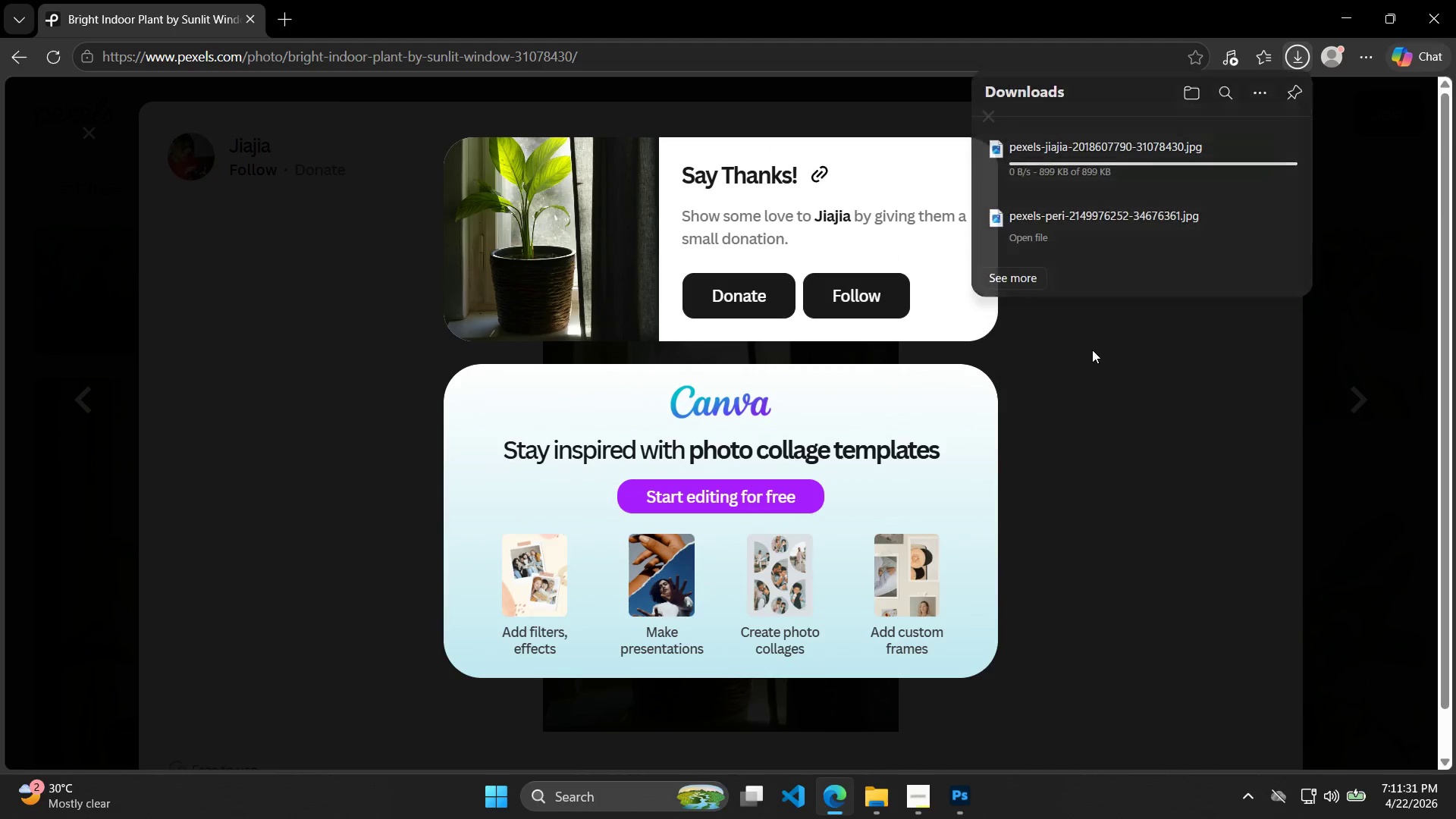 
scroll: coordinate [1136, 184], scroll_direction: up, amount: 3.0
 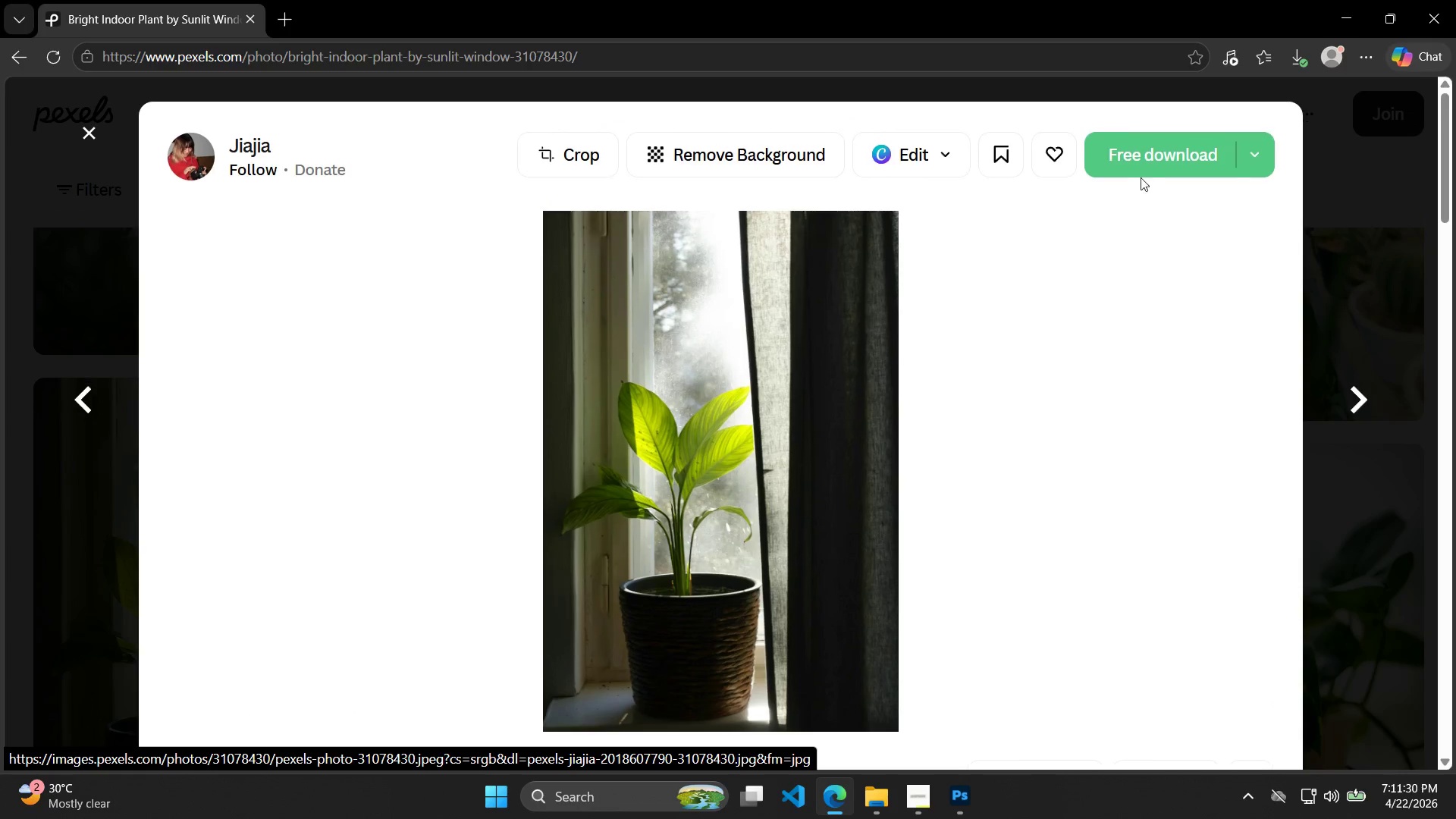 
double_click([1129, 326])
 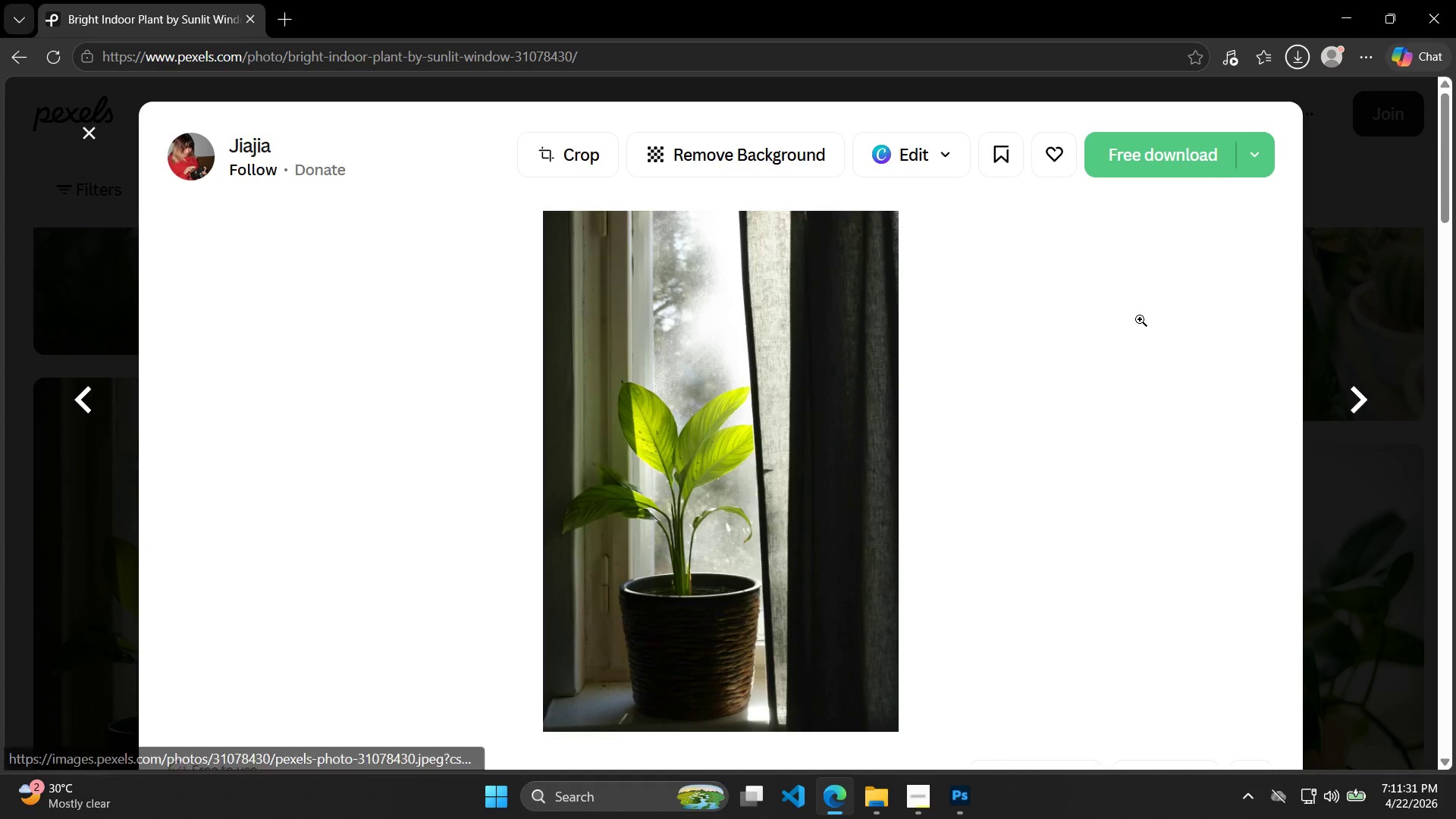 
scroll: coordinate [1103, 356], scroll_direction: down, amount: 10.0
 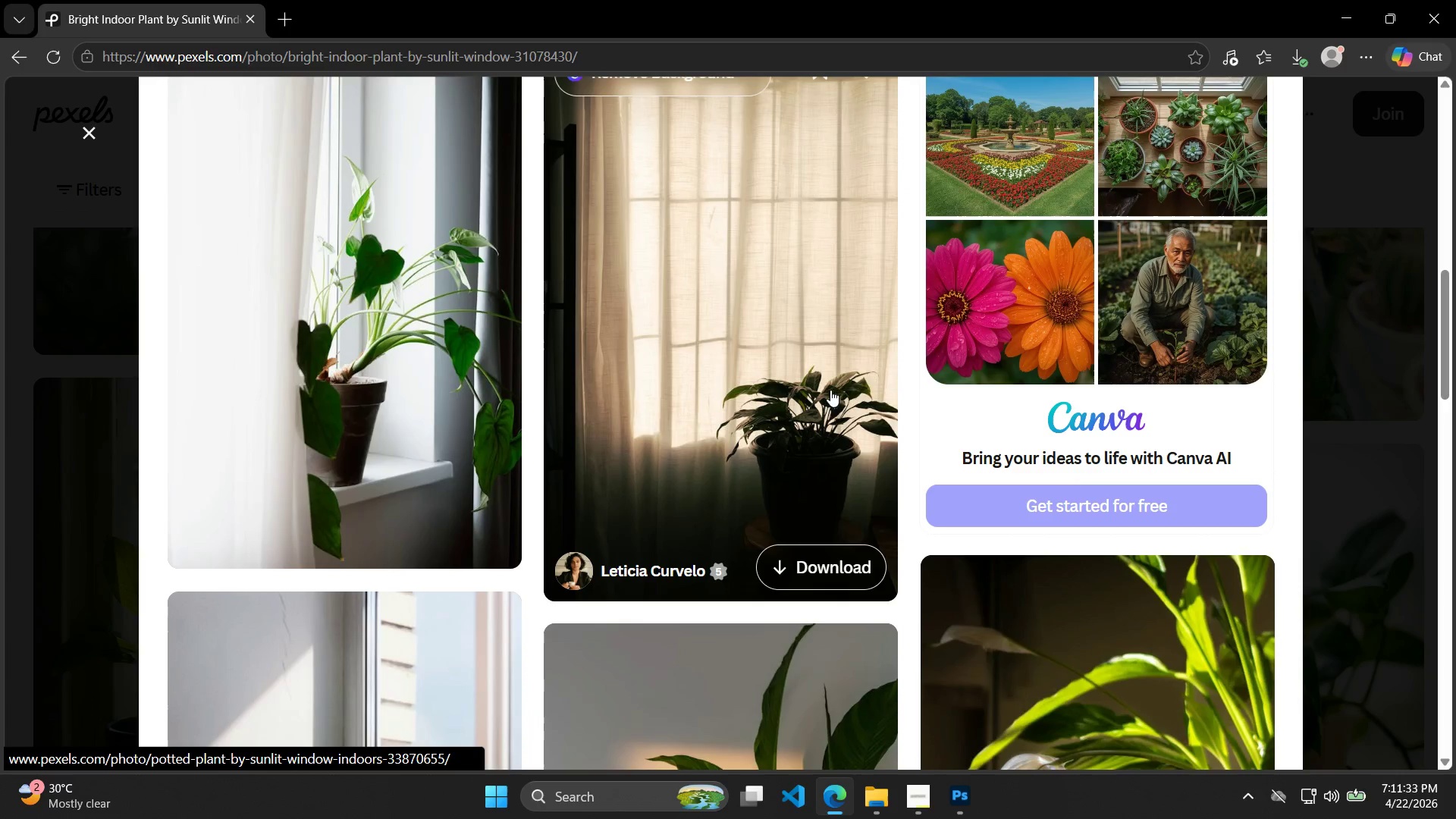 
scroll: coordinate [881, 377], scroll_direction: up, amount: 1.0
 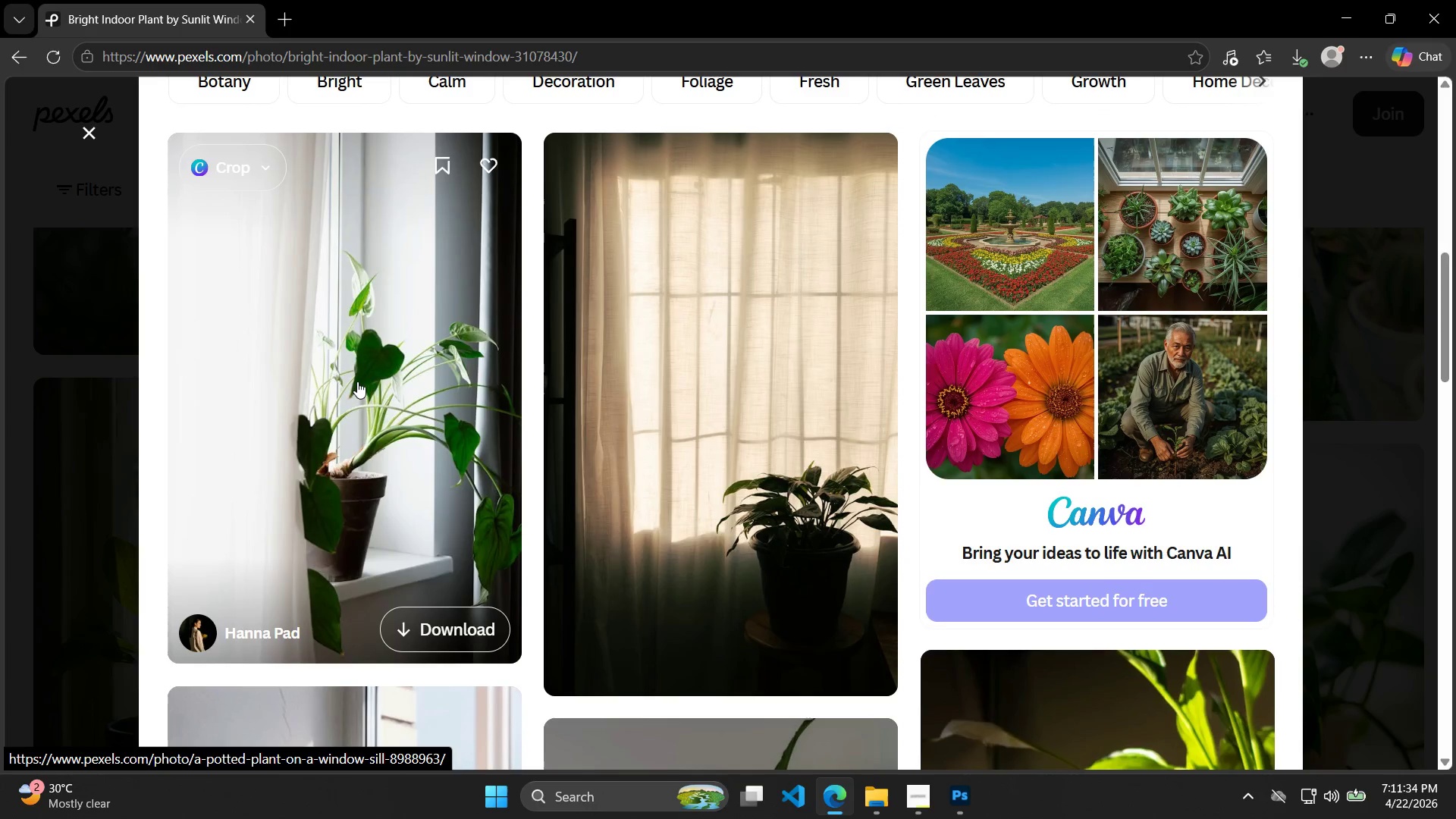 
scroll: coordinate [430, 378], scroll_direction: down, amount: 6.0
 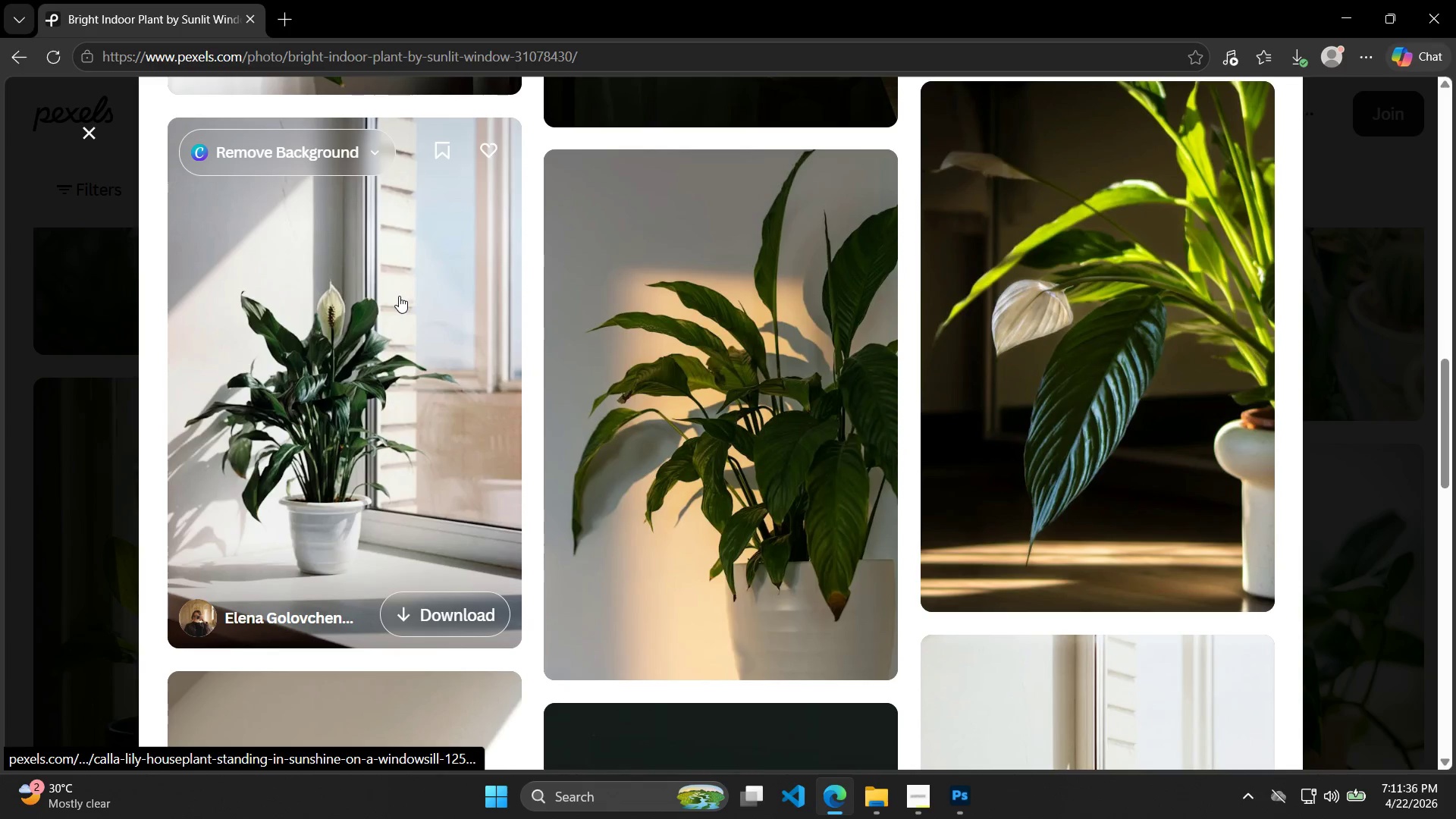 
left_click([761, 293])
 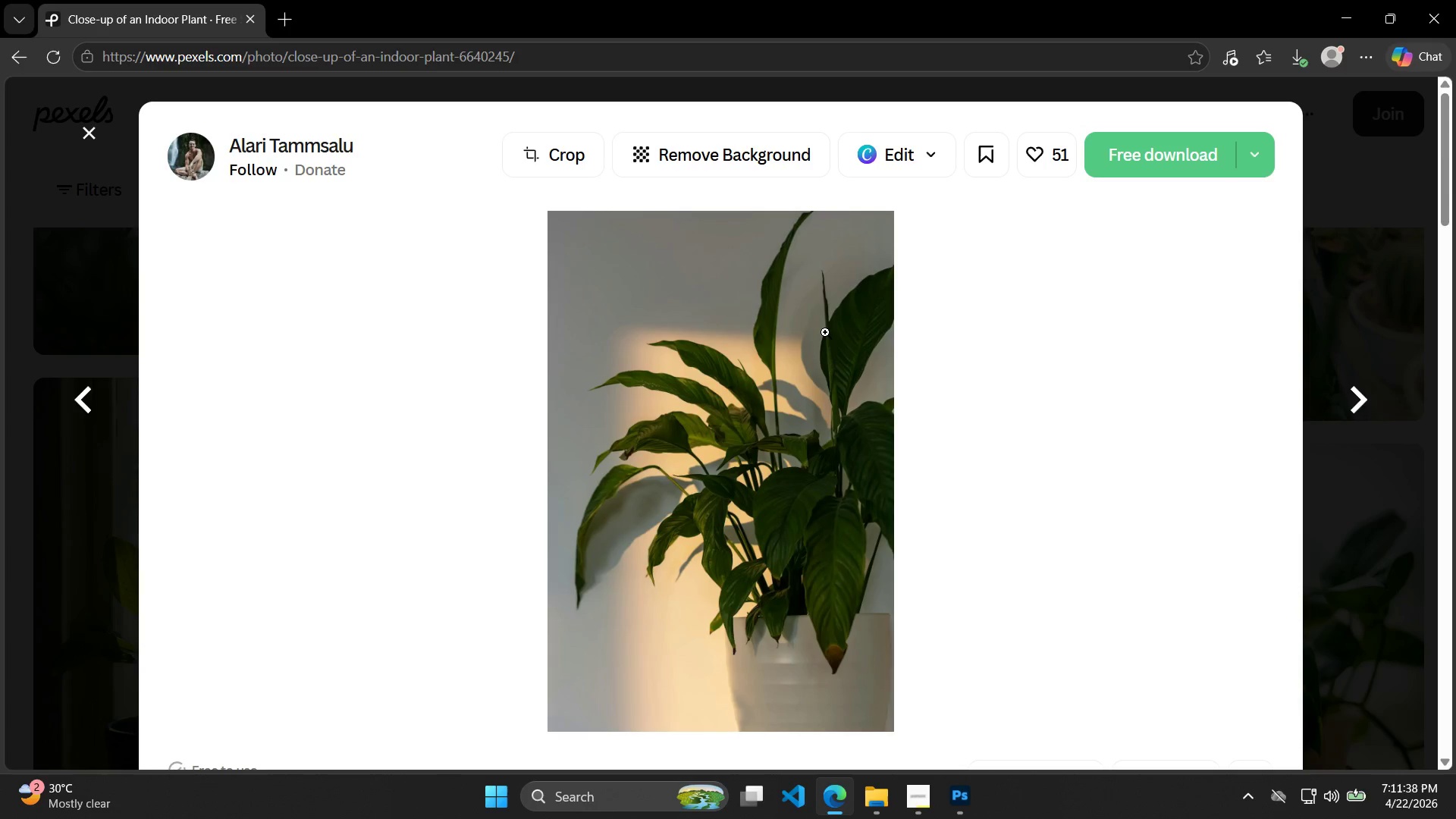 
key(Escape)
 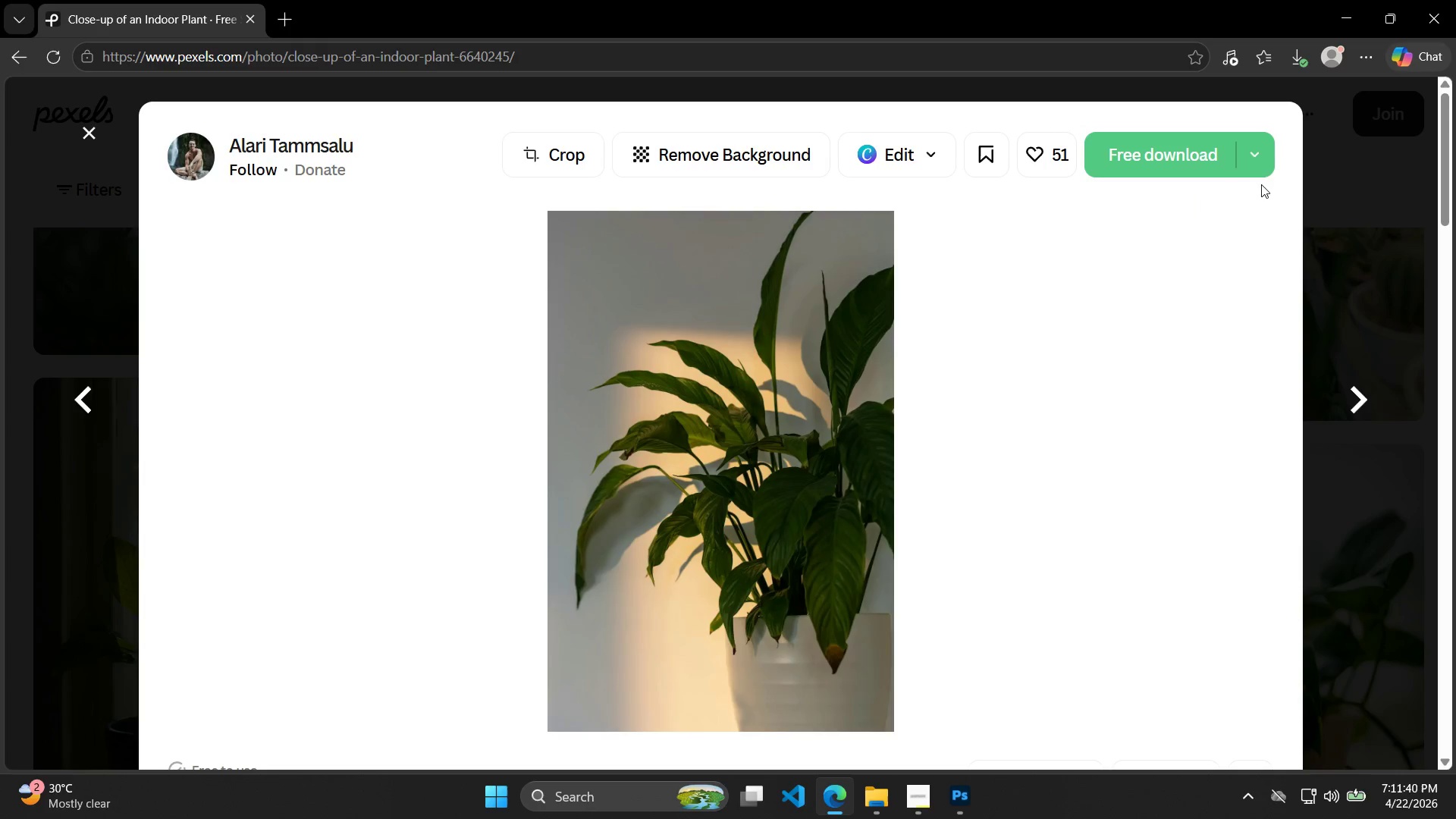 
scroll: coordinate [957, 446], scroll_direction: down, amount: 9.0
 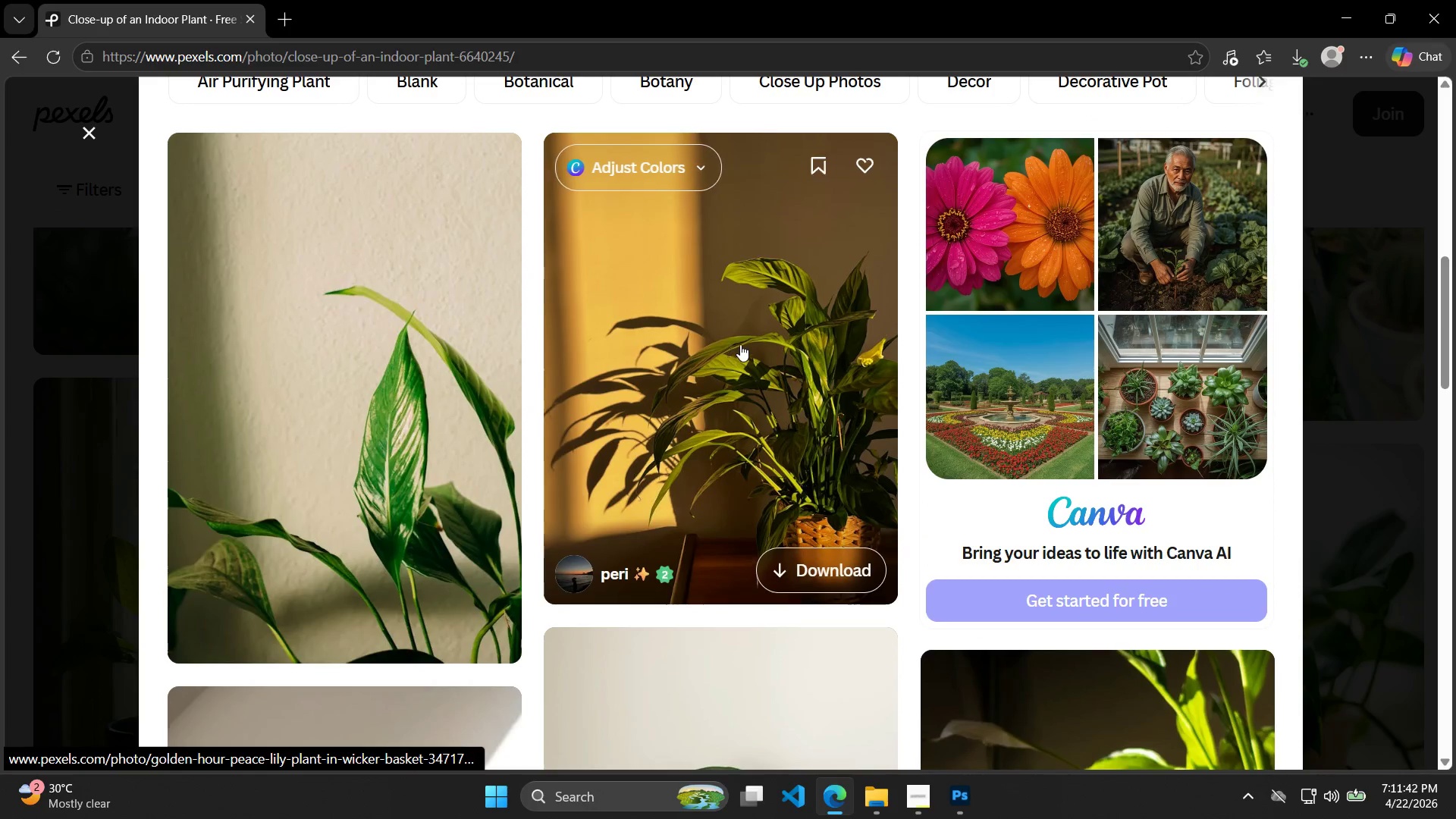 
left_click([740, 344])
 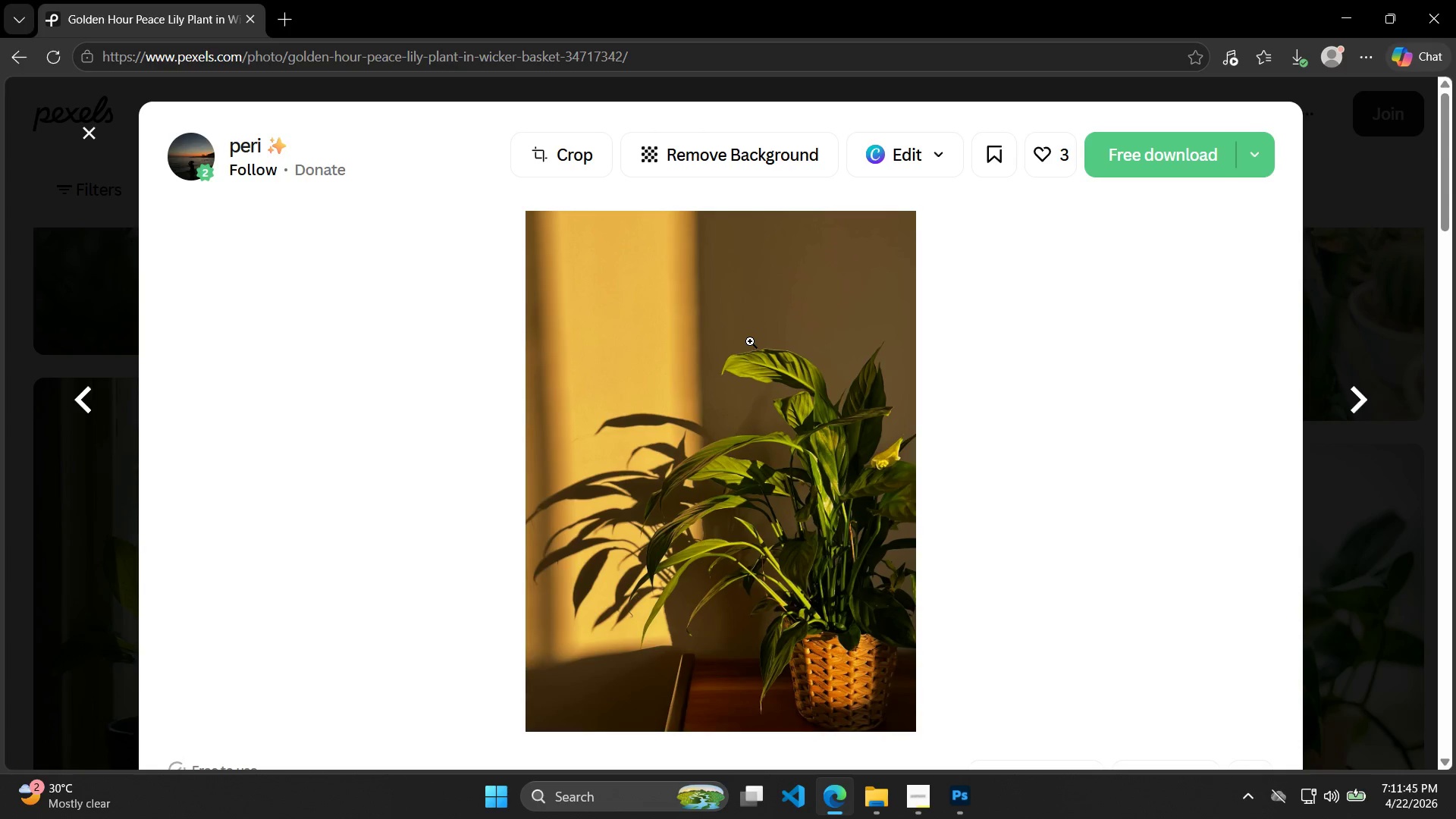 
scroll: coordinate [810, 371], scroll_direction: down, amount: 26.0
 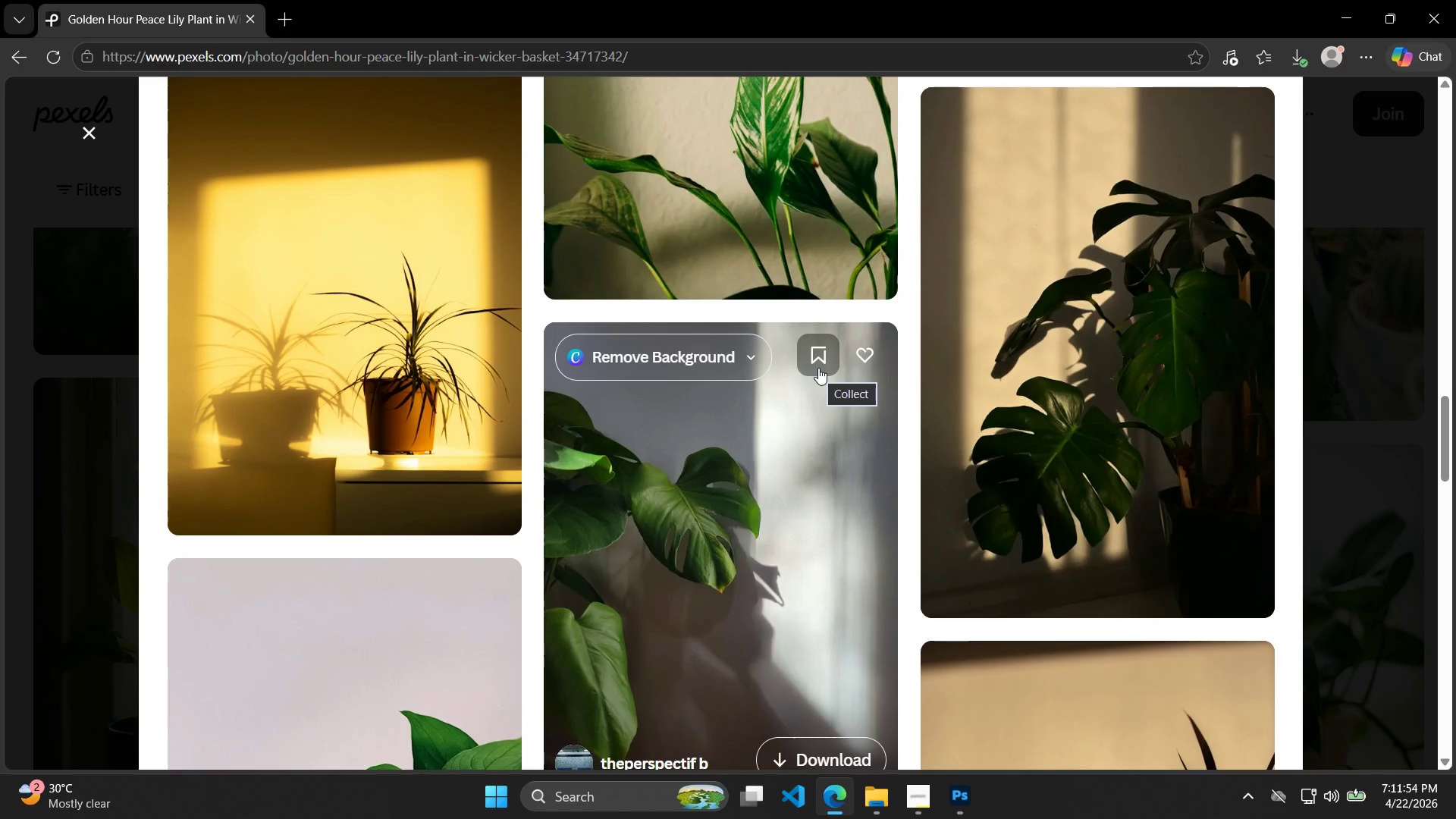 
scroll: coordinate [818, 367], scroll_direction: down, amount: 1.0
 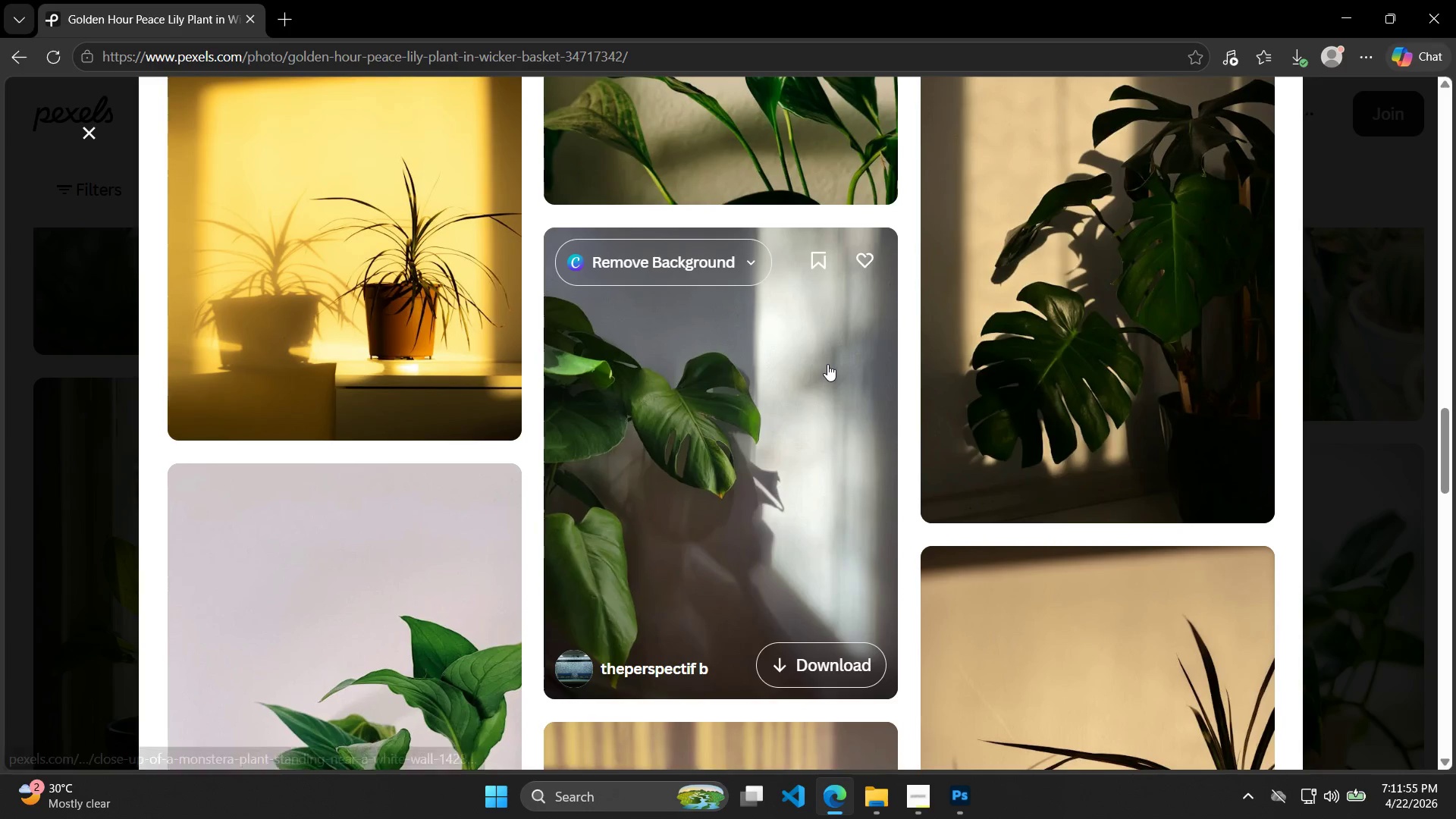 
left_click([827, 364])
 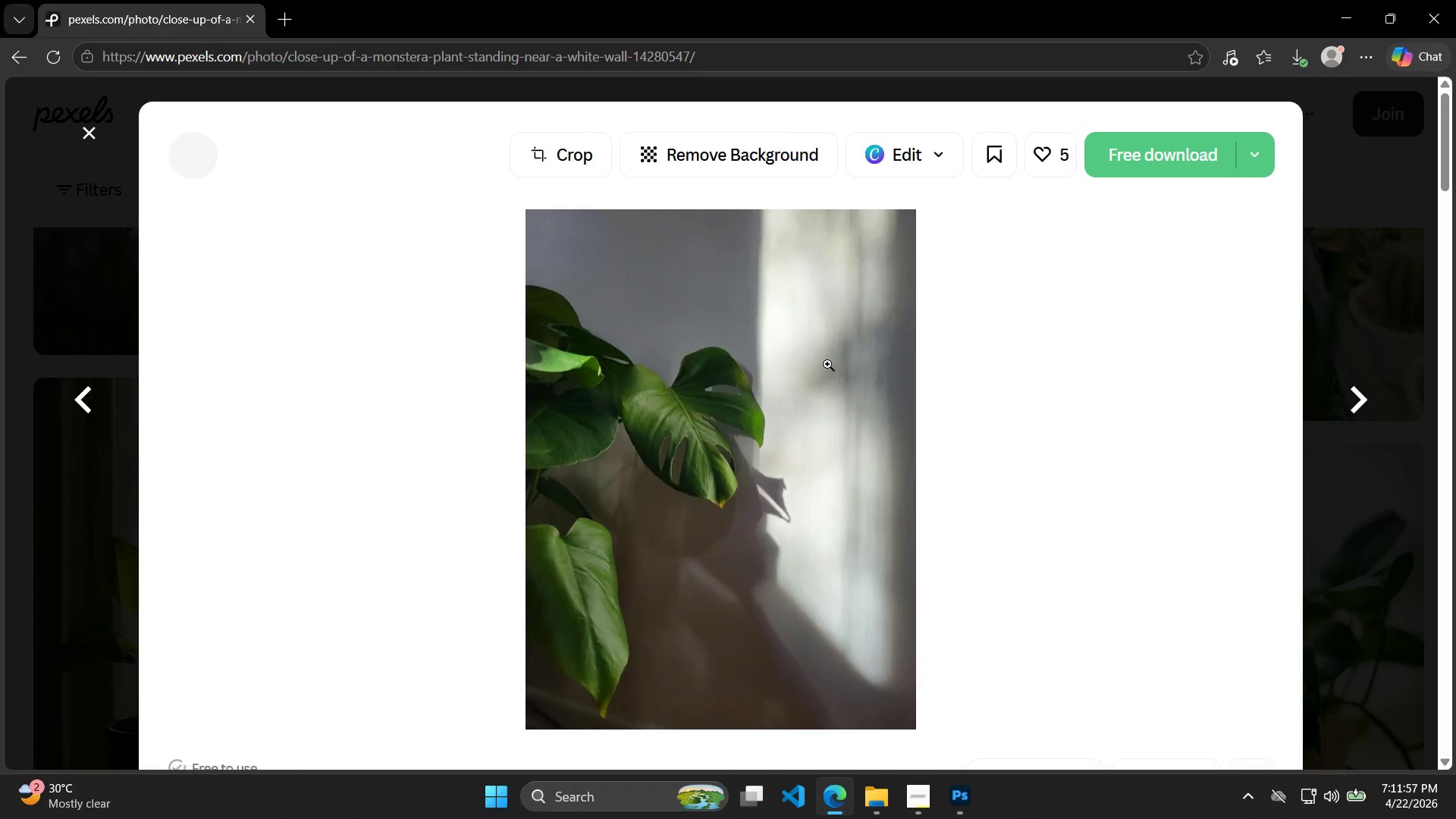 
key(Escape)
 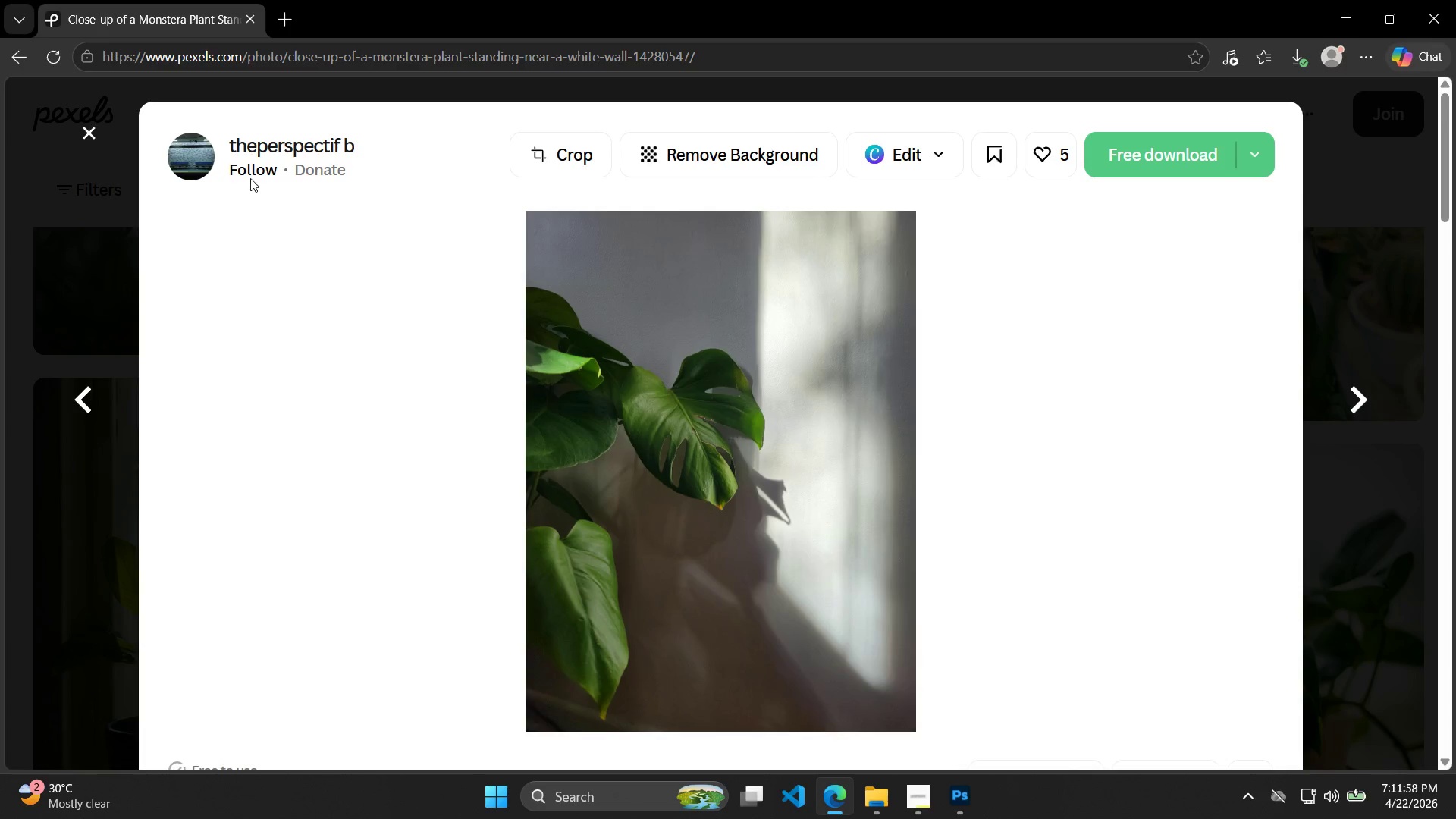 
left_click([80, 136])
 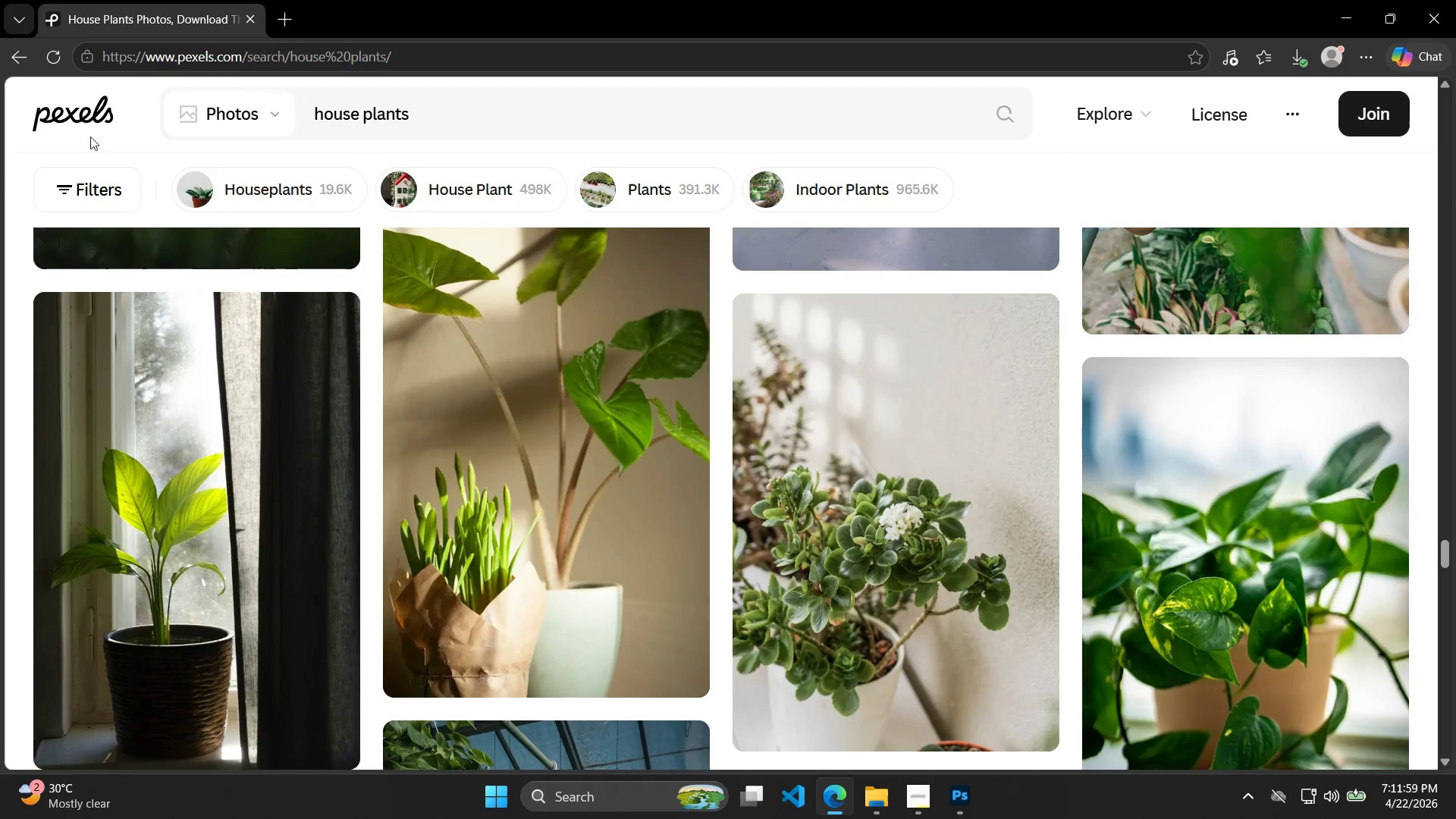 
scroll: coordinate [573, 488], scroll_direction: down, amount: 17.0
 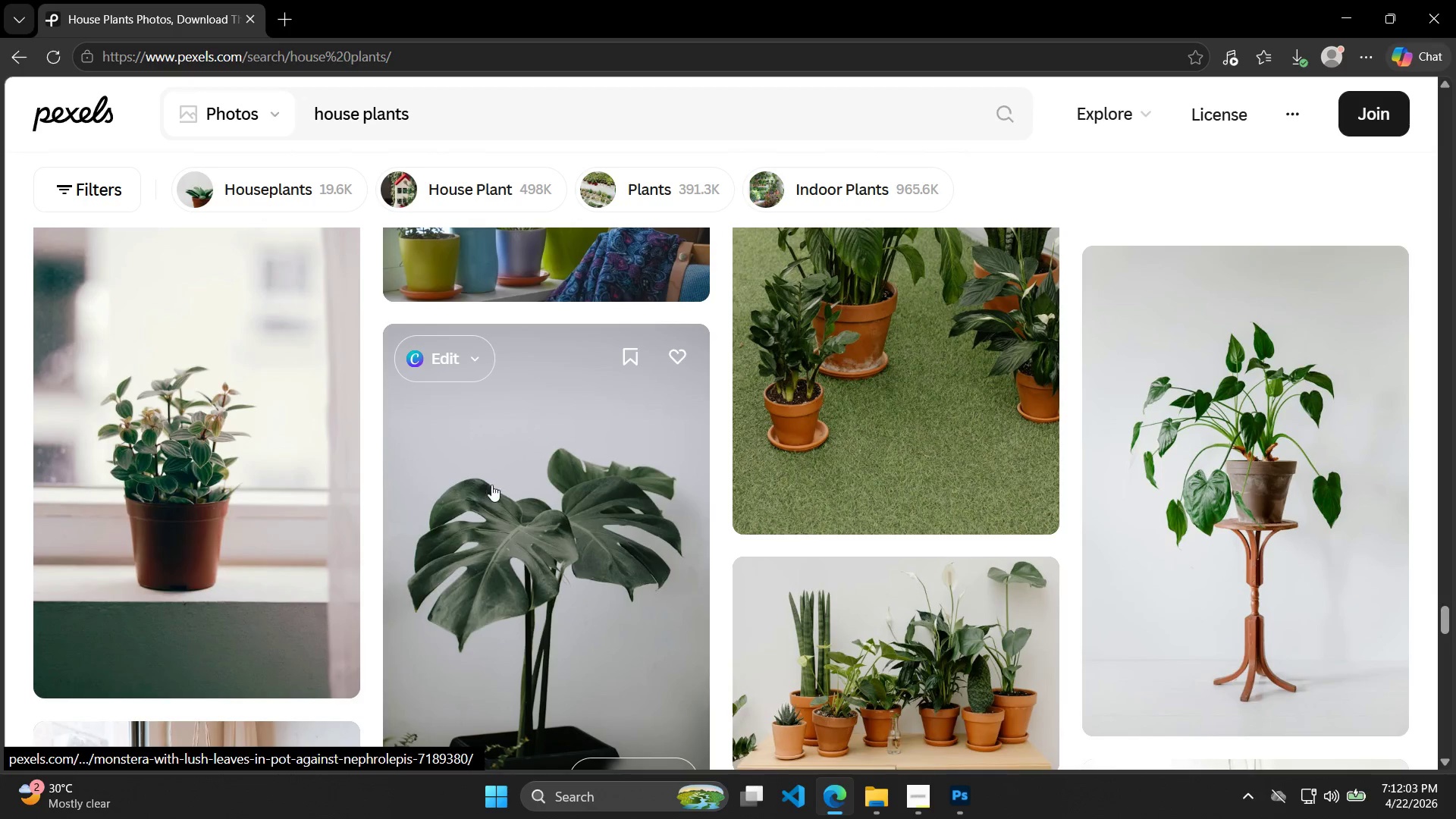 
left_click([211, 487])
 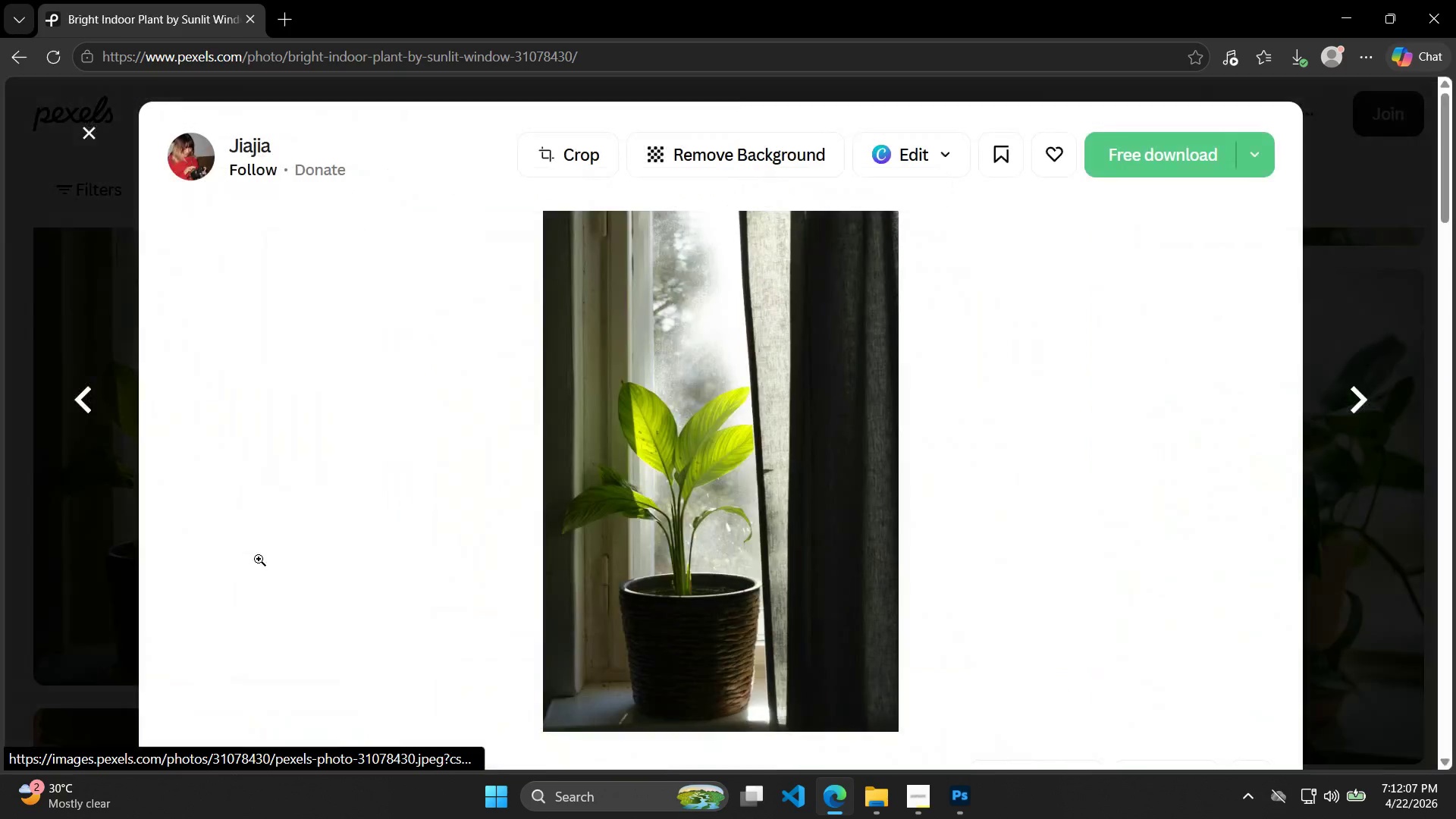 
scroll: coordinate [524, 488], scroll_direction: up, amount: 16.0
 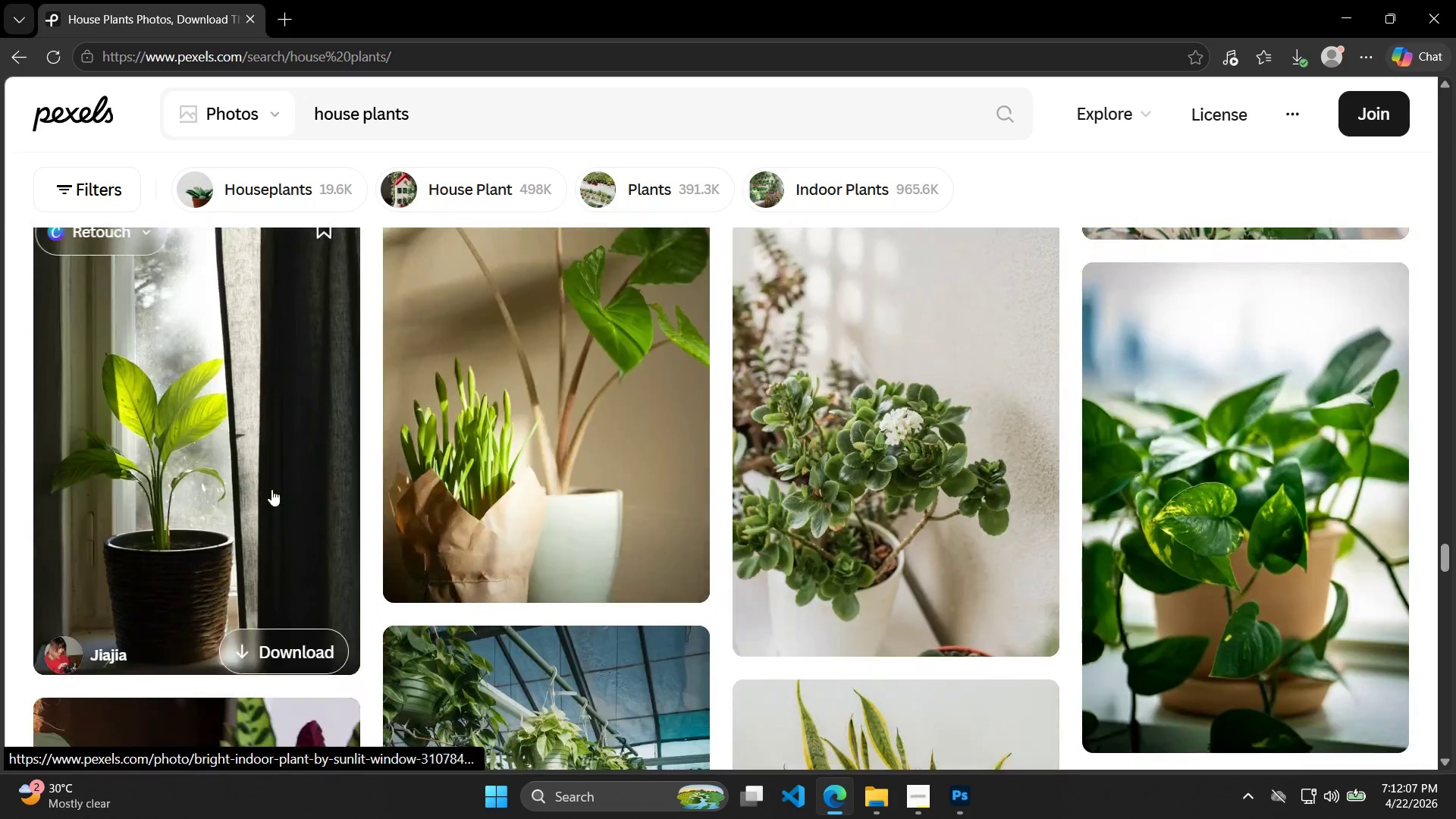 
scroll: coordinate [786, 599], scroll_direction: down, amount: 22.0
 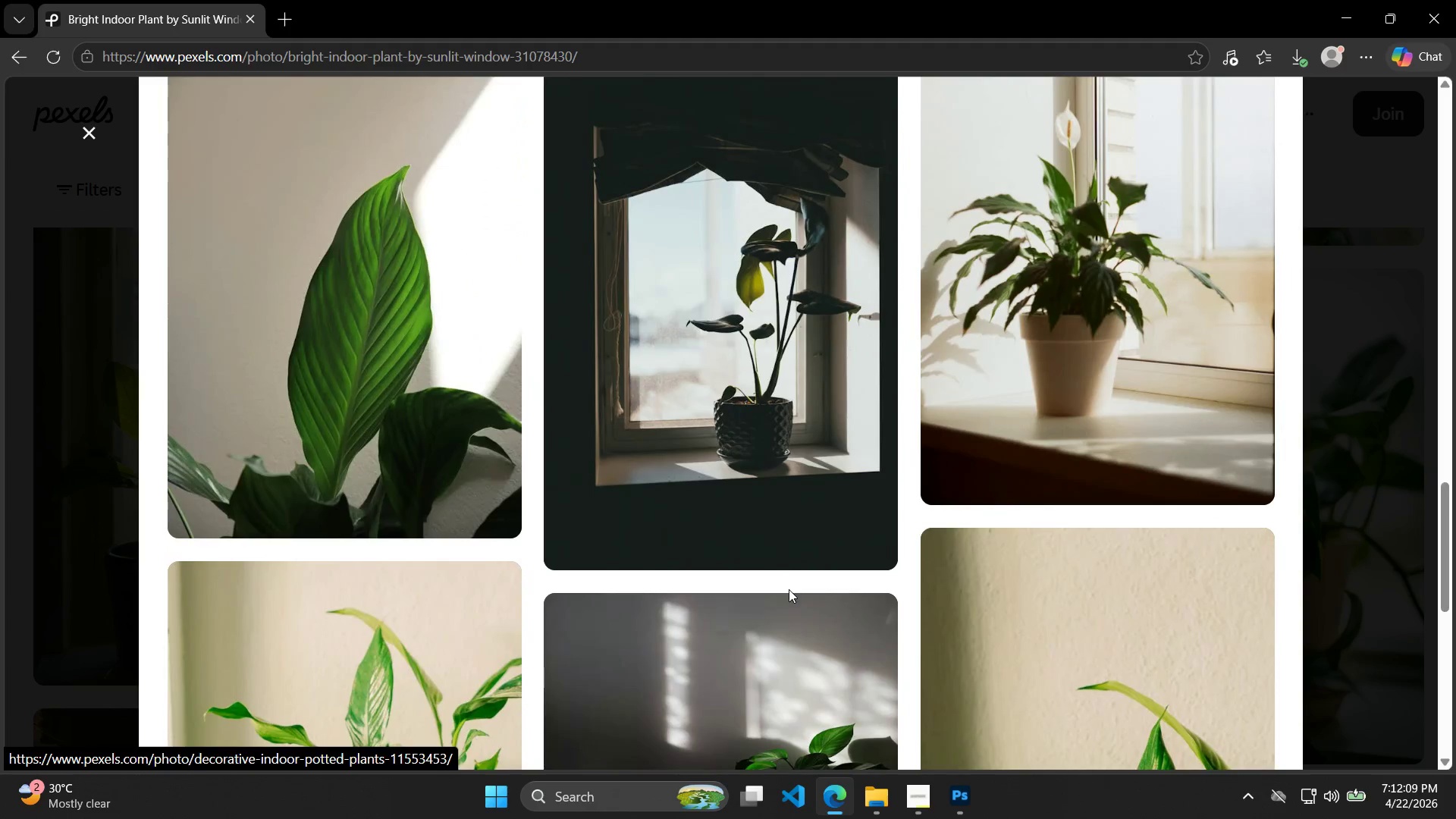 
scroll: coordinate [563, 535], scroll_direction: up, amount: 2.0
 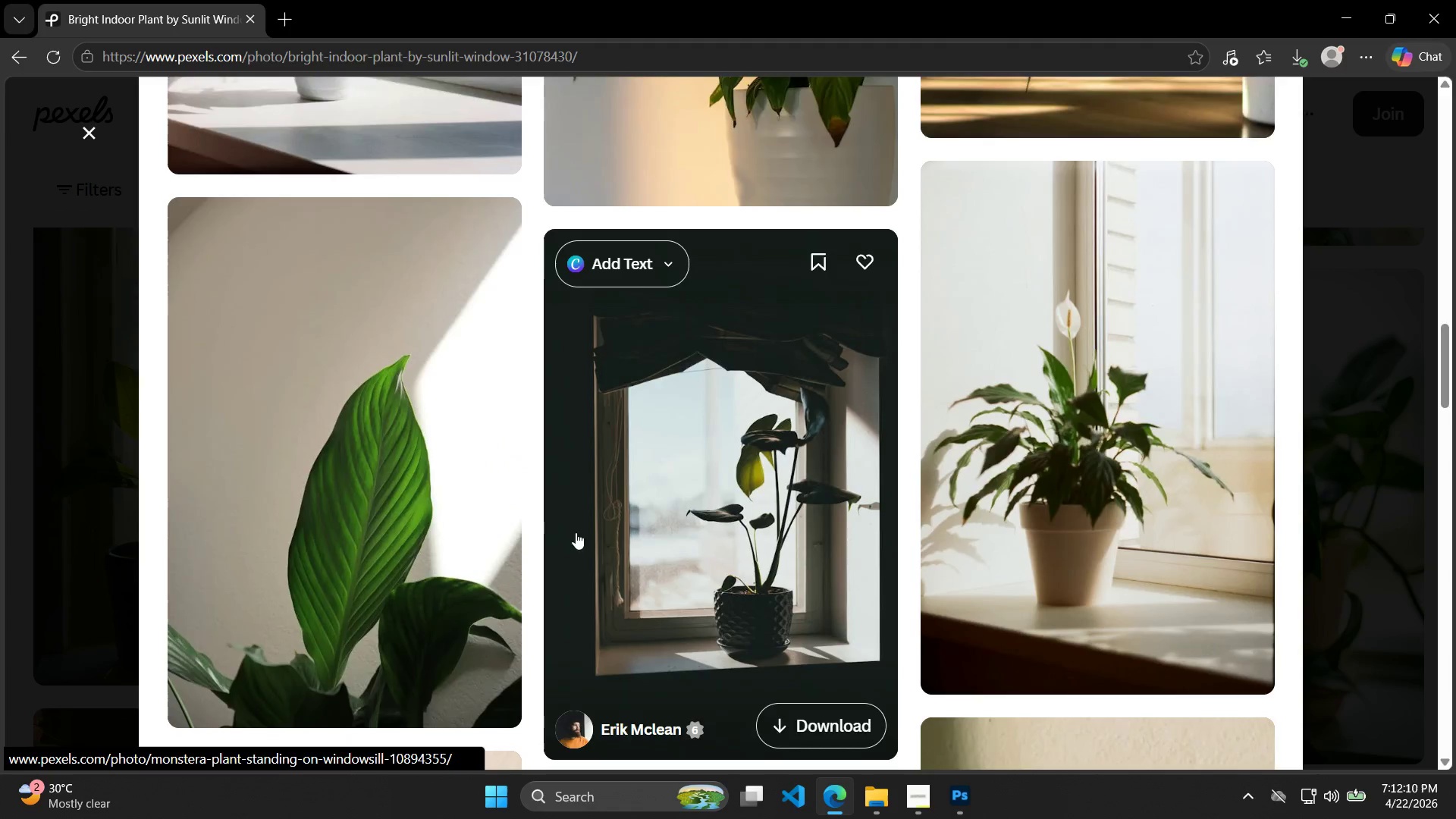 
scroll: coordinate [608, 546], scroll_direction: down, amount: 25.0
 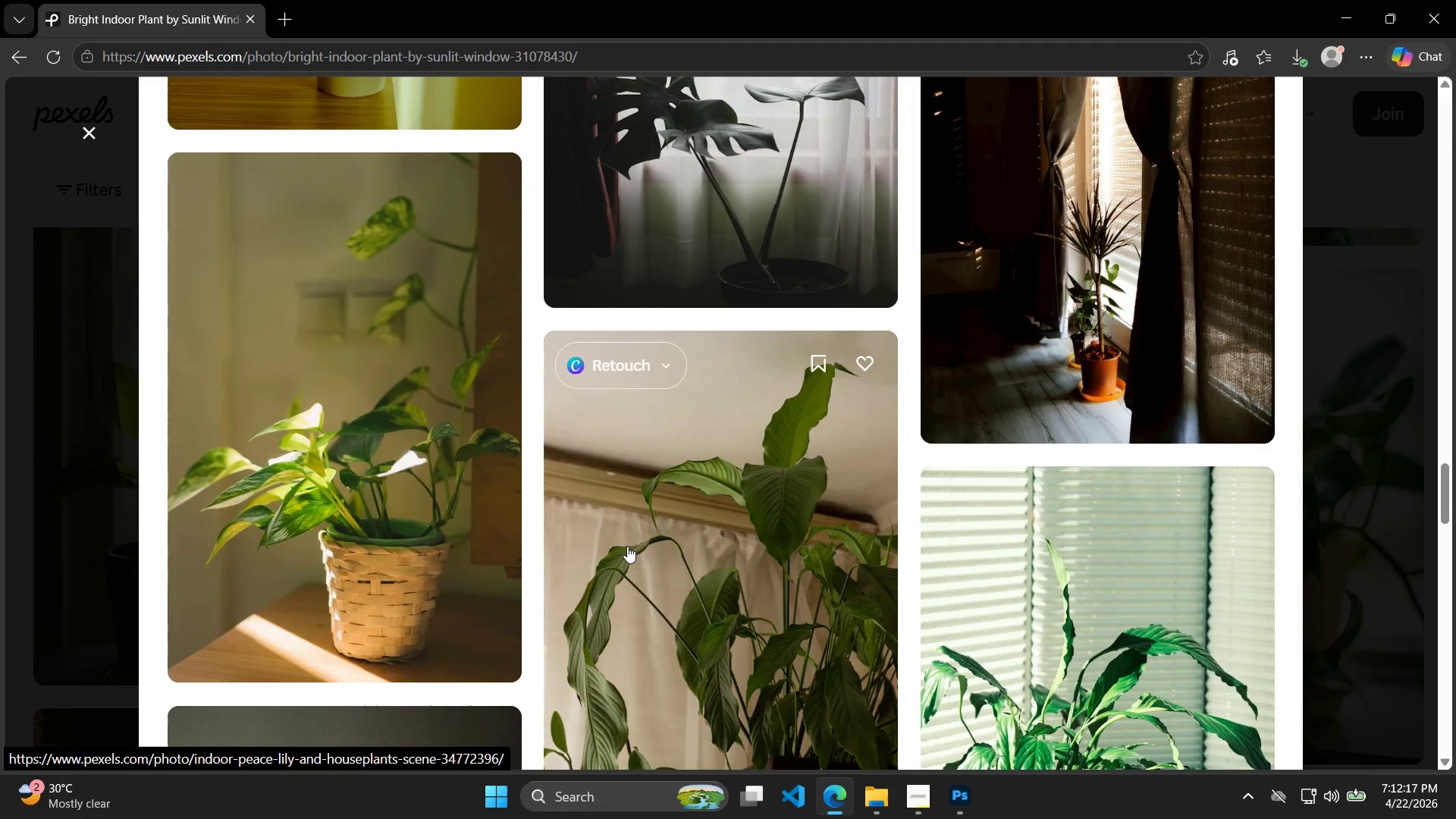 
scroll: coordinate [420, 510], scroll_direction: up, amount: 14.0
 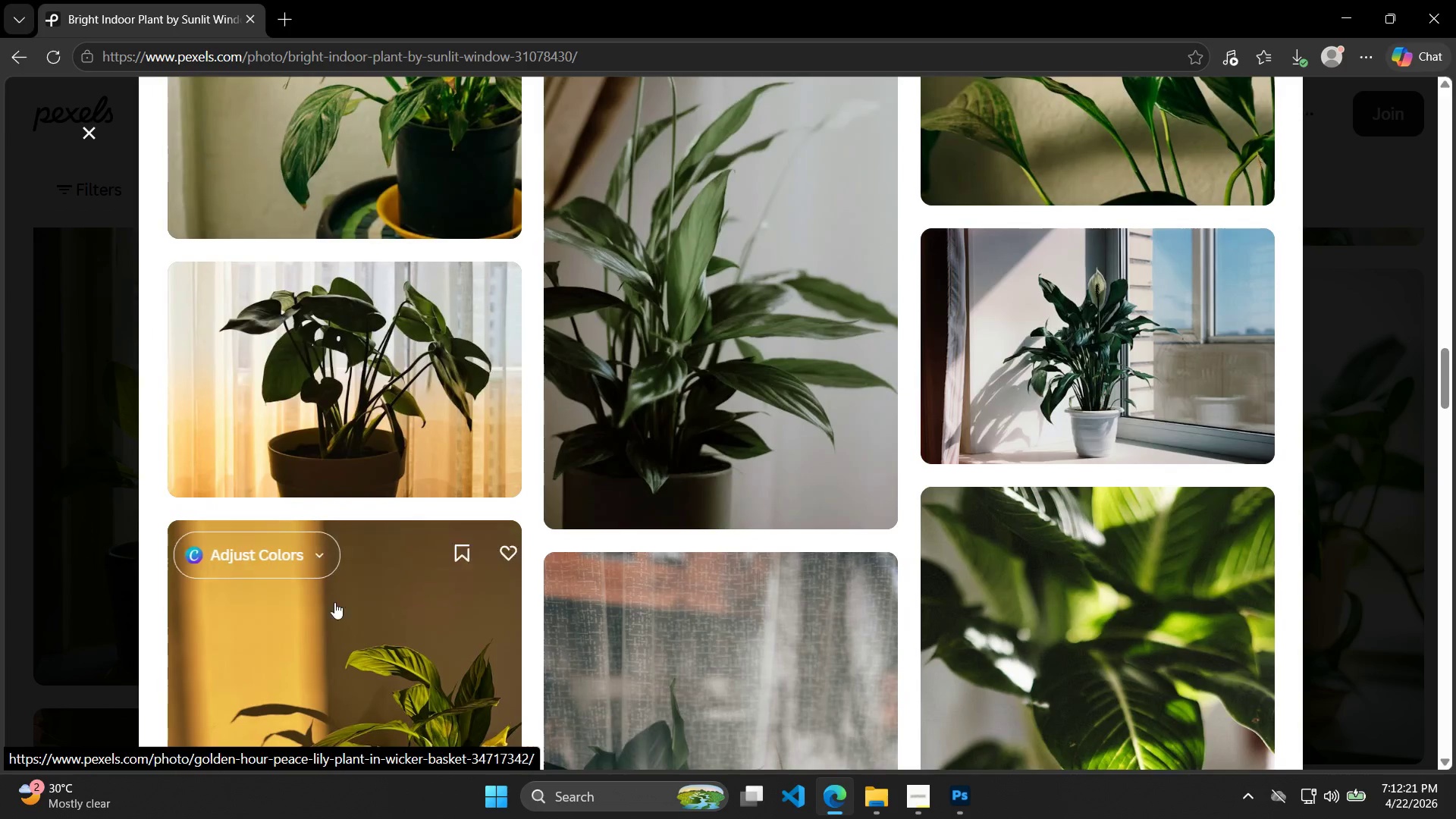 
left_click([359, 508])
 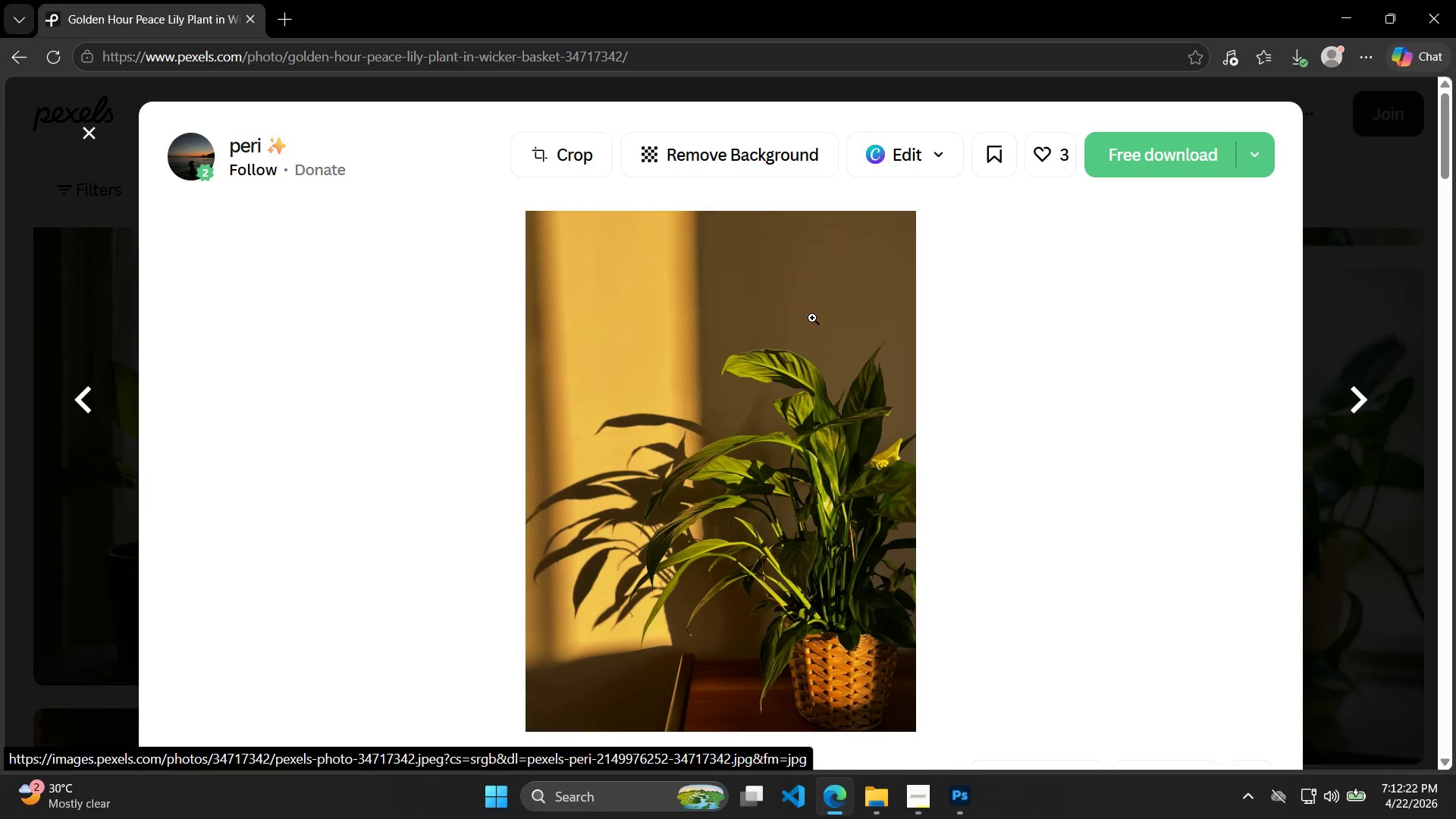 
scroll: coordinate [315, 629], scroll_direction: down, amount: 3.0
 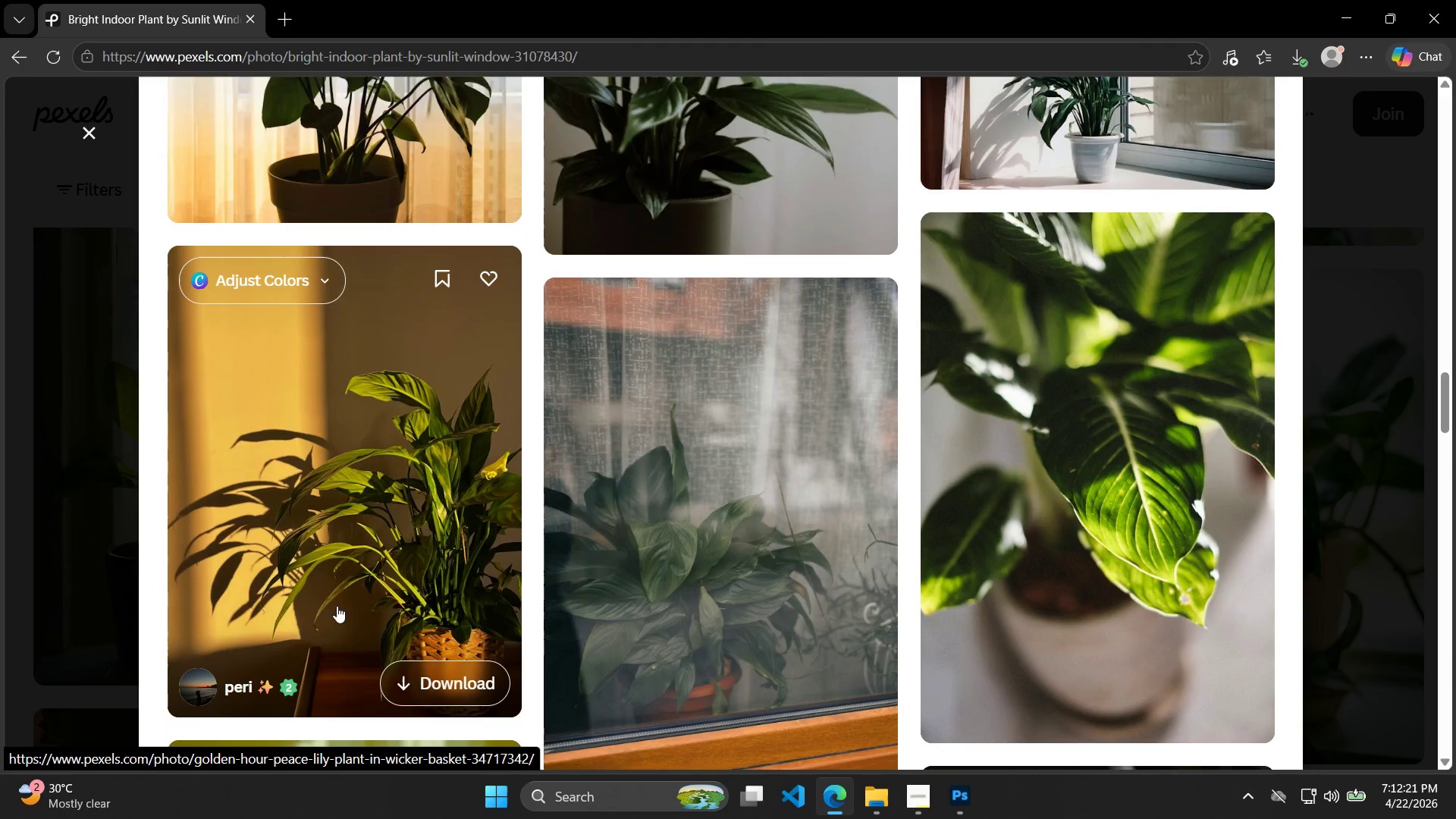 
left_click([1125, 155])
 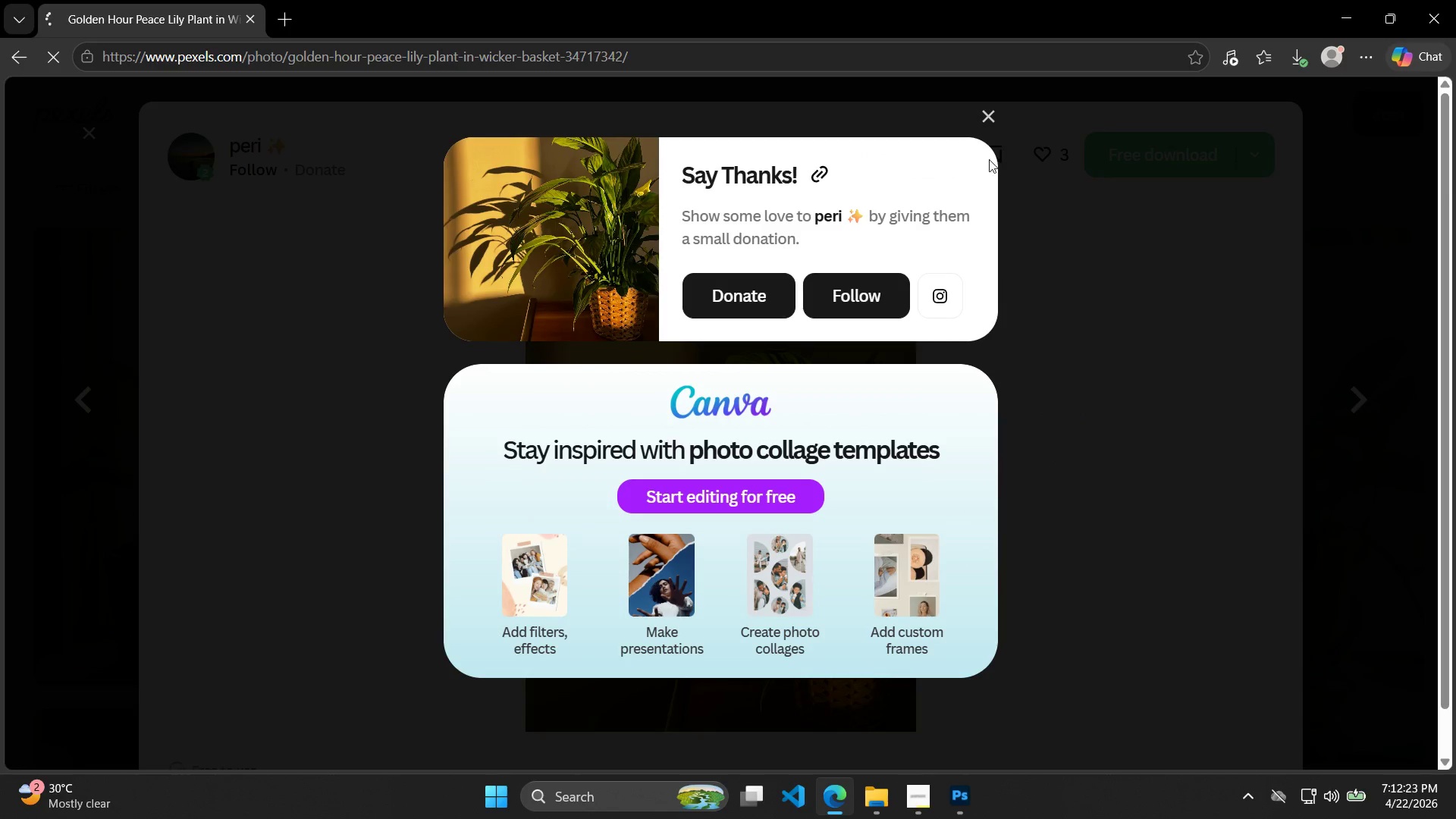 
left_click([990, 105])
 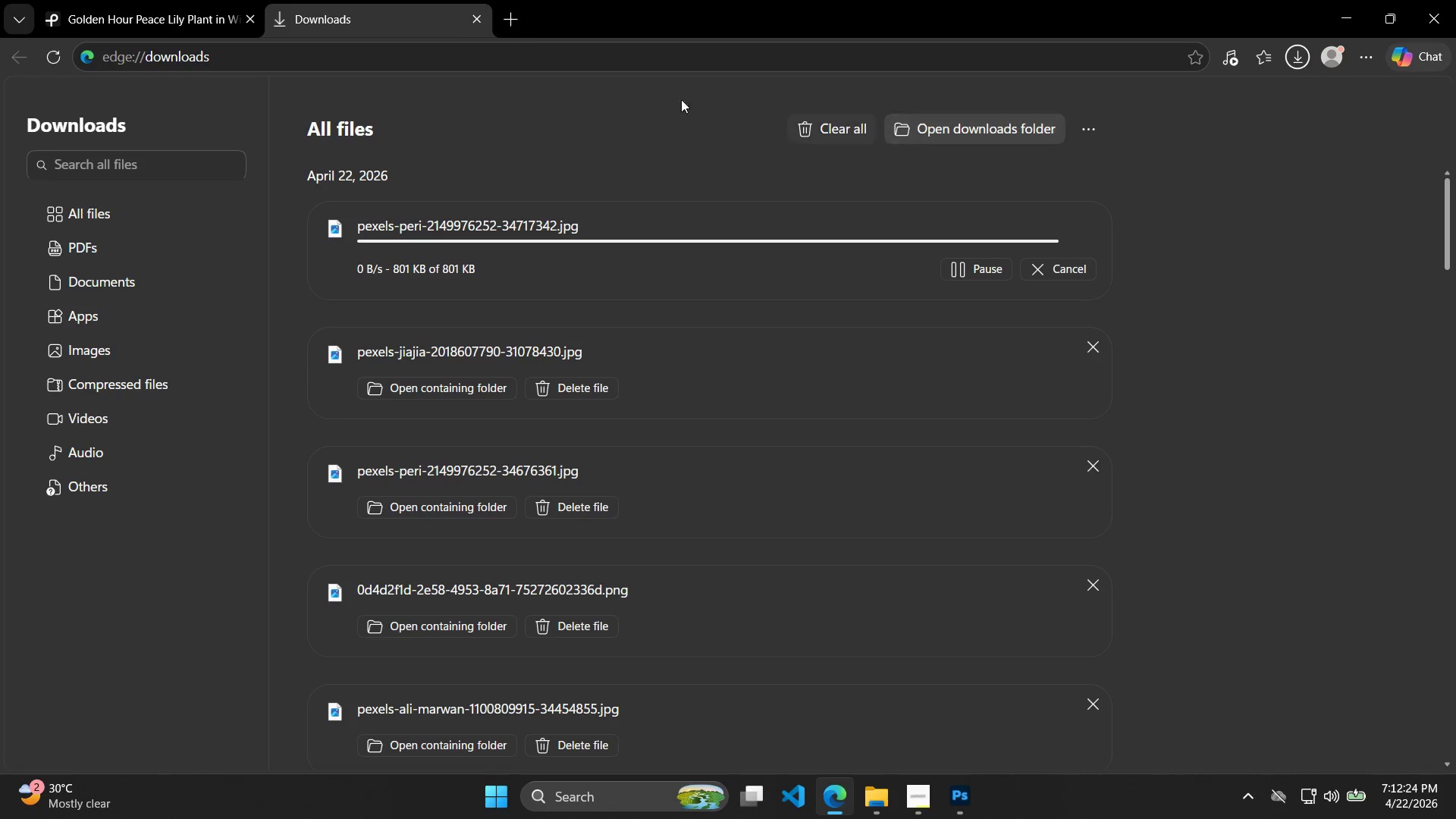 
left_click([178, 0])
 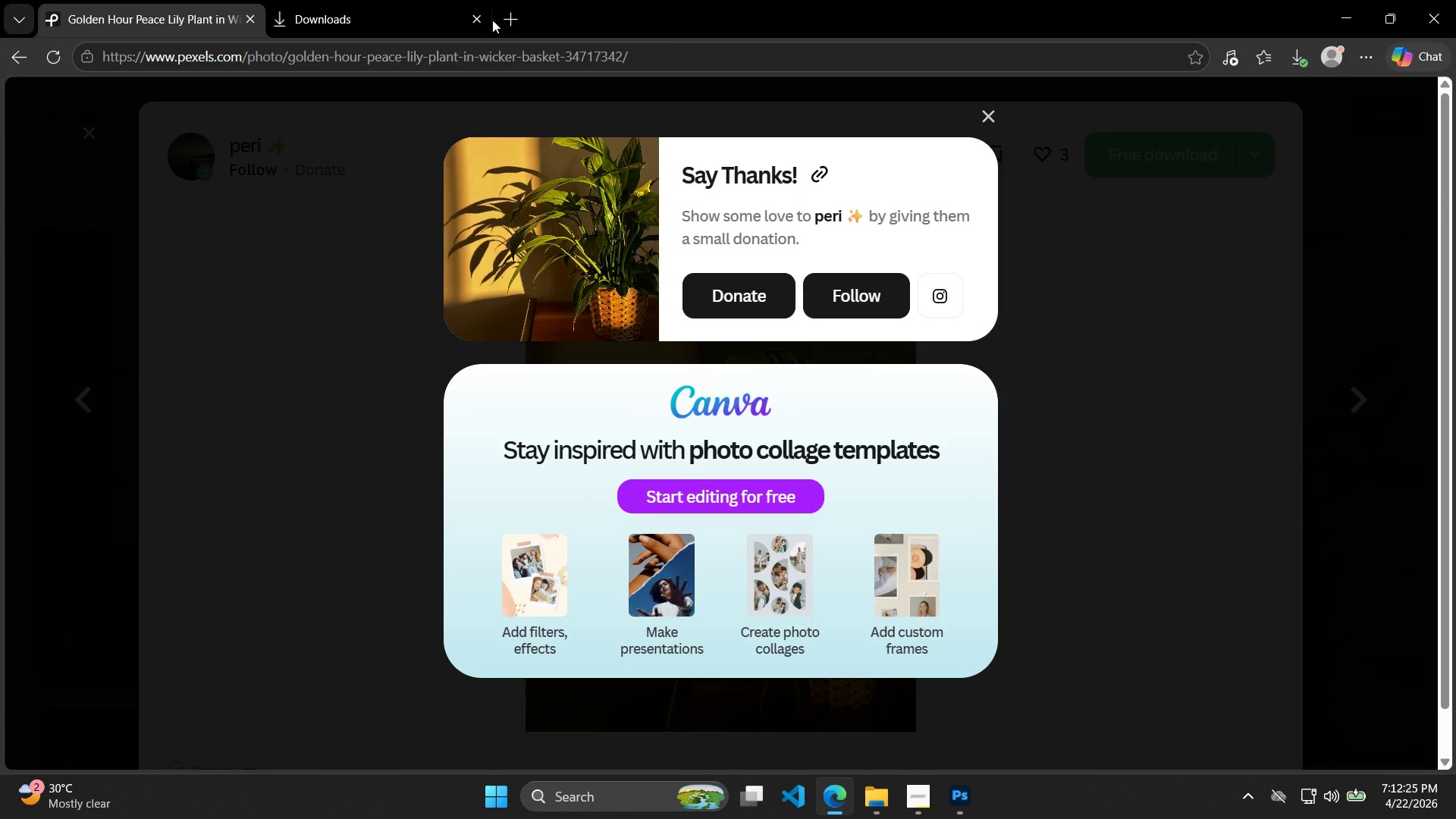 
left_click([475, 22])
 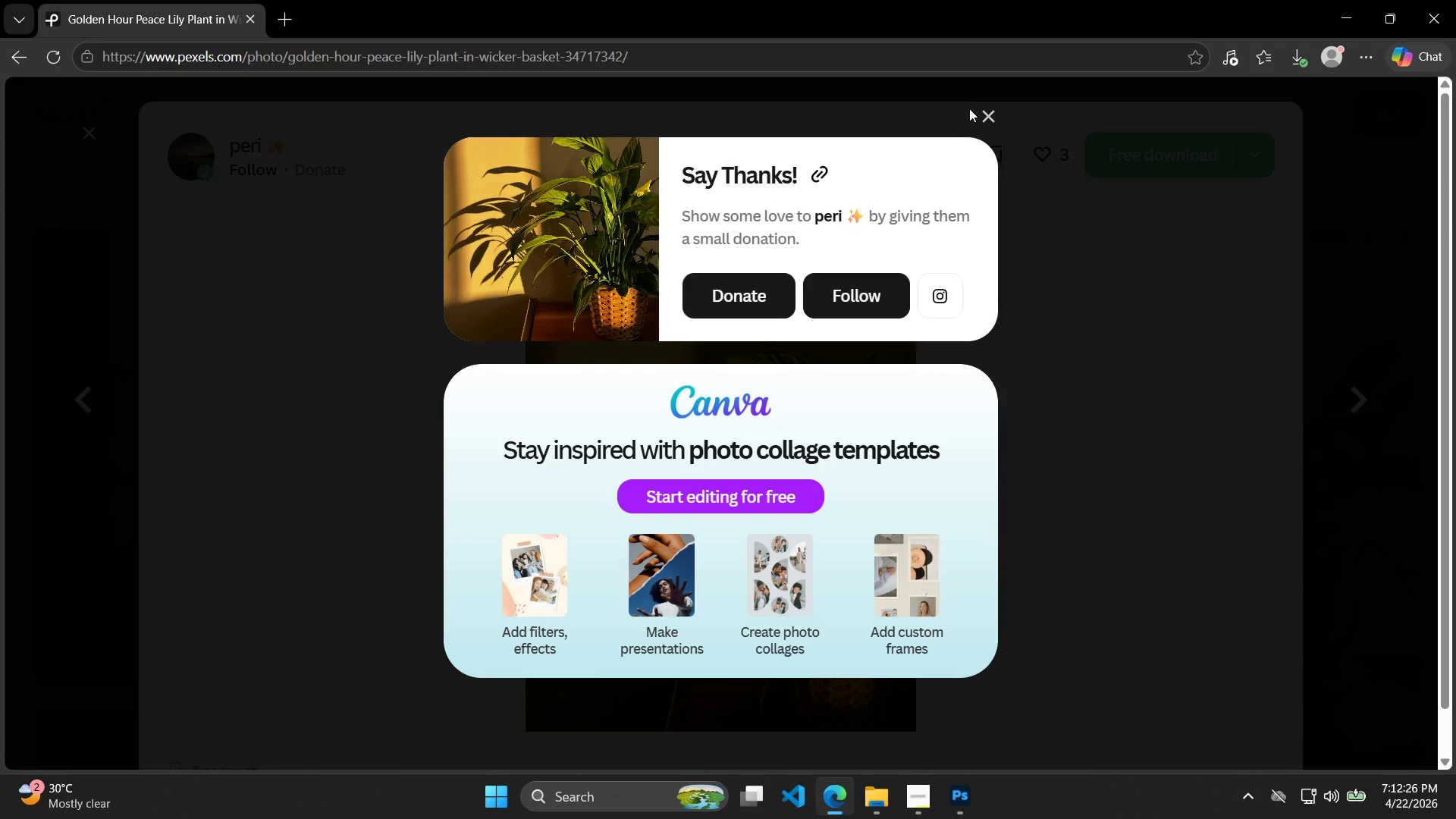 
left_click([989, 114])
 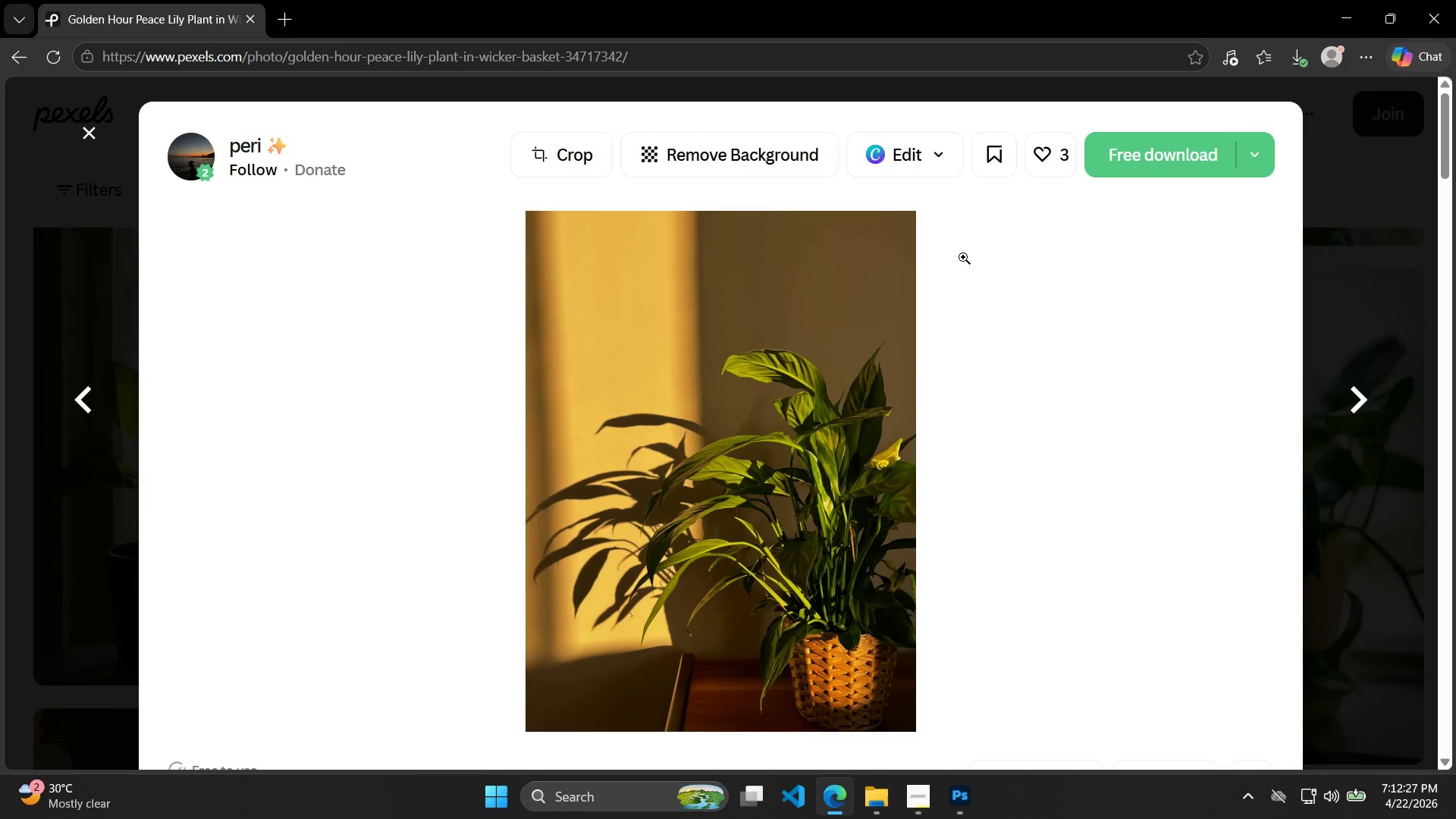 
scroll: coordinate [1006, 303], scroll_direction: down, amount: 15.0
 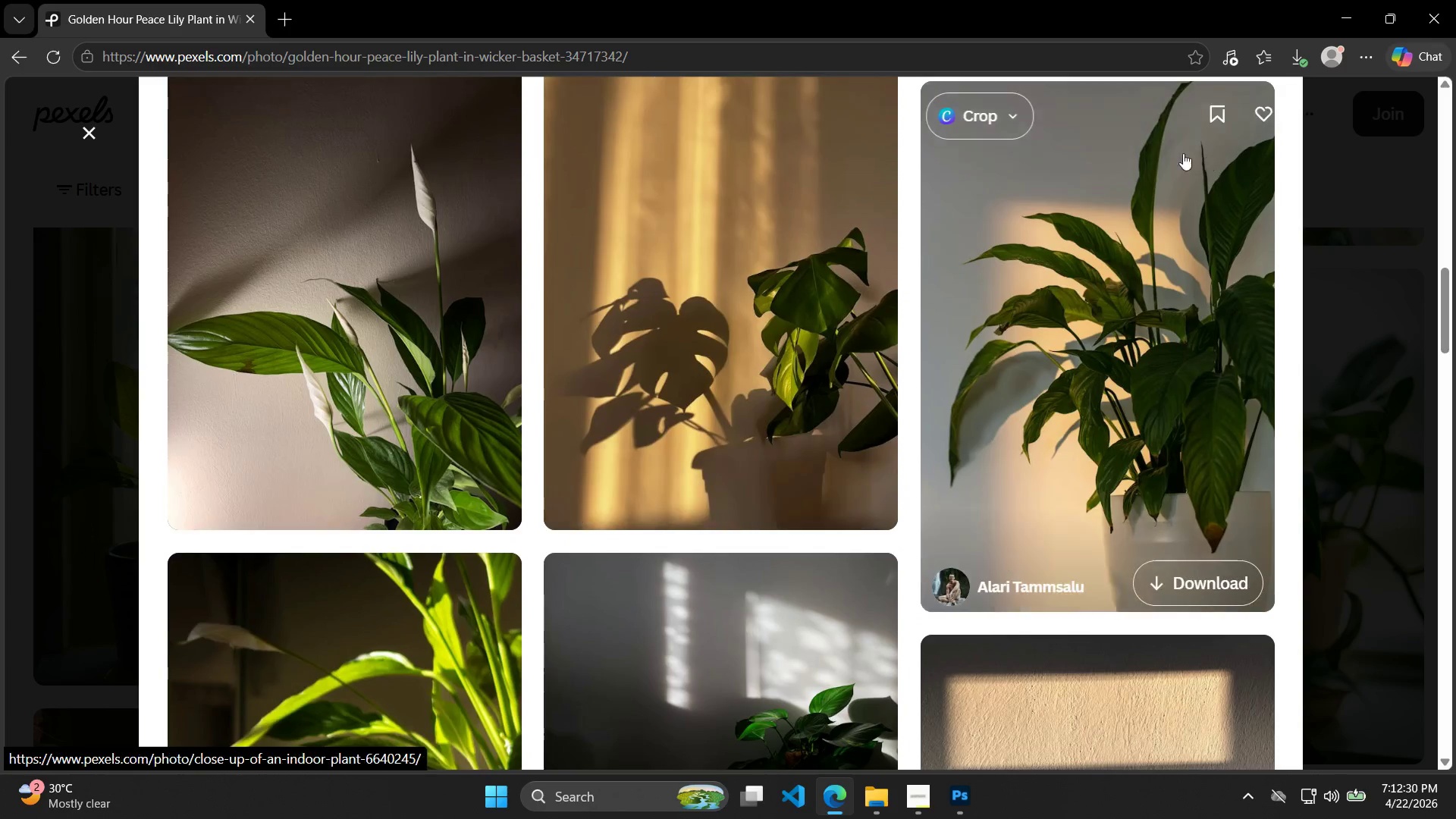 
left_click([1288, 56])
 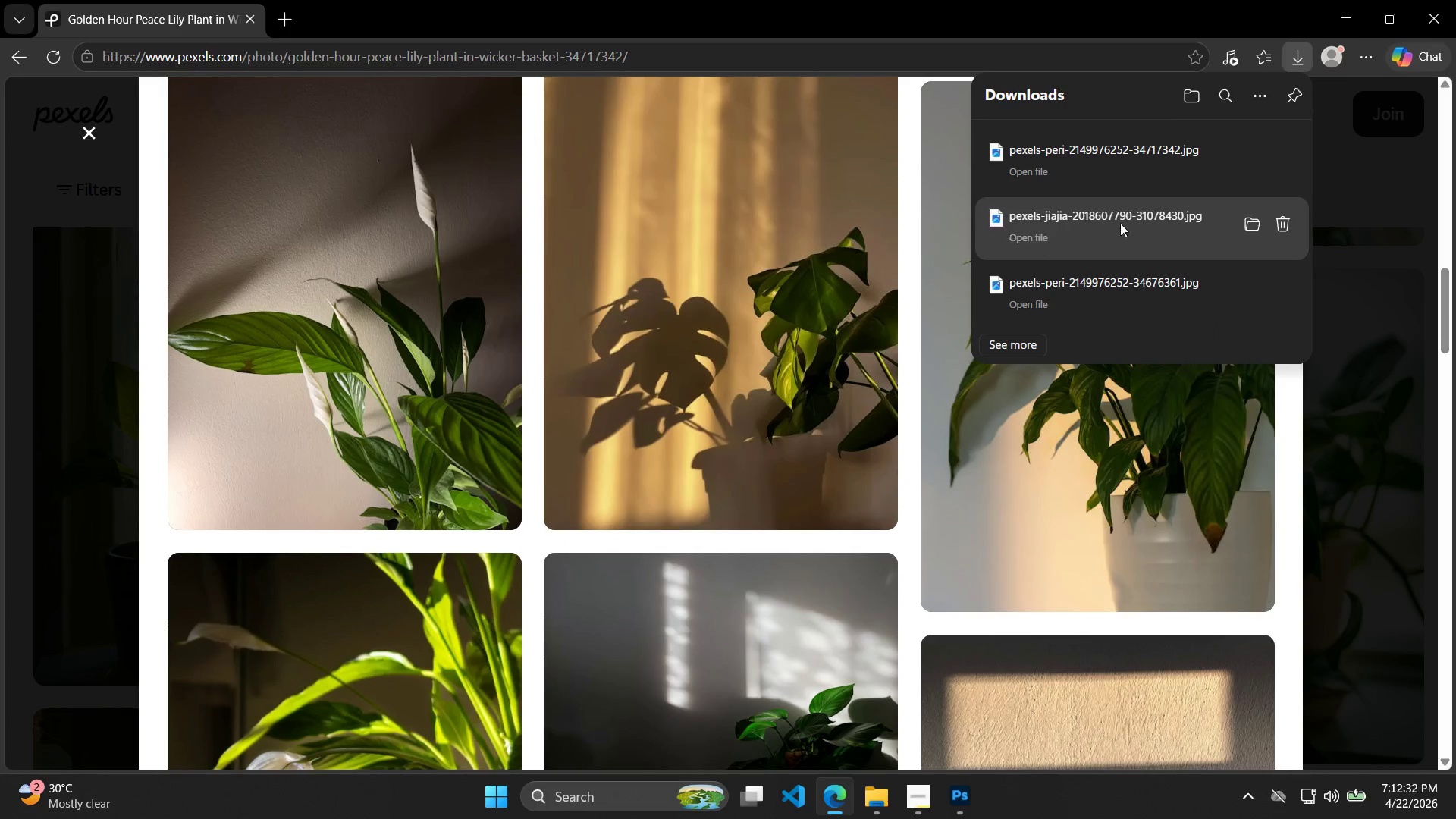 
left_click([1248, 223])
 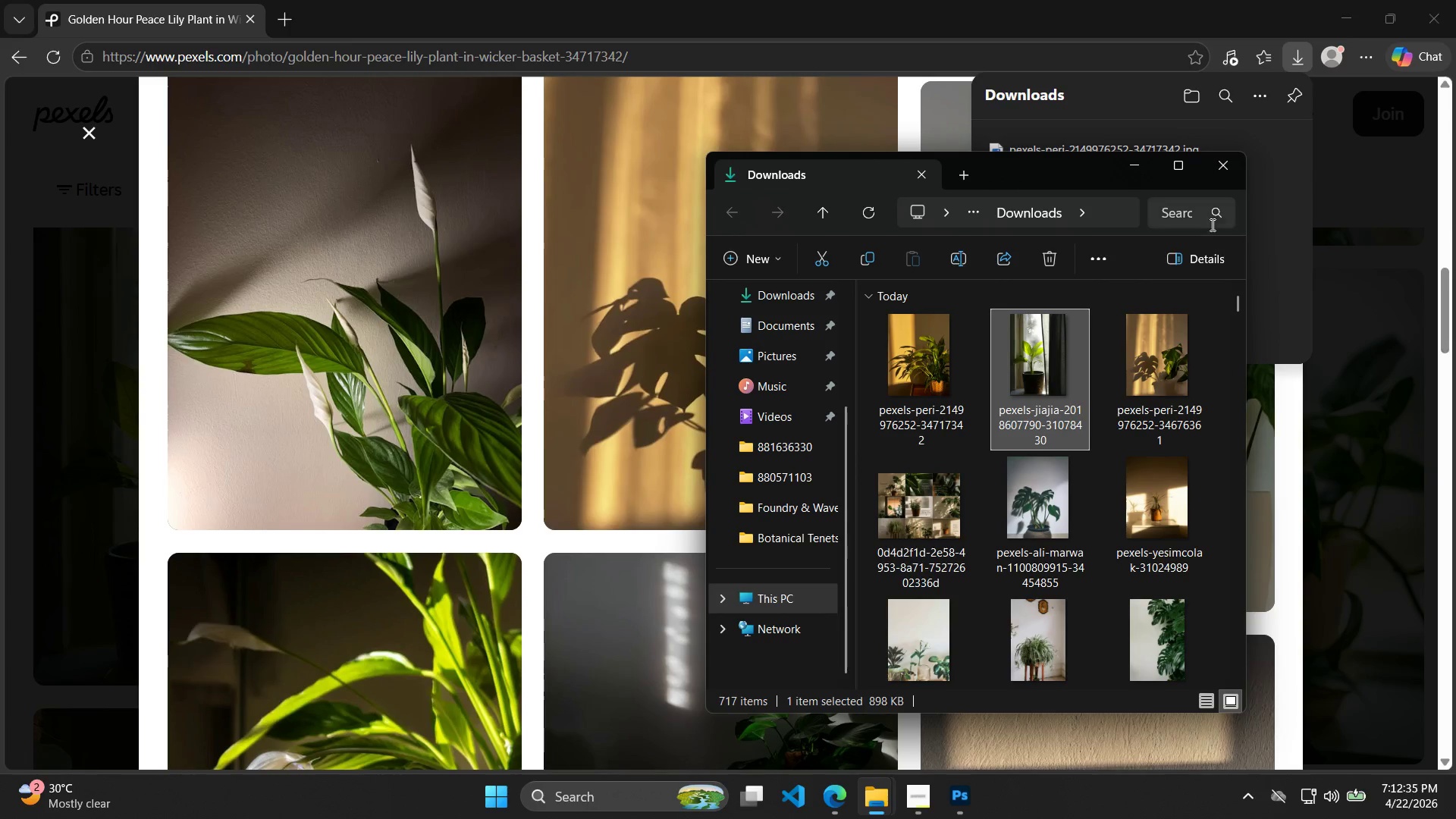 
left_click([1222, 174])
 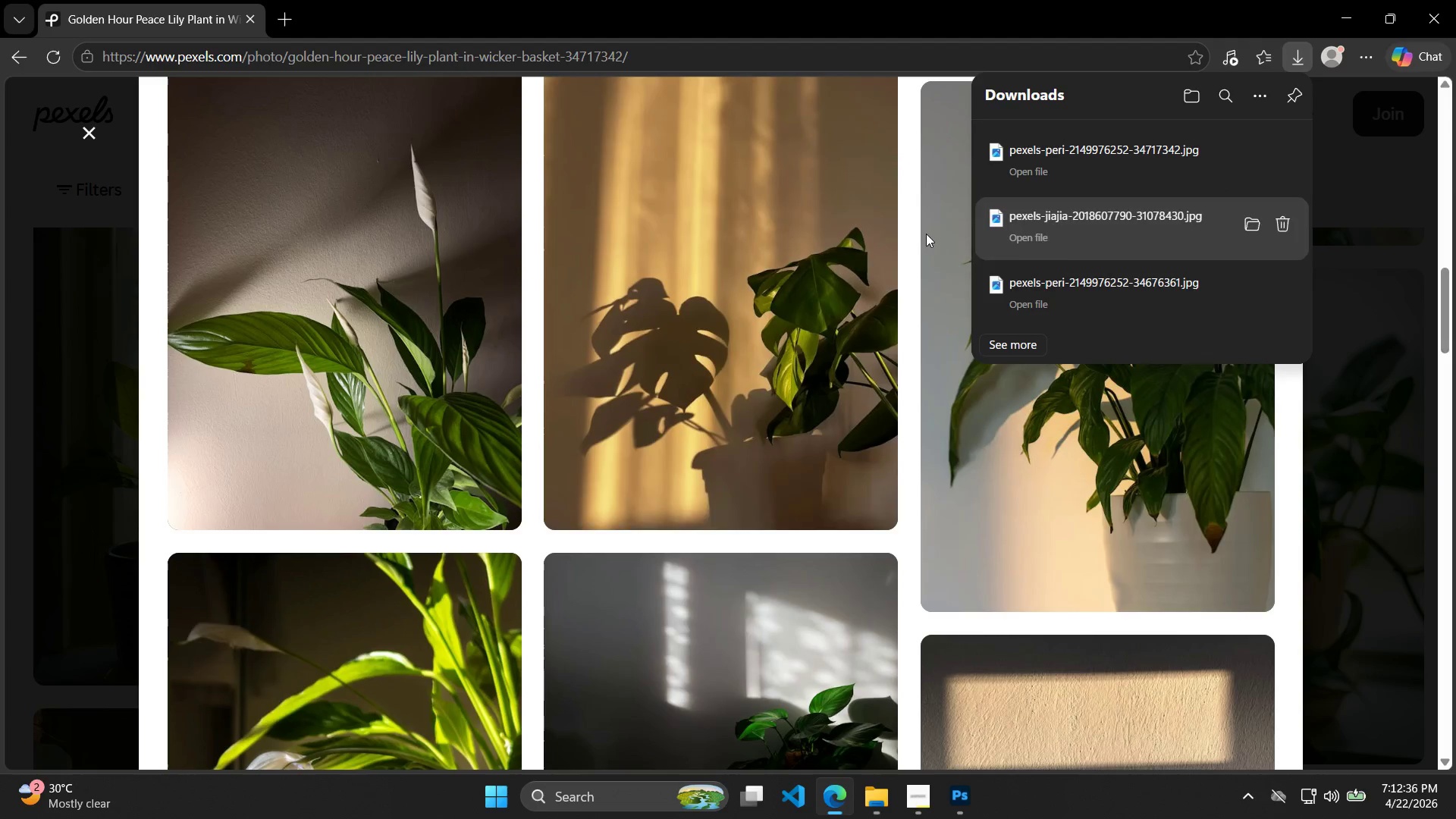 
left_click([441, 256])
 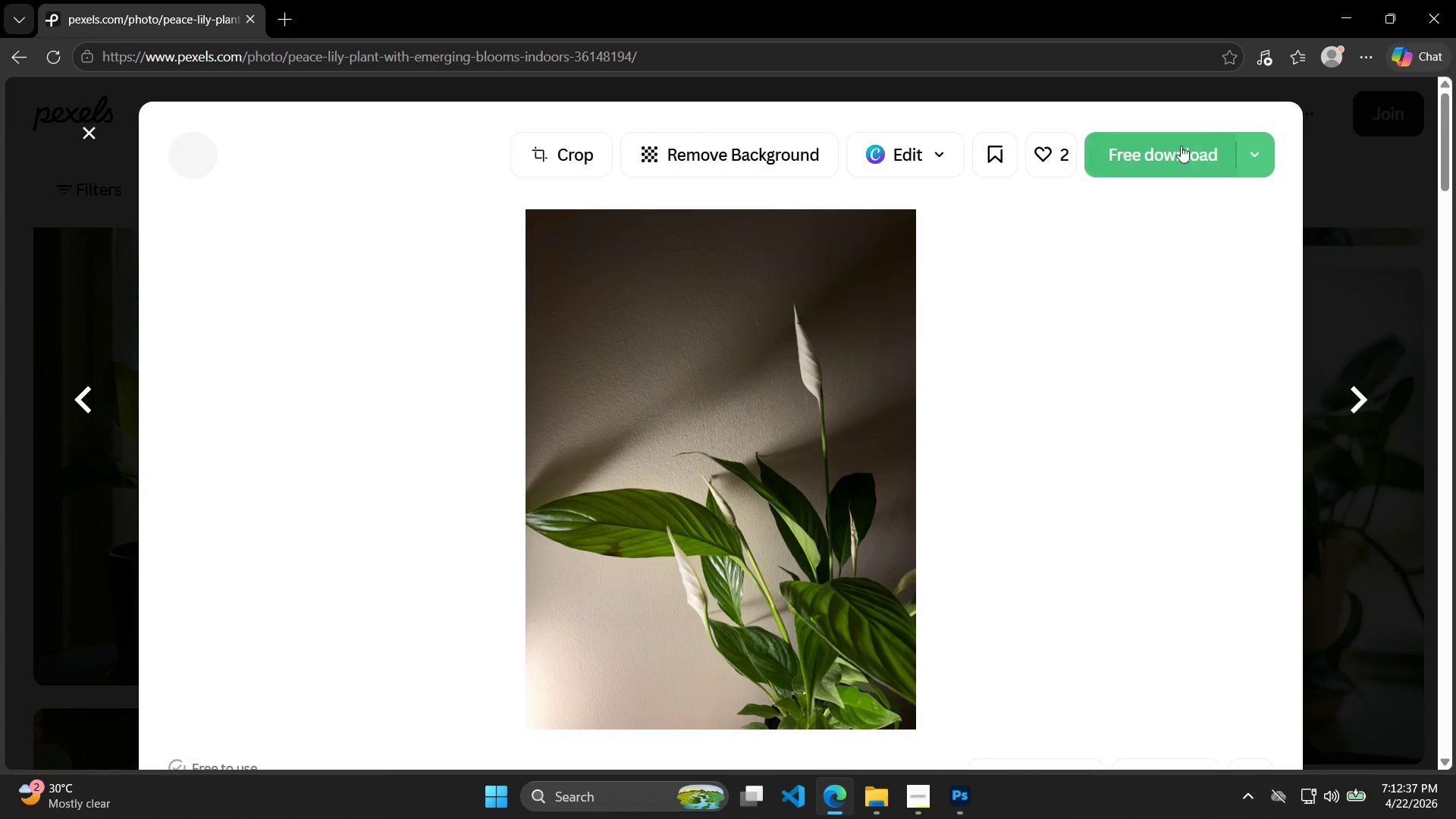 
left_click([1148, 146])
 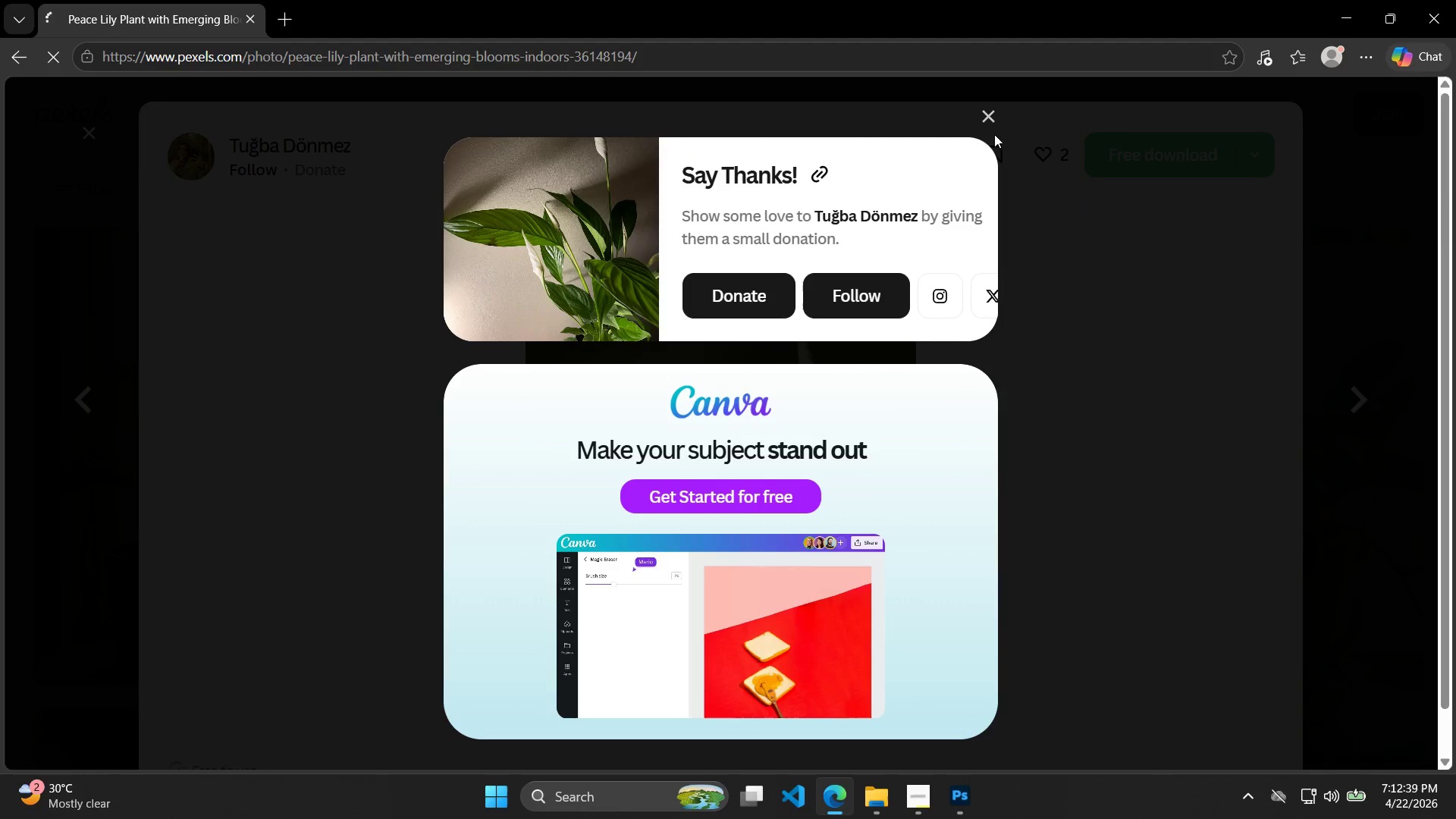 
left_click([990, 115])
 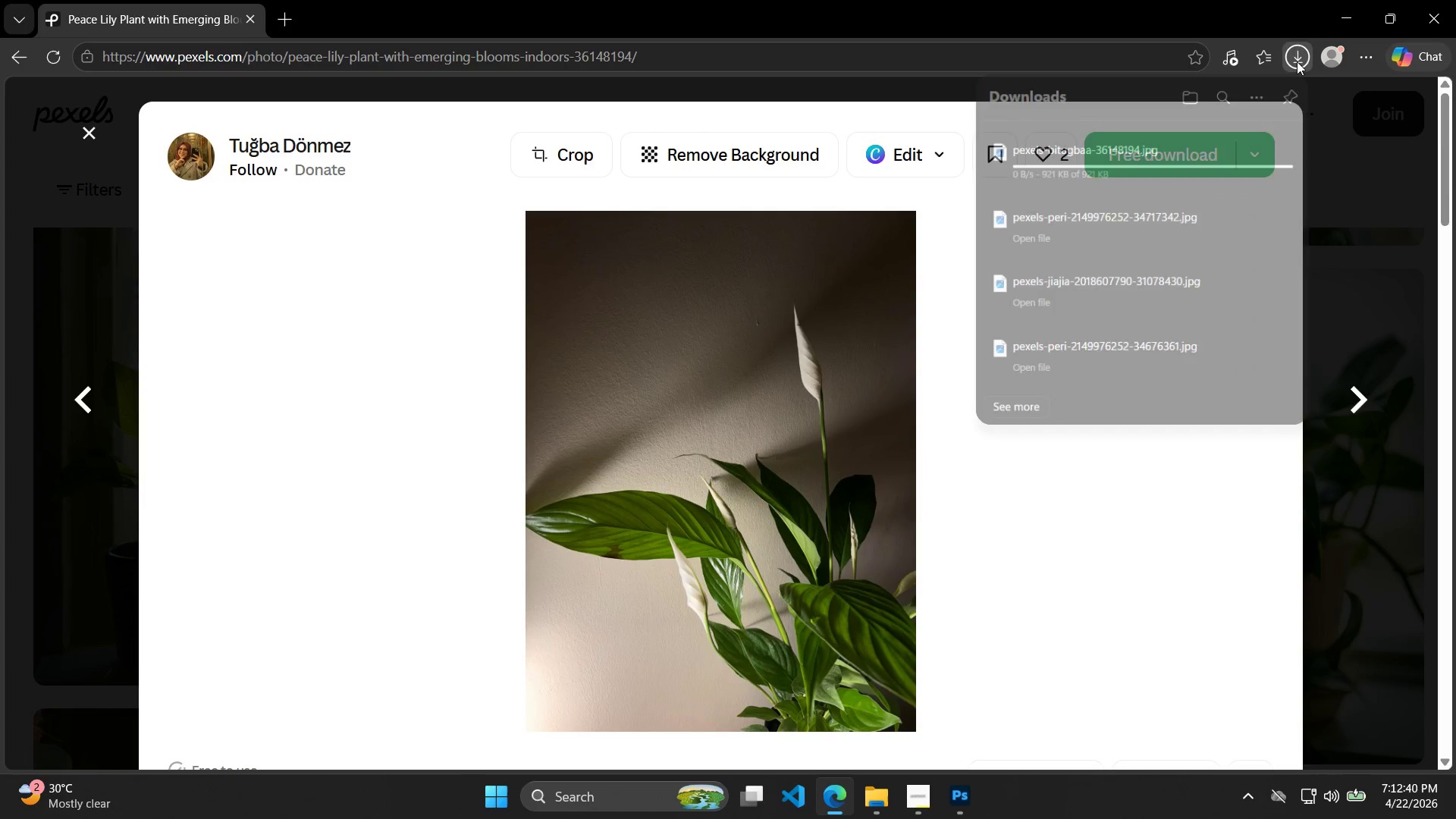 
left_click([1297, 58])
 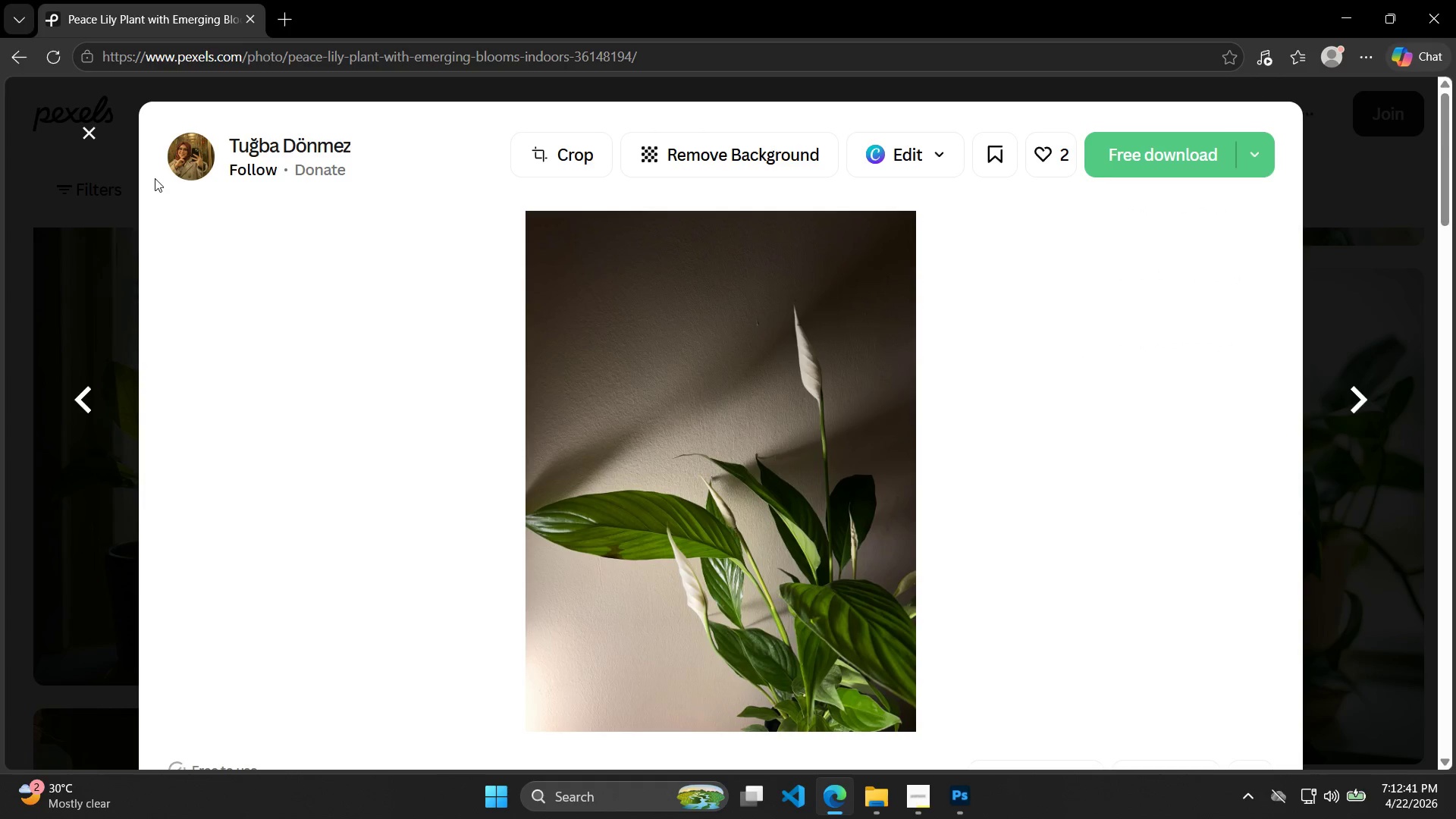 
left_click([93, 132])
 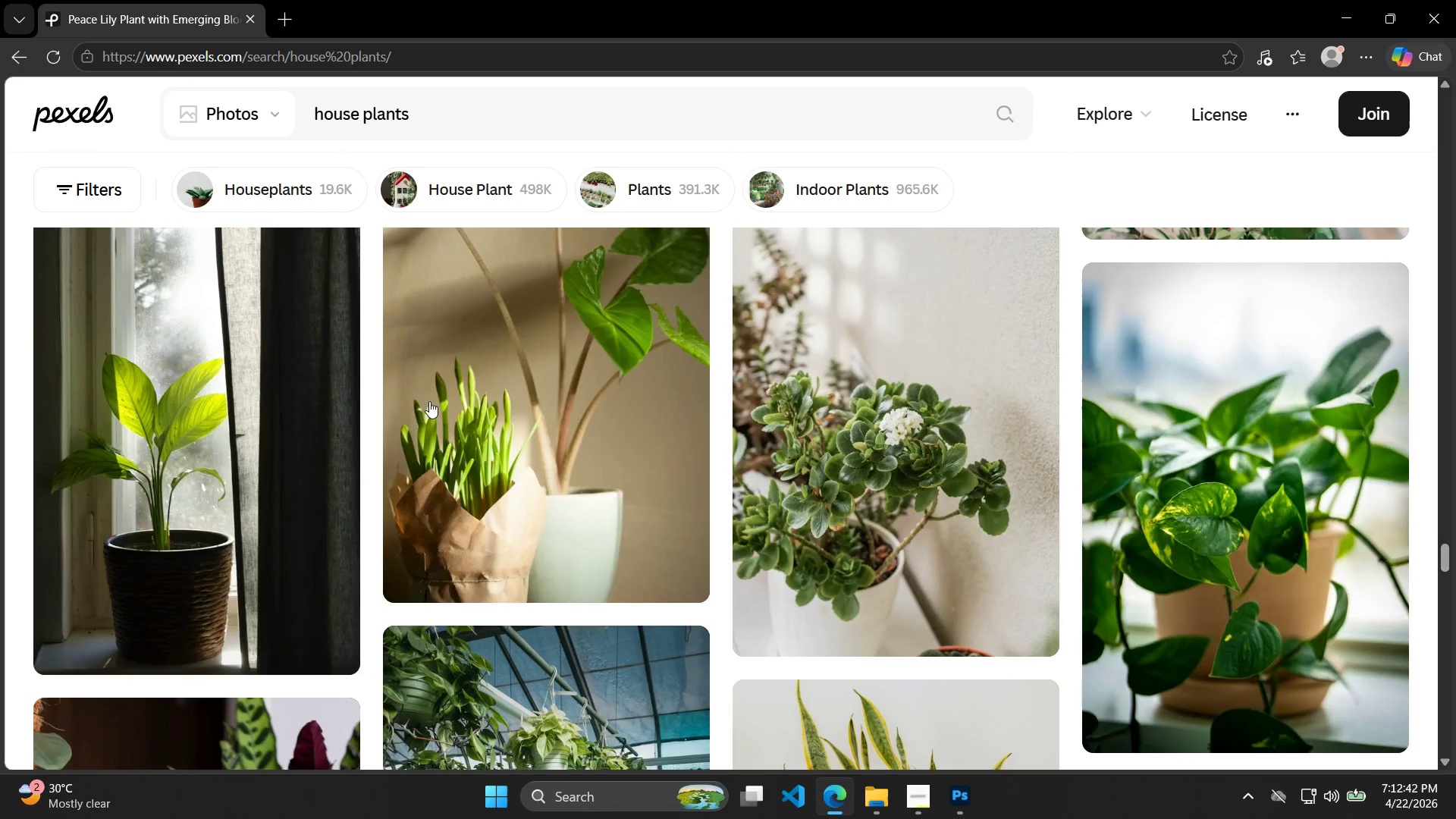 
scroll: coordinate [1129, 385], scroll_direction: down, amount: 18.0
 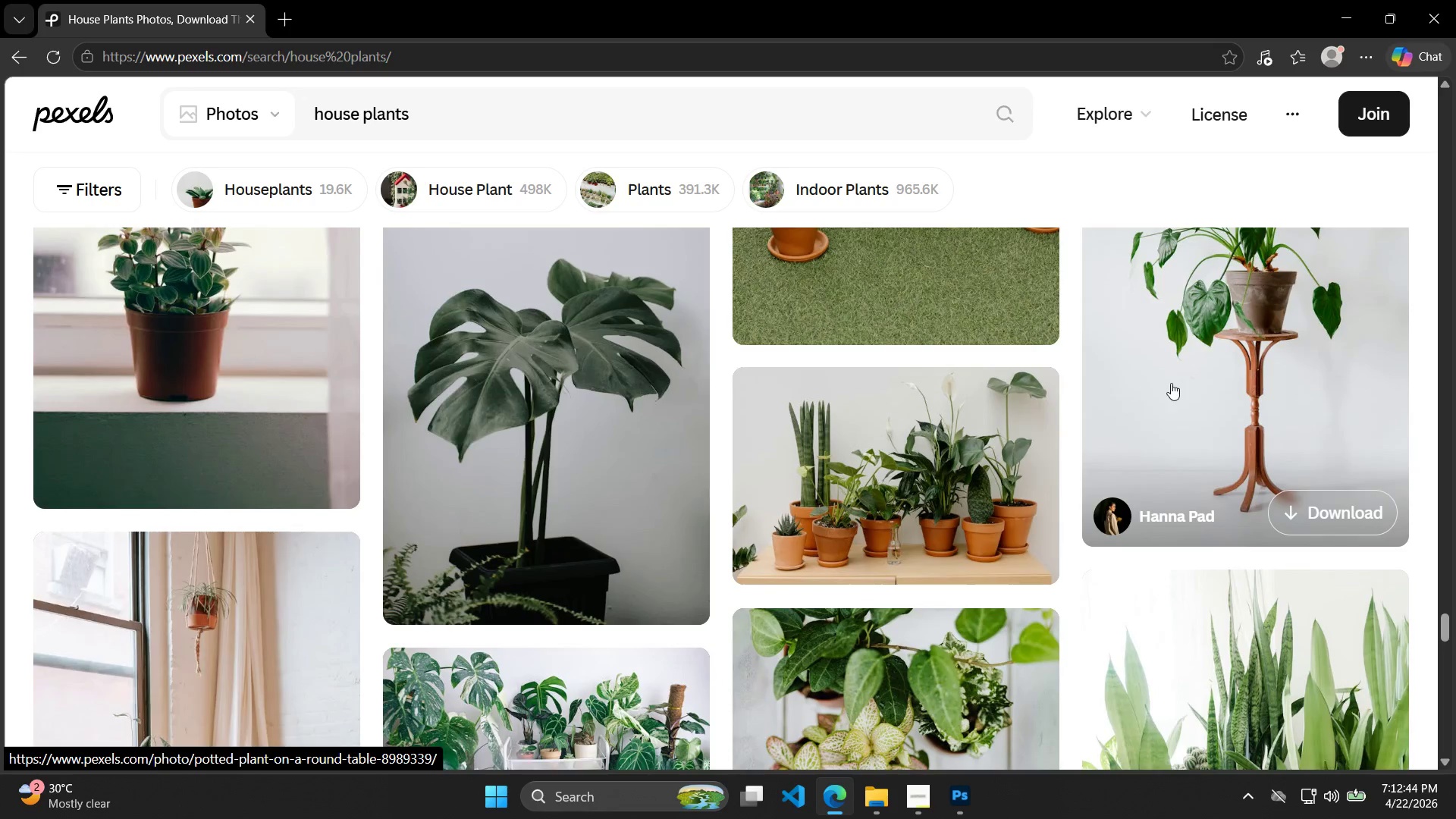 
left_click([243, 469])
 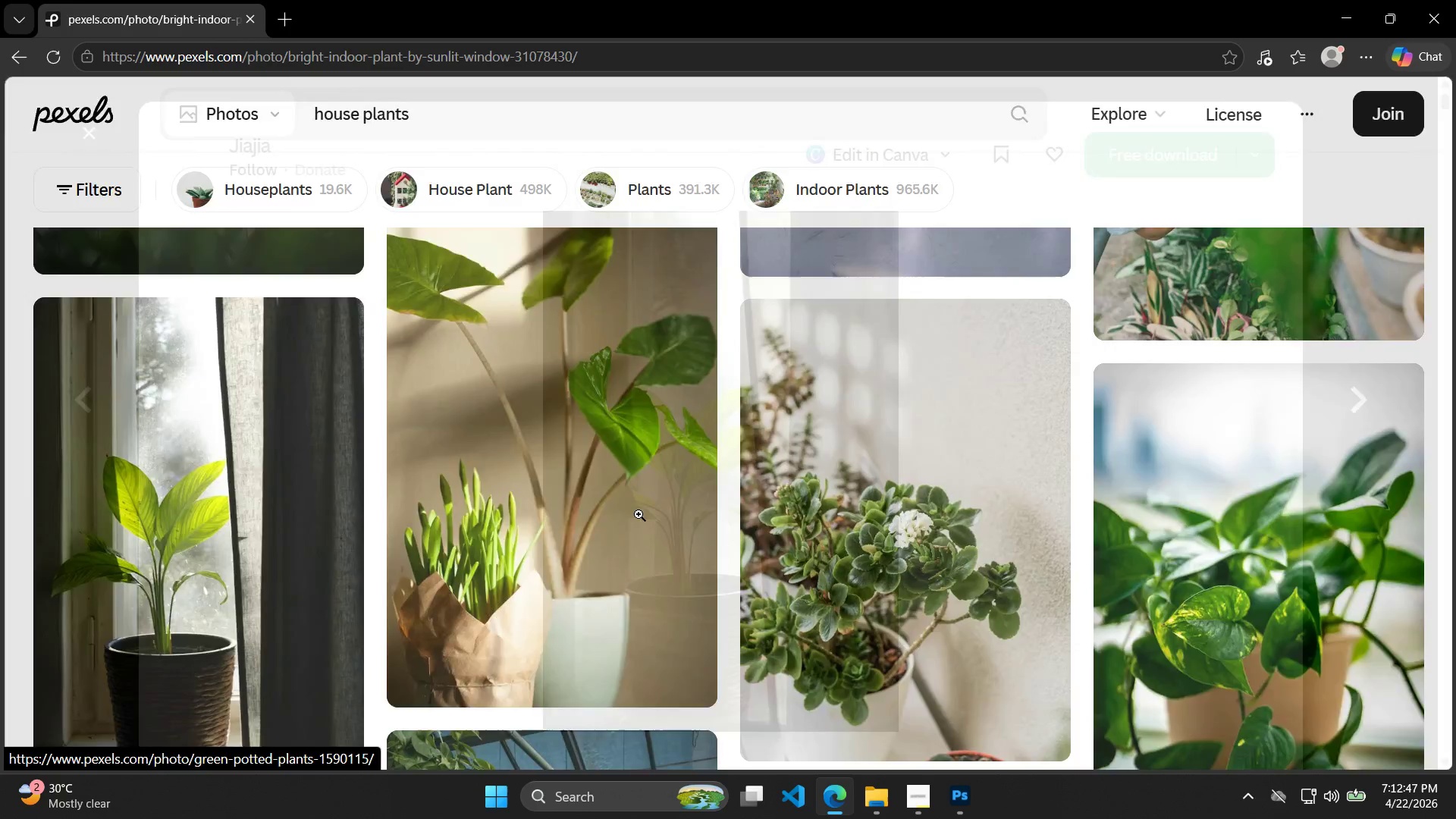 
scroll: coordinate [295, 455], scroll_direction: up, amount: 19.0
 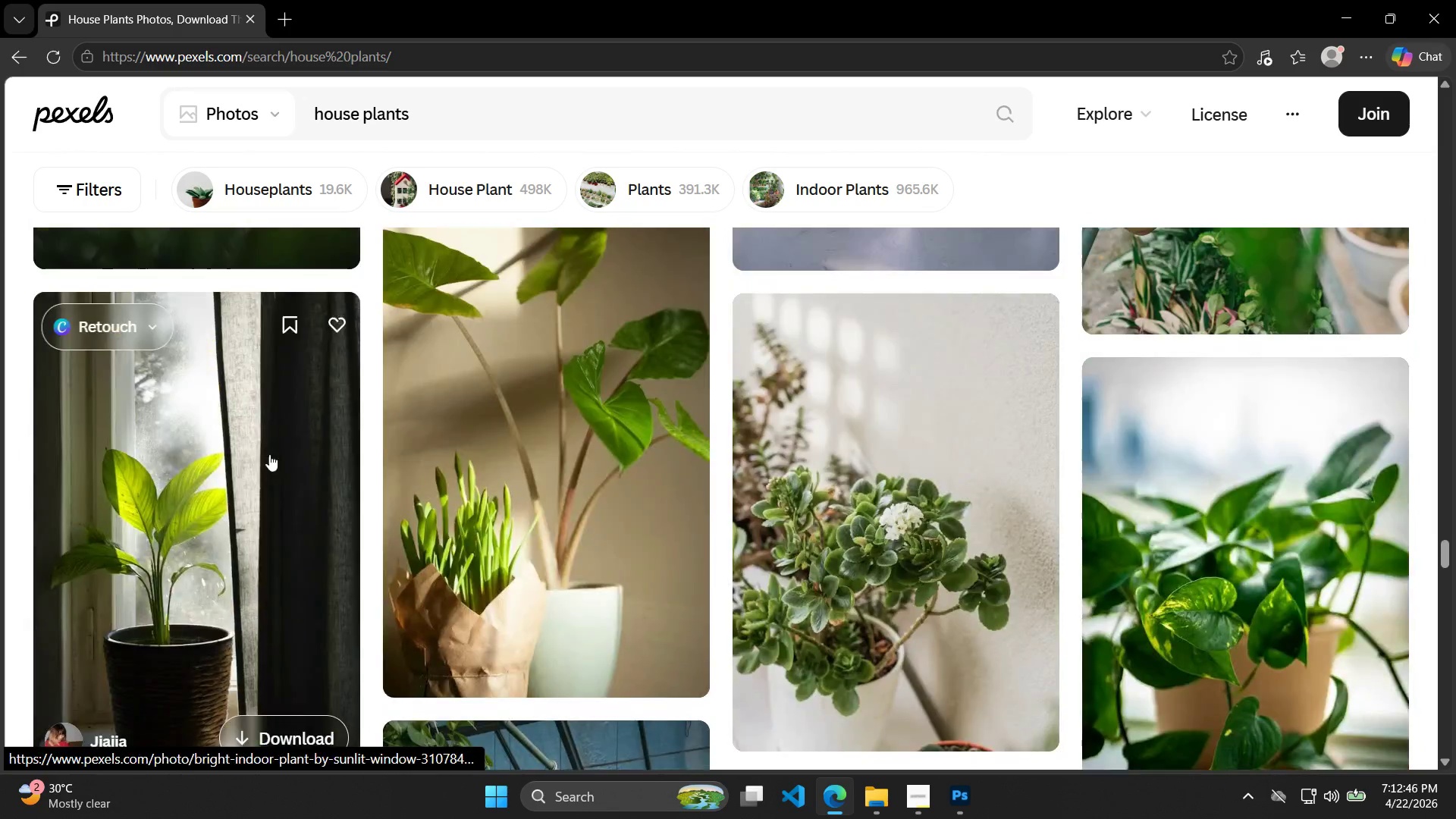 
scroll: coordinate [1066, 378], scroll_direction: down, amount: 41.0
 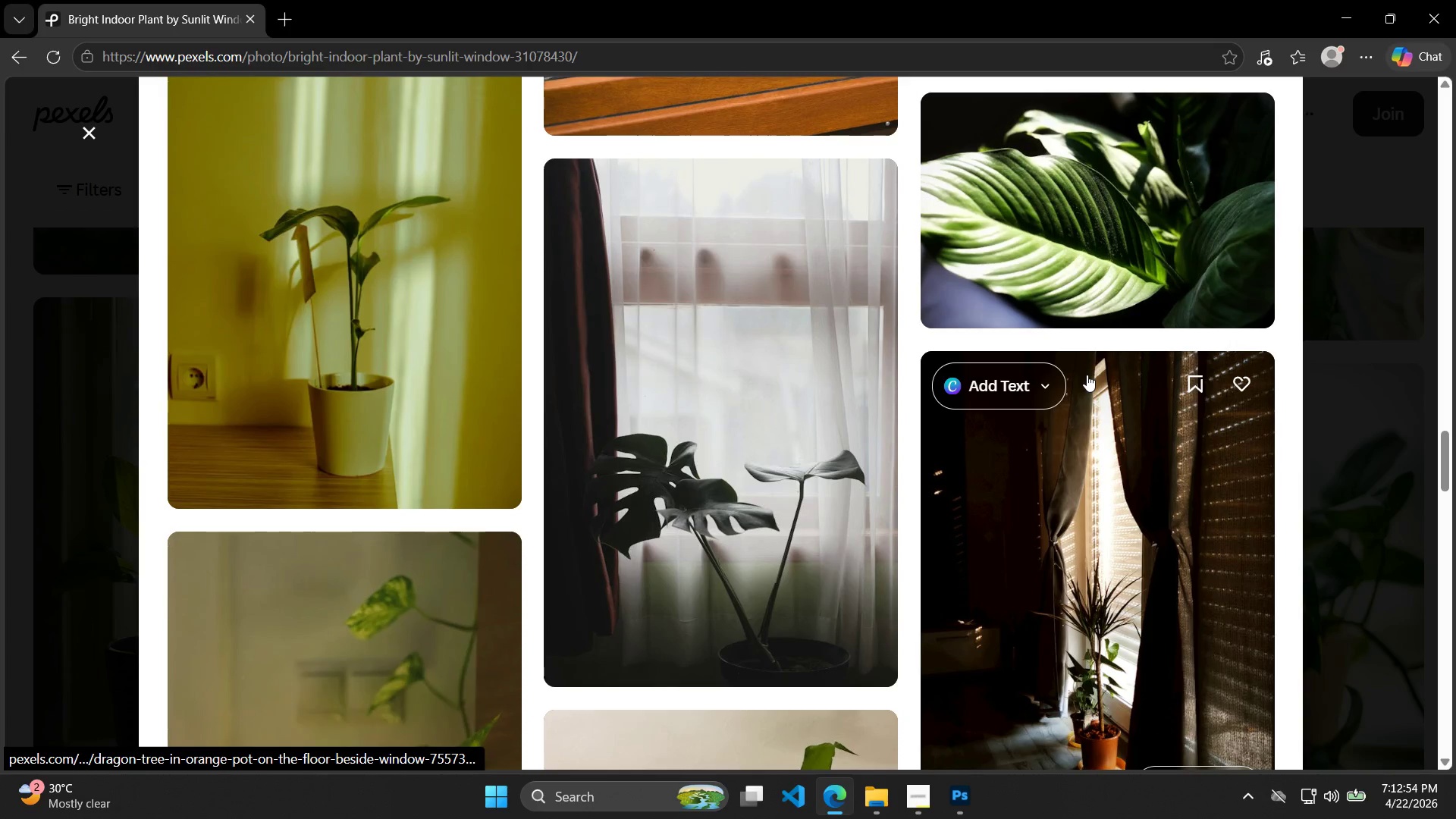 
scroll: coordinate [1144, 388], scroll_direction: up, amount: 7.0
 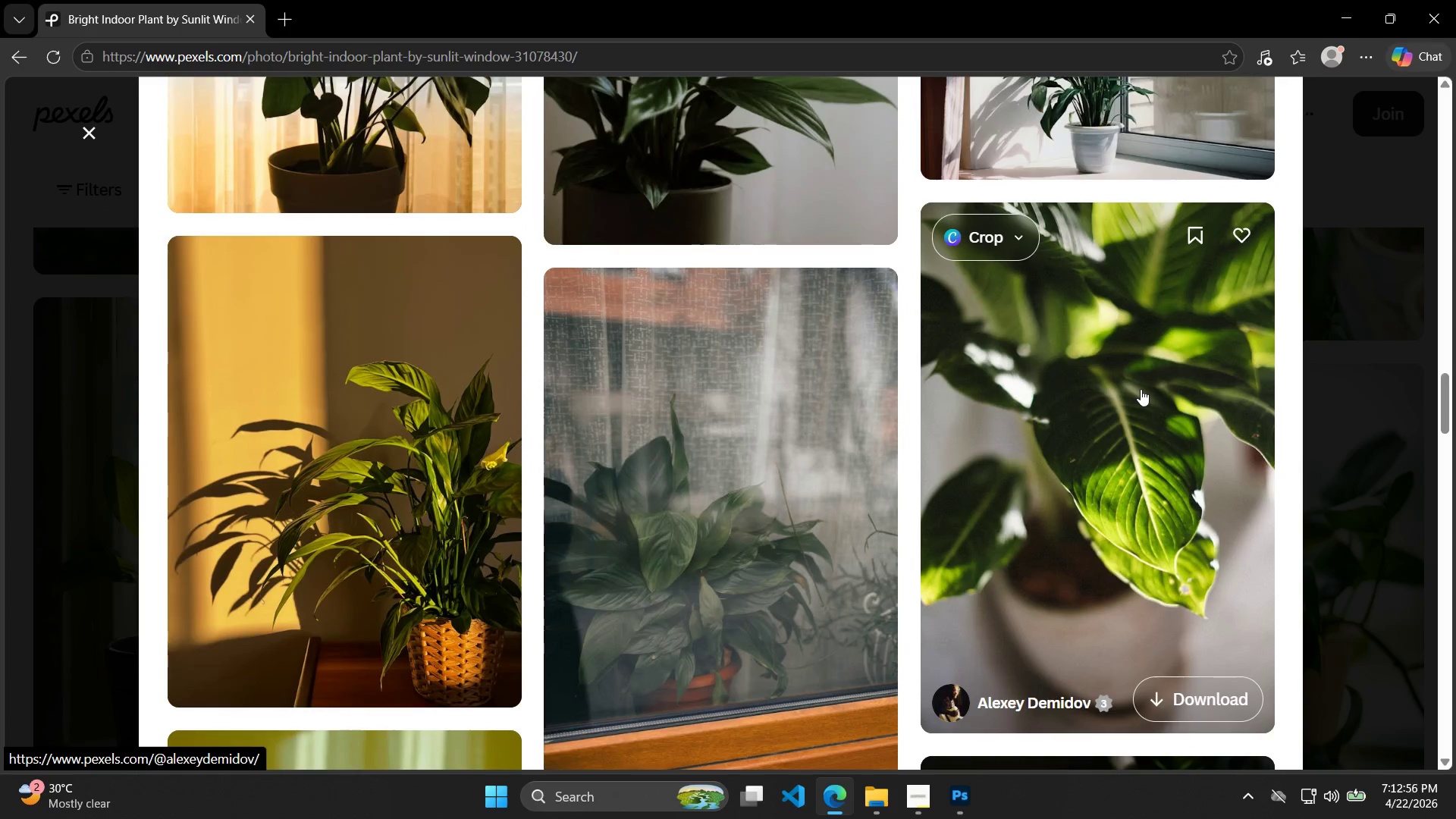 
scroll: coordinate [1144, 403], scroll_direction: down, amount: 21.0
 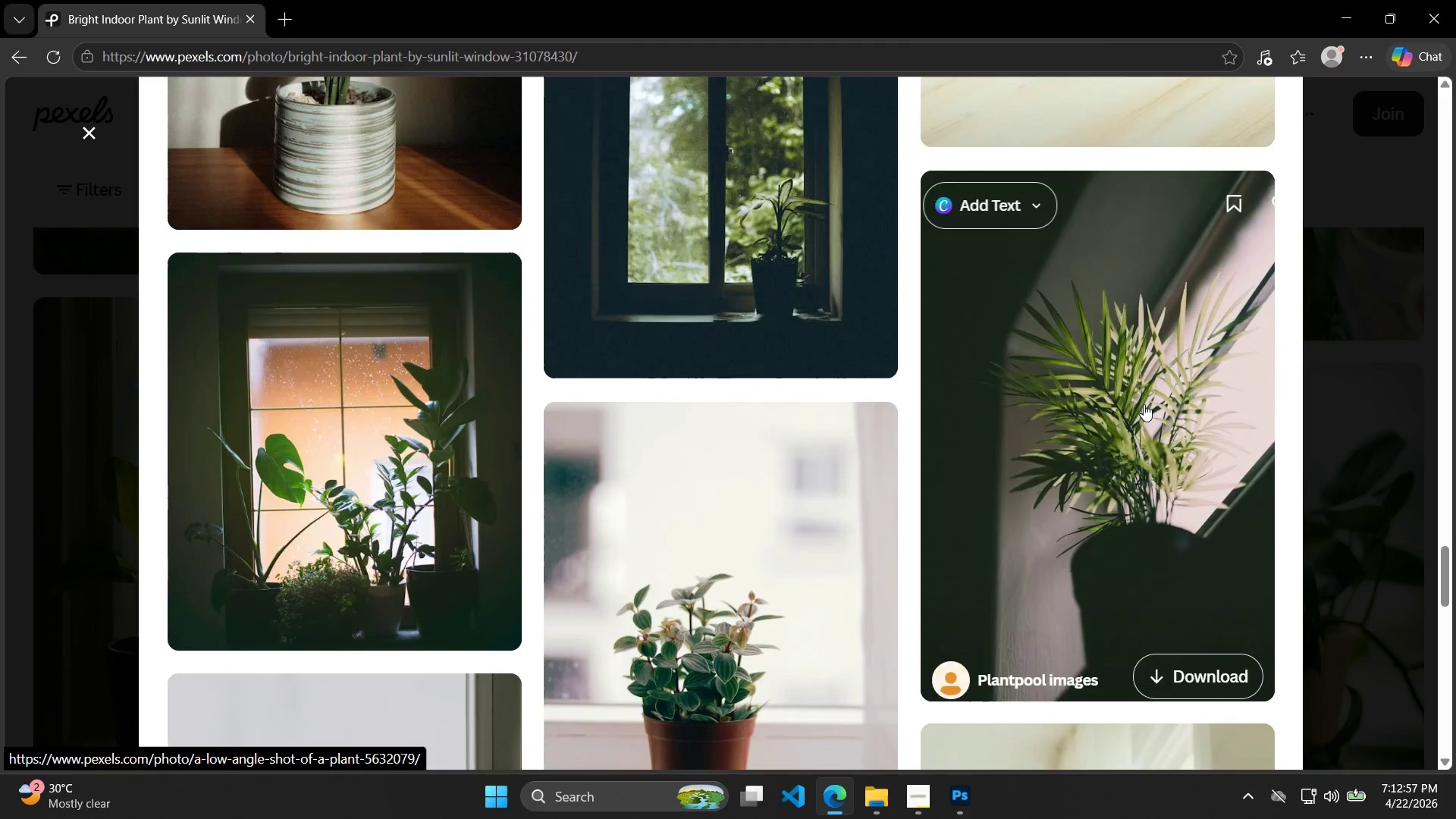 
scroll: coordinate [1141, 404], scroll_direction: up, amount: 2.0
 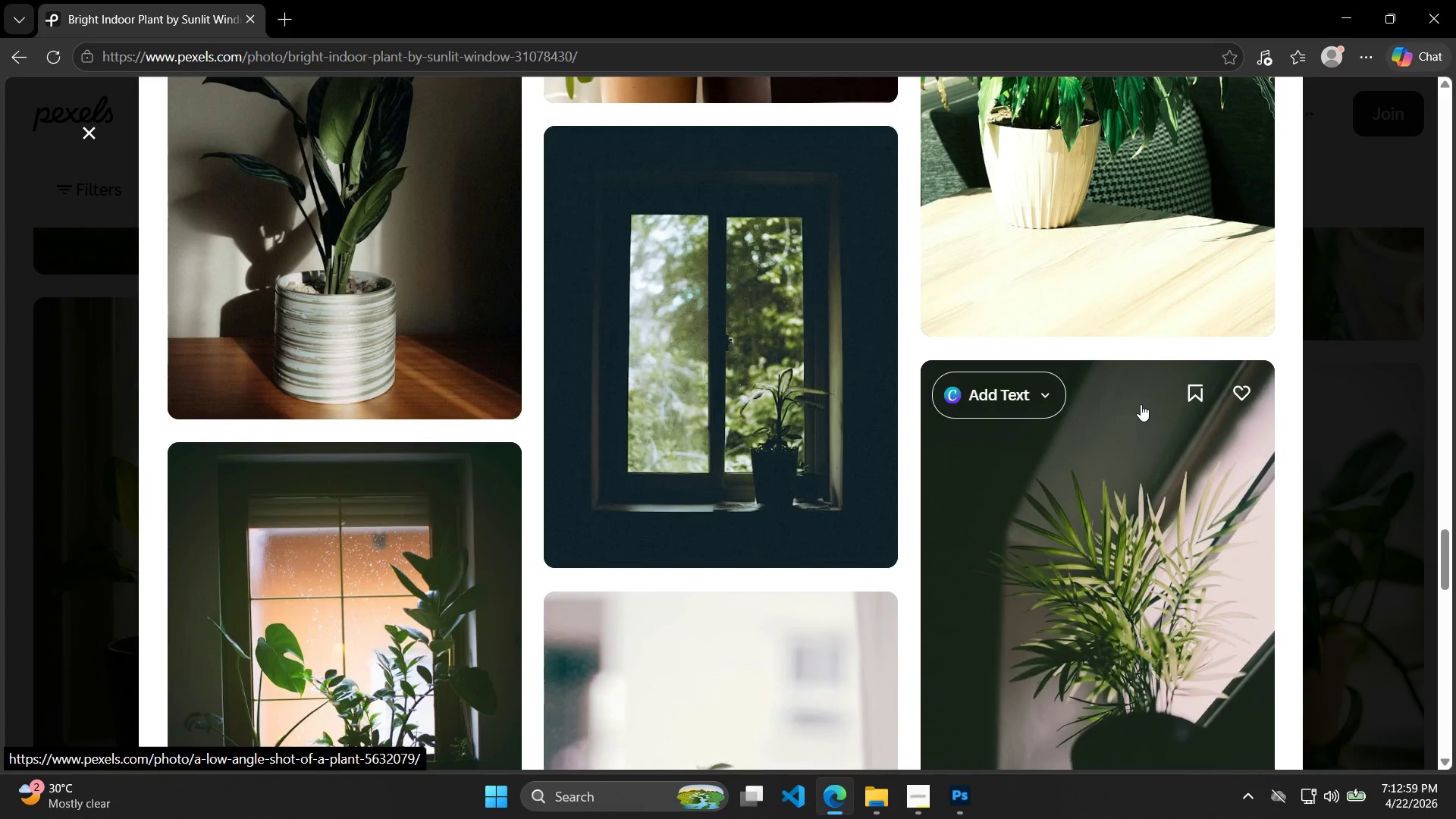 
scroll: coordinate [860, 416], scroll_direction: down, amount: 28.0
 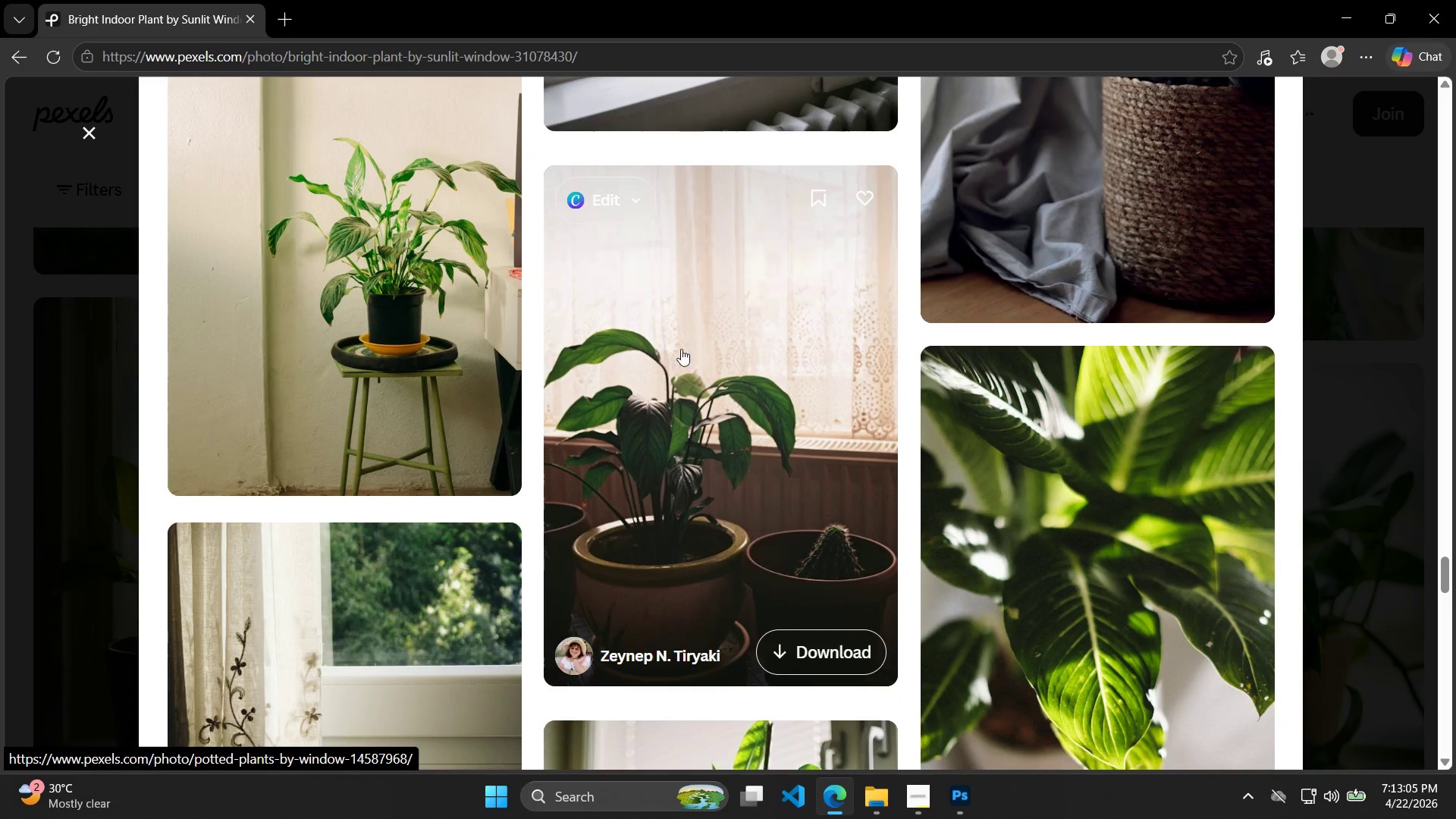 
scroll: coordinate [614, 335], scroll_direction: up, amount: 4.0
 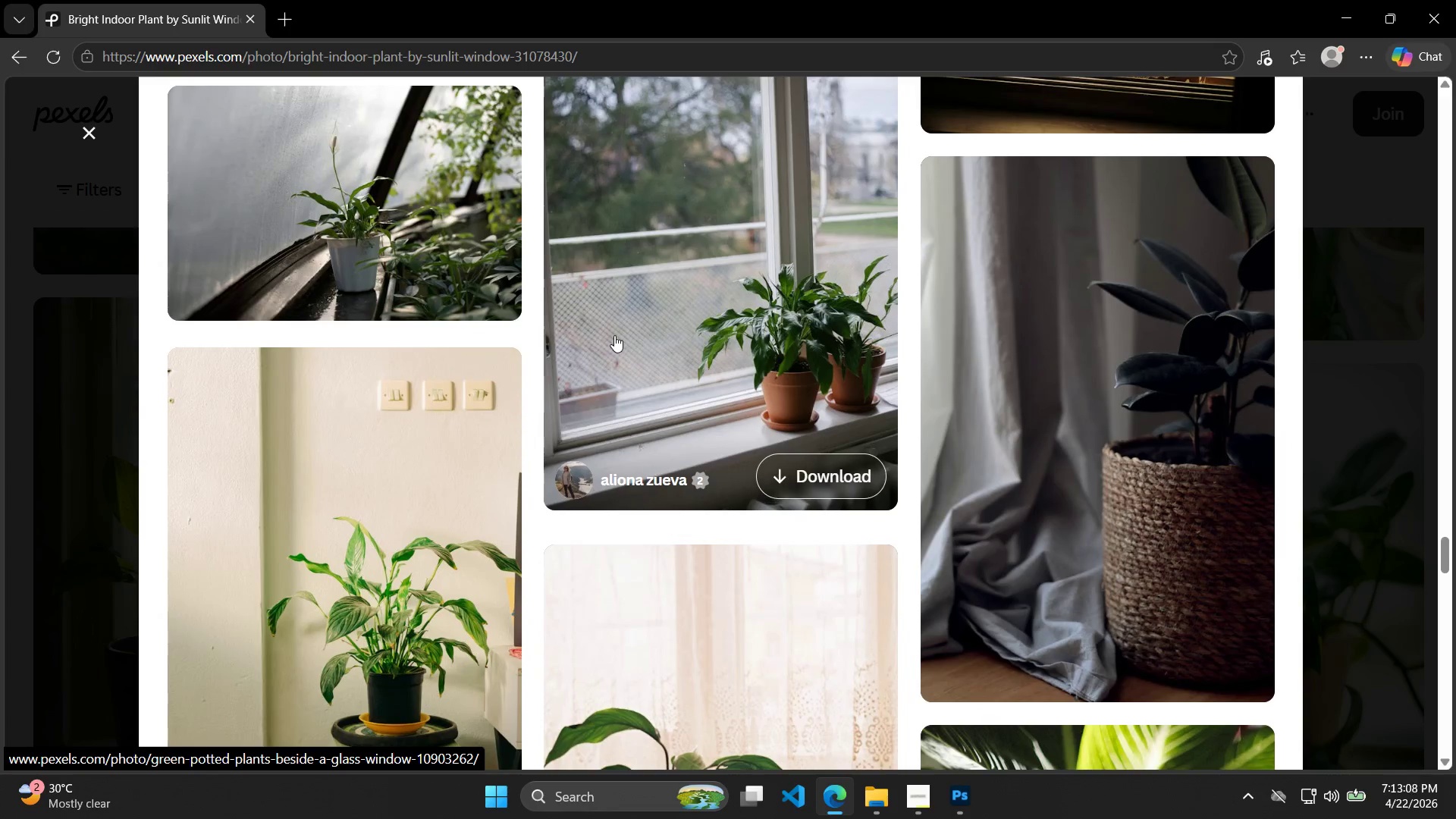 
scroll: coordinate [615, 347], scroll_direction: down, amount: 4.0
 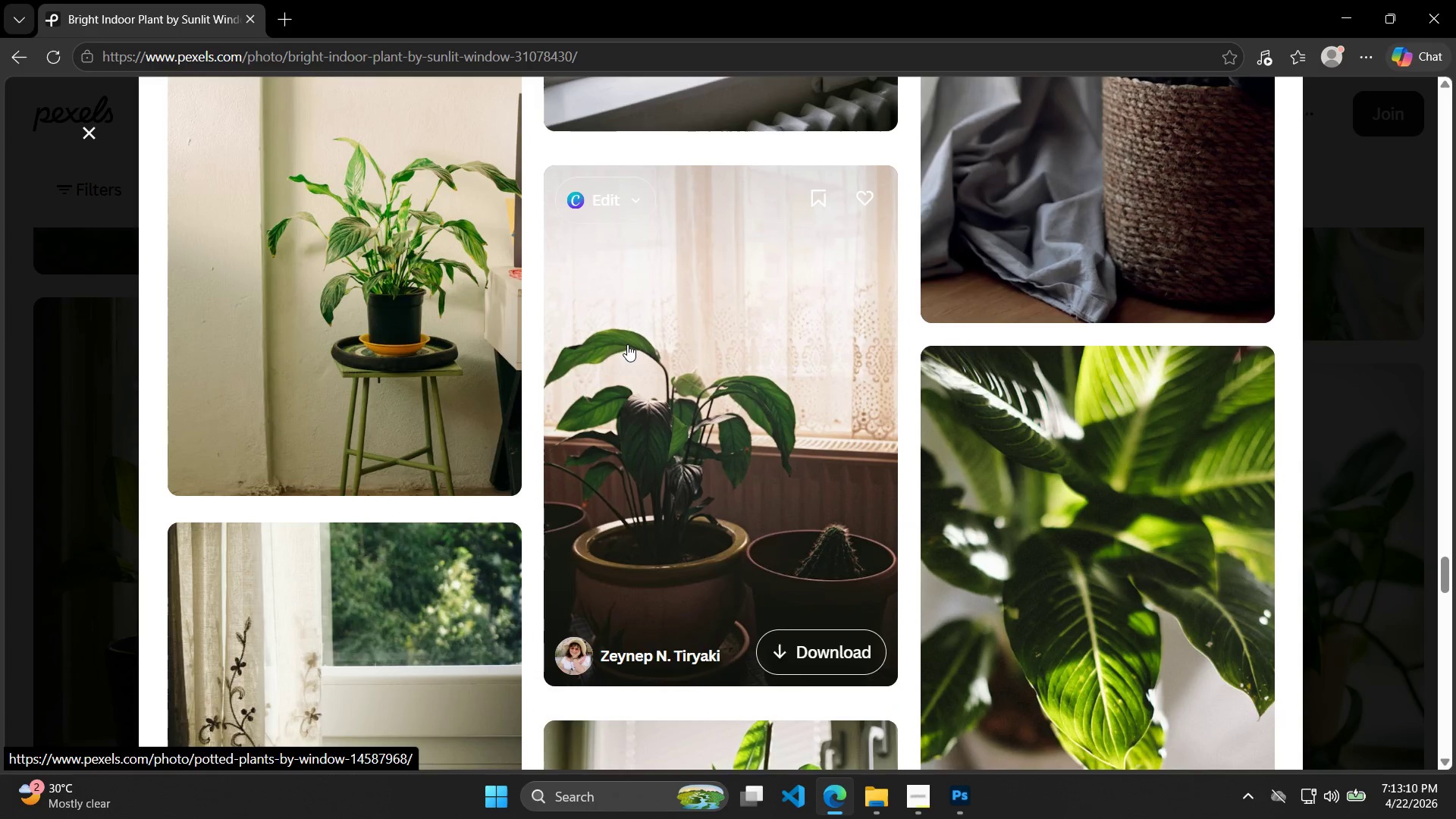 
scroll: coordinate [576, 356], scroll_direction: up, amount: 2.0
 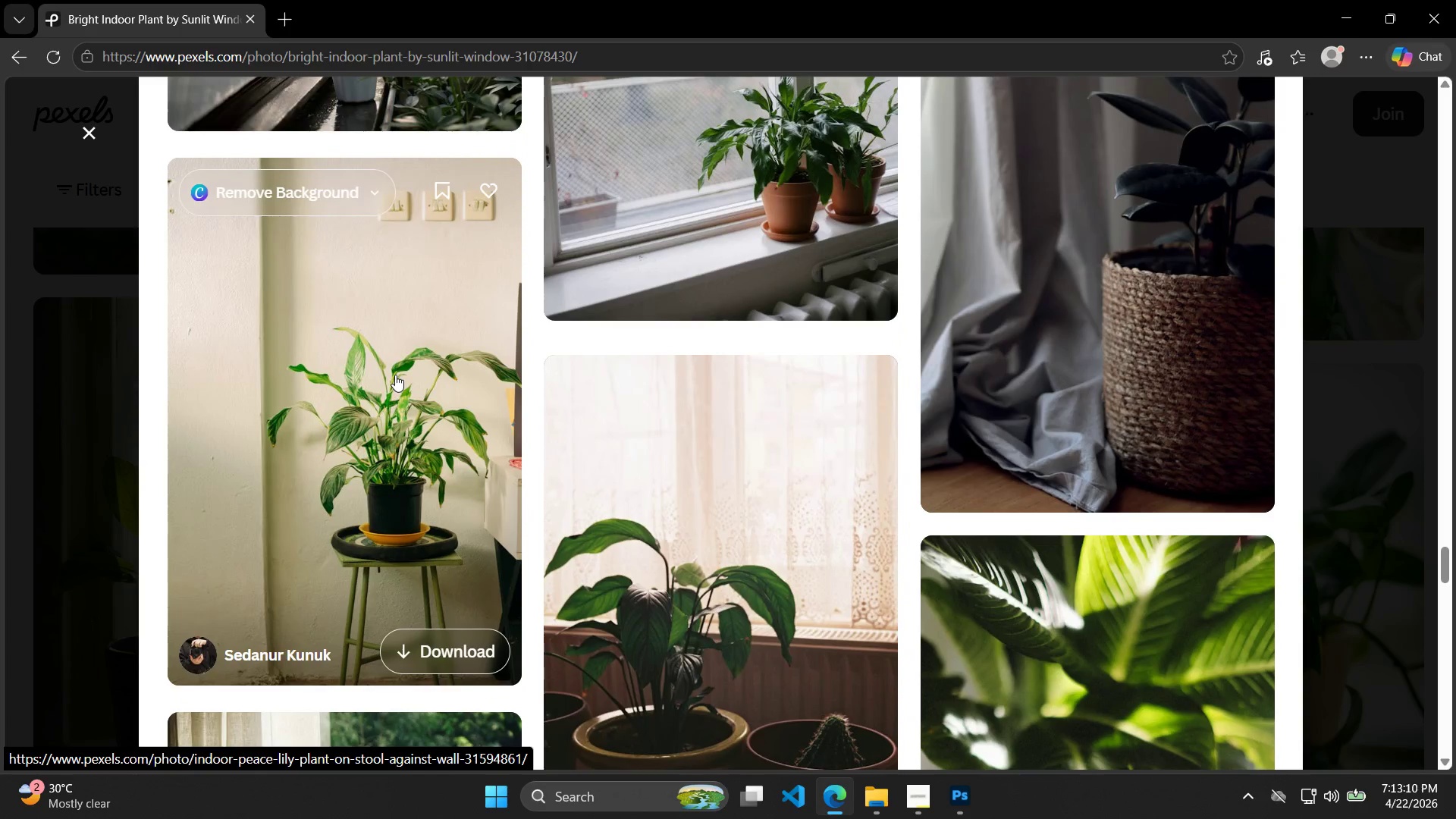 
left_click([394, 375])
 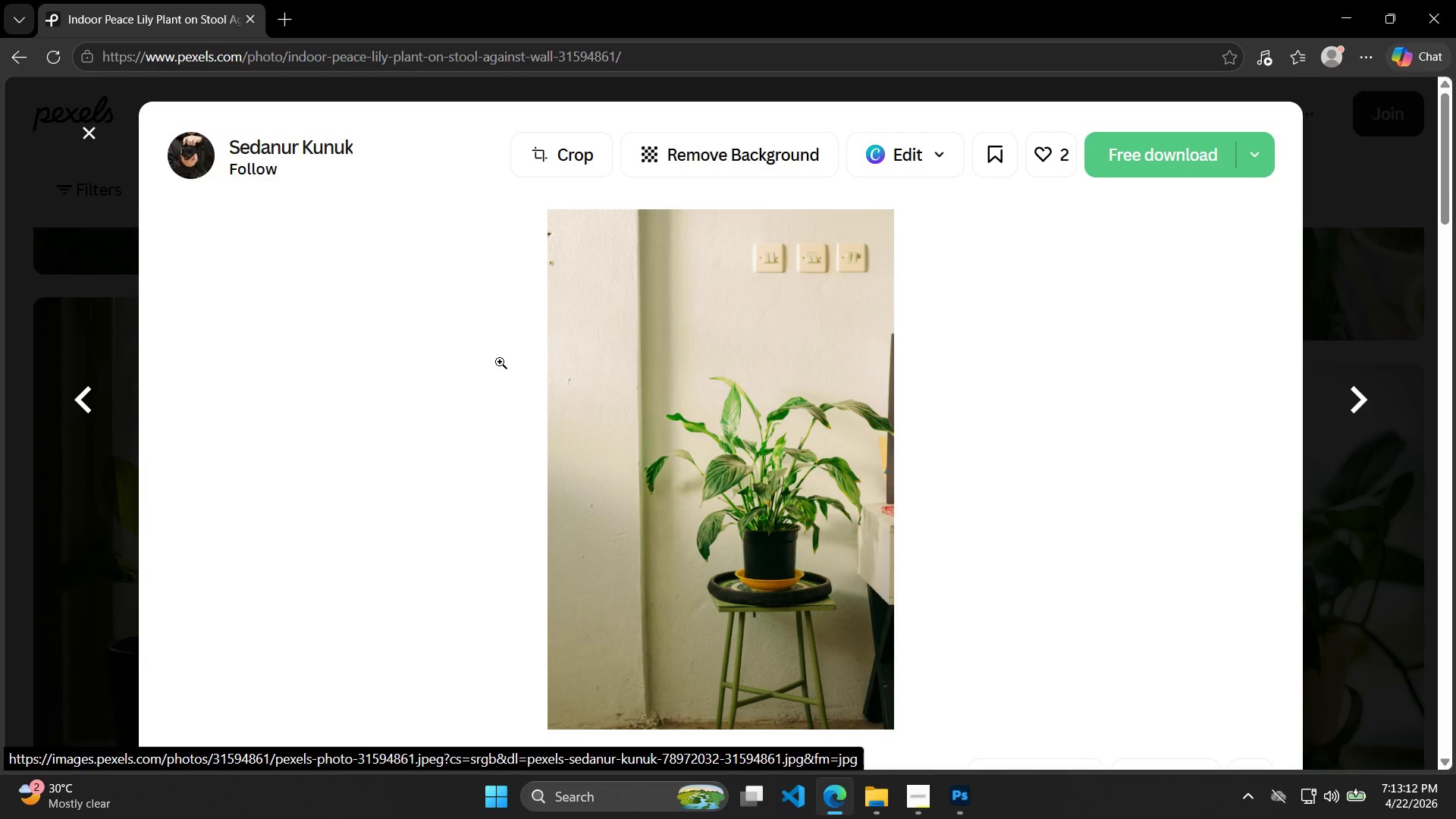 
scroll: coordinate [505, 374], scroll_direction: down, amount: 6.0
 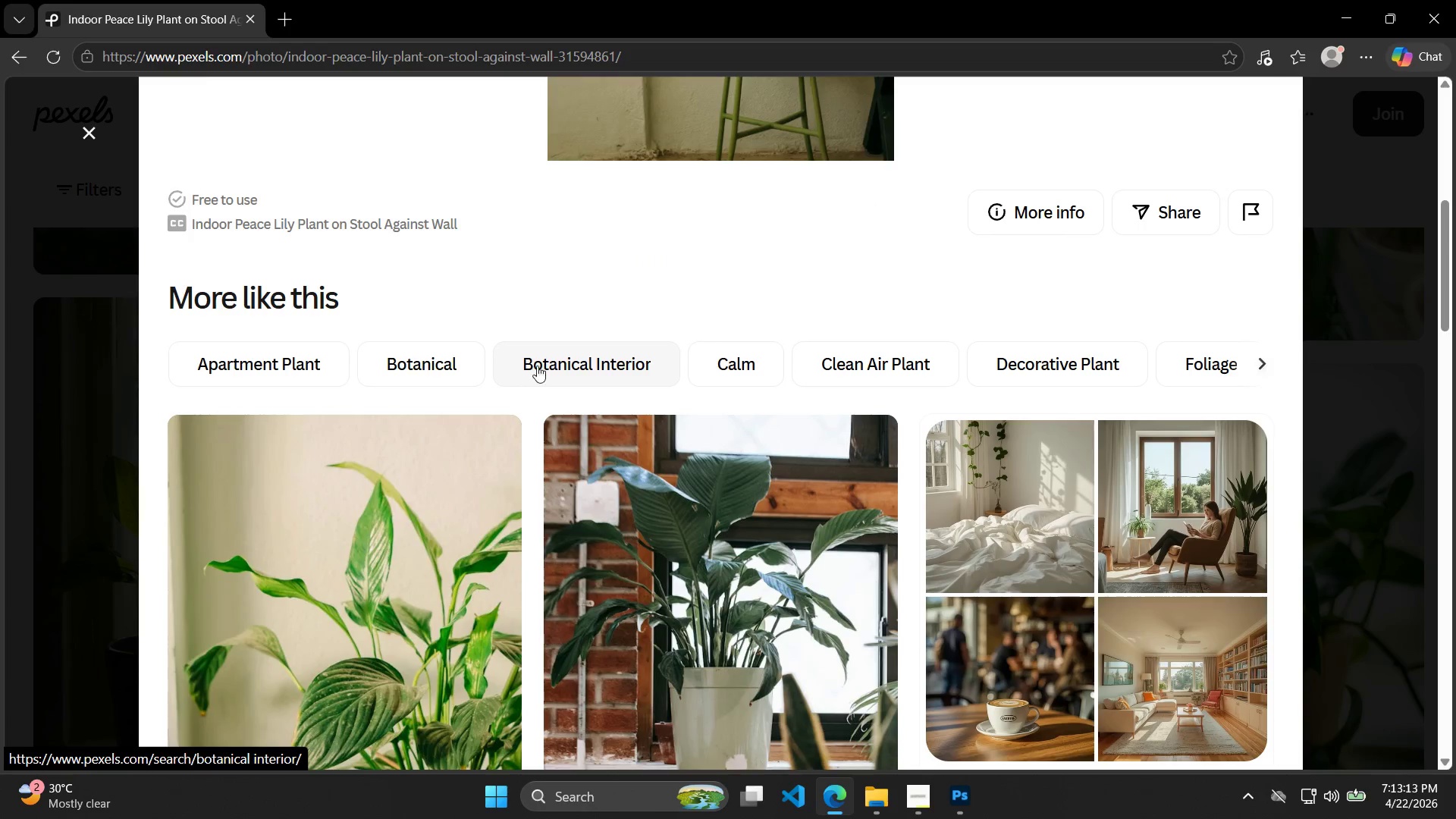 
scroll: coordinate [616, 343], scroll_direction: up, amount: 10.0
 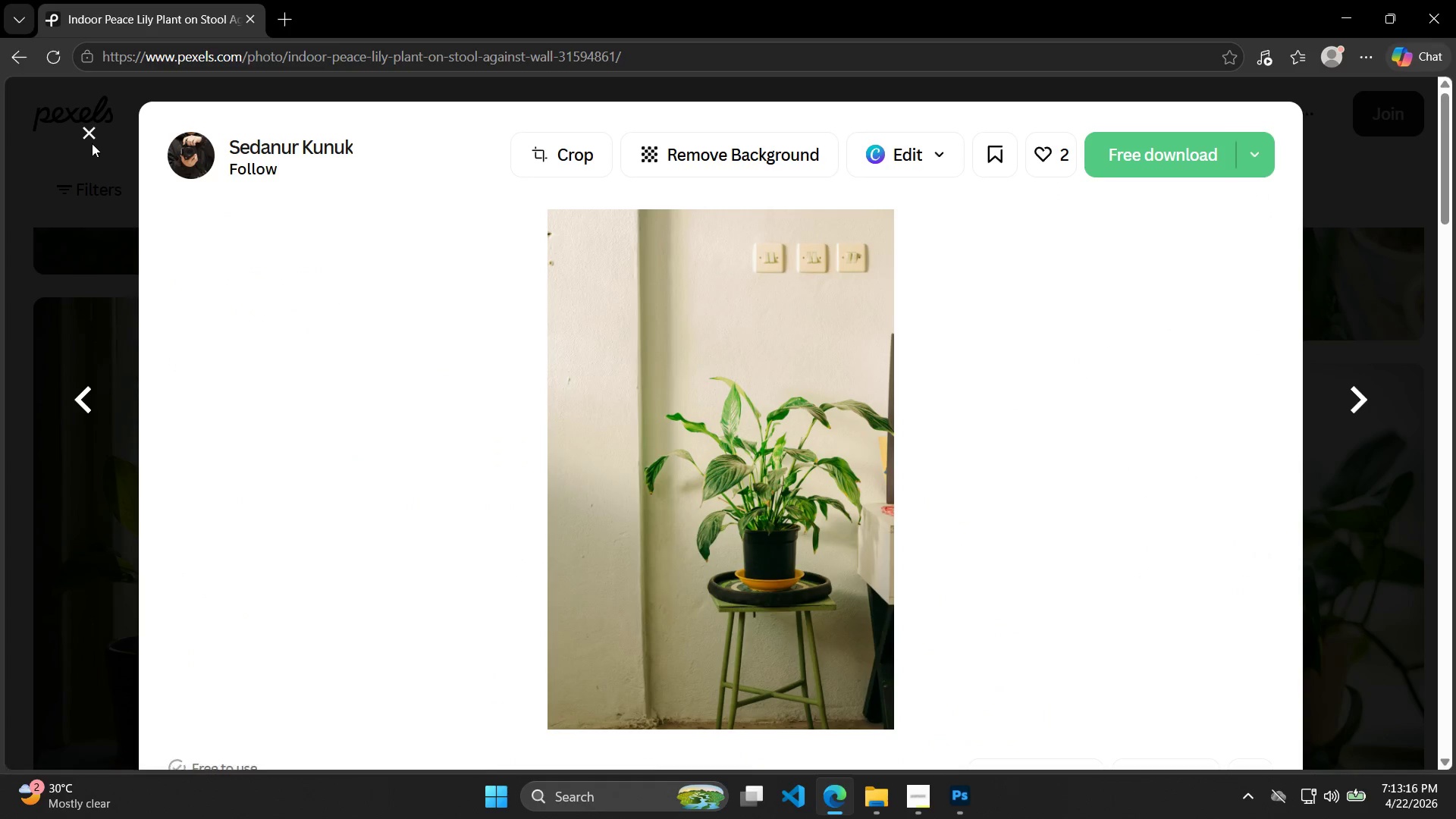 
scroll: coordinate [698, 384], scroll_direction: down, amount: 19.0
 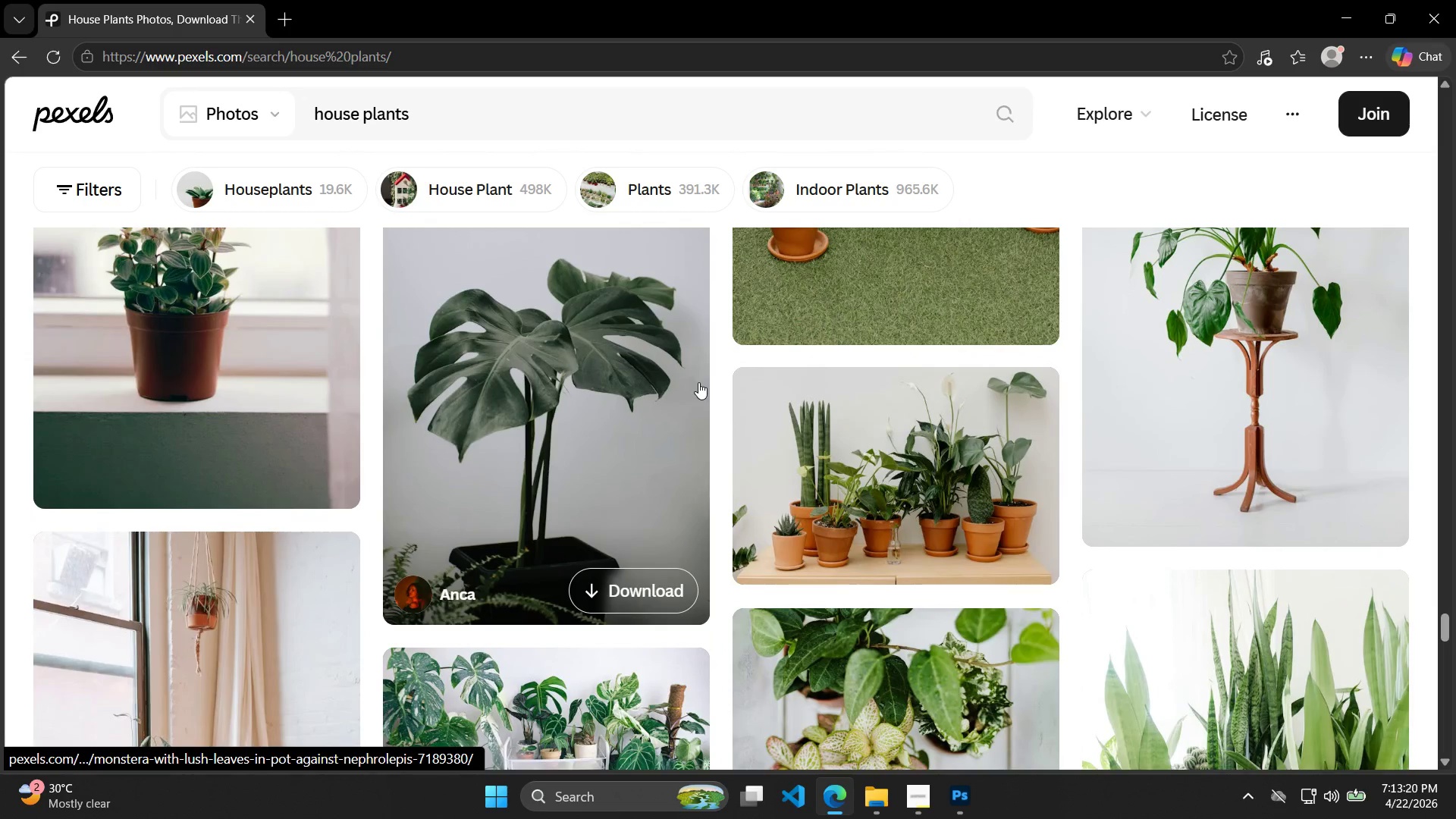 
left_click([603, 430])
 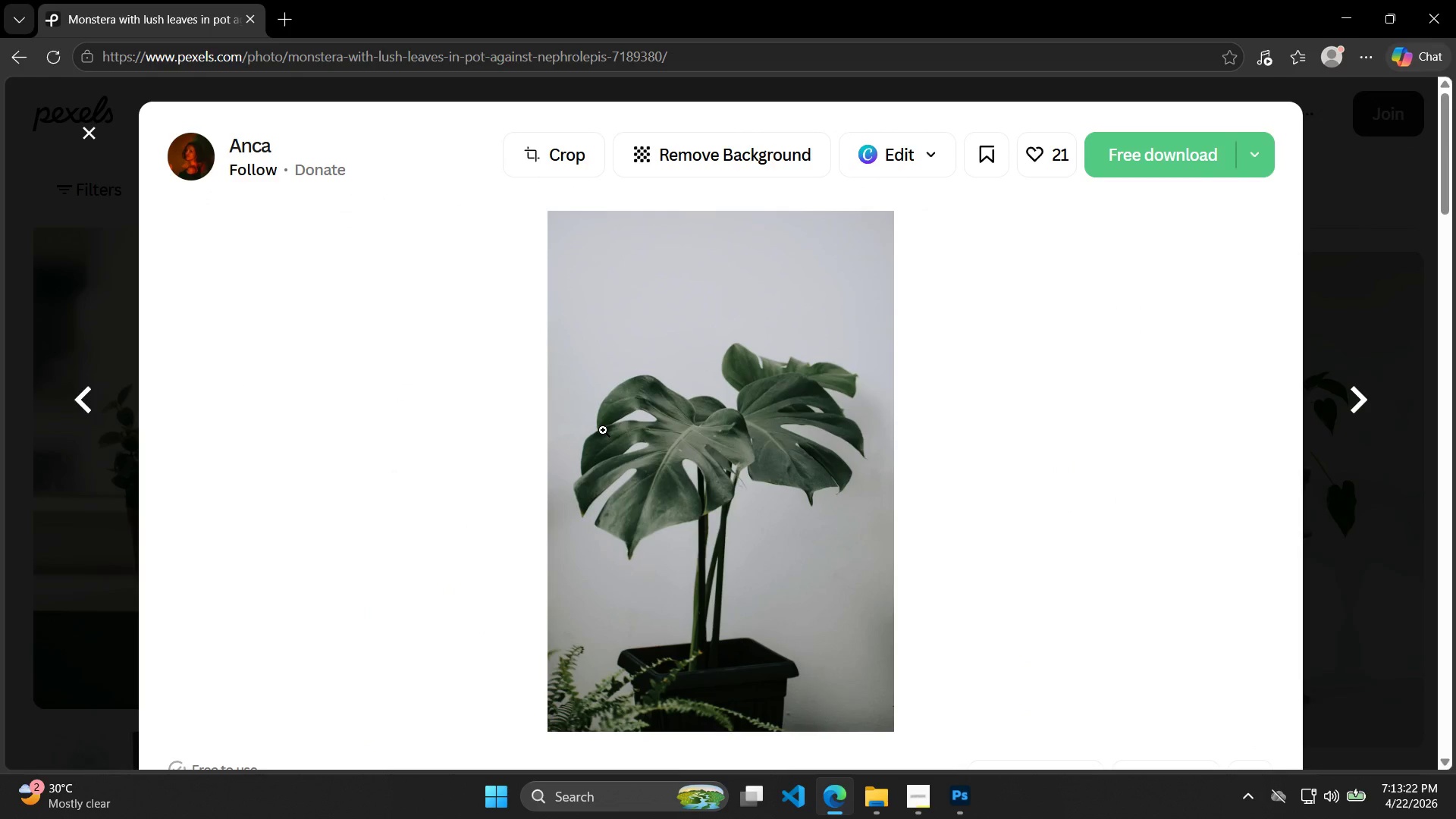 
scroll: coordinate [689, 381], scroll_direction: up, amount: 2.0
 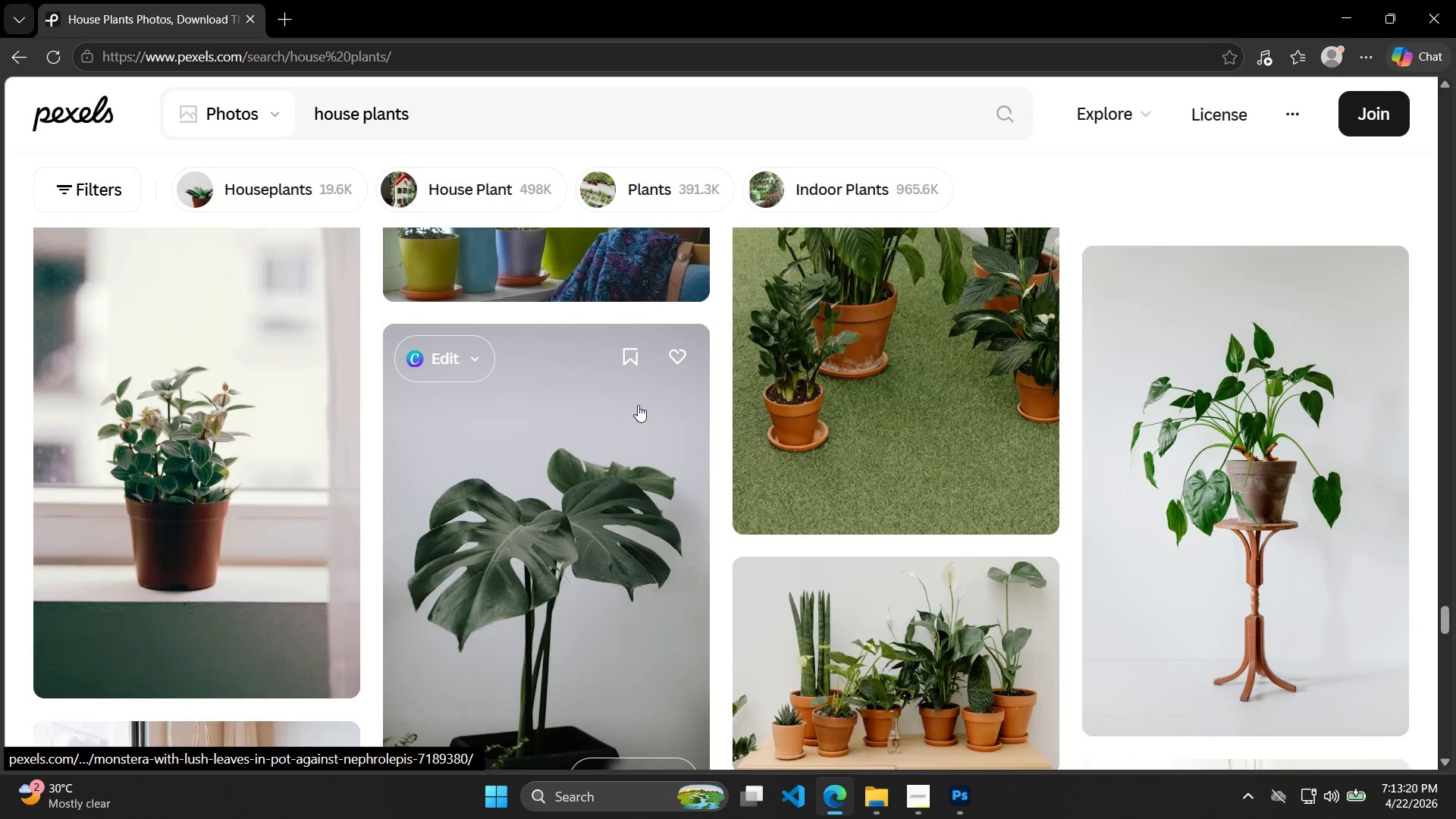 
scroll: coordinate [734, 391], scroll_direction: down, amount: 37.0
 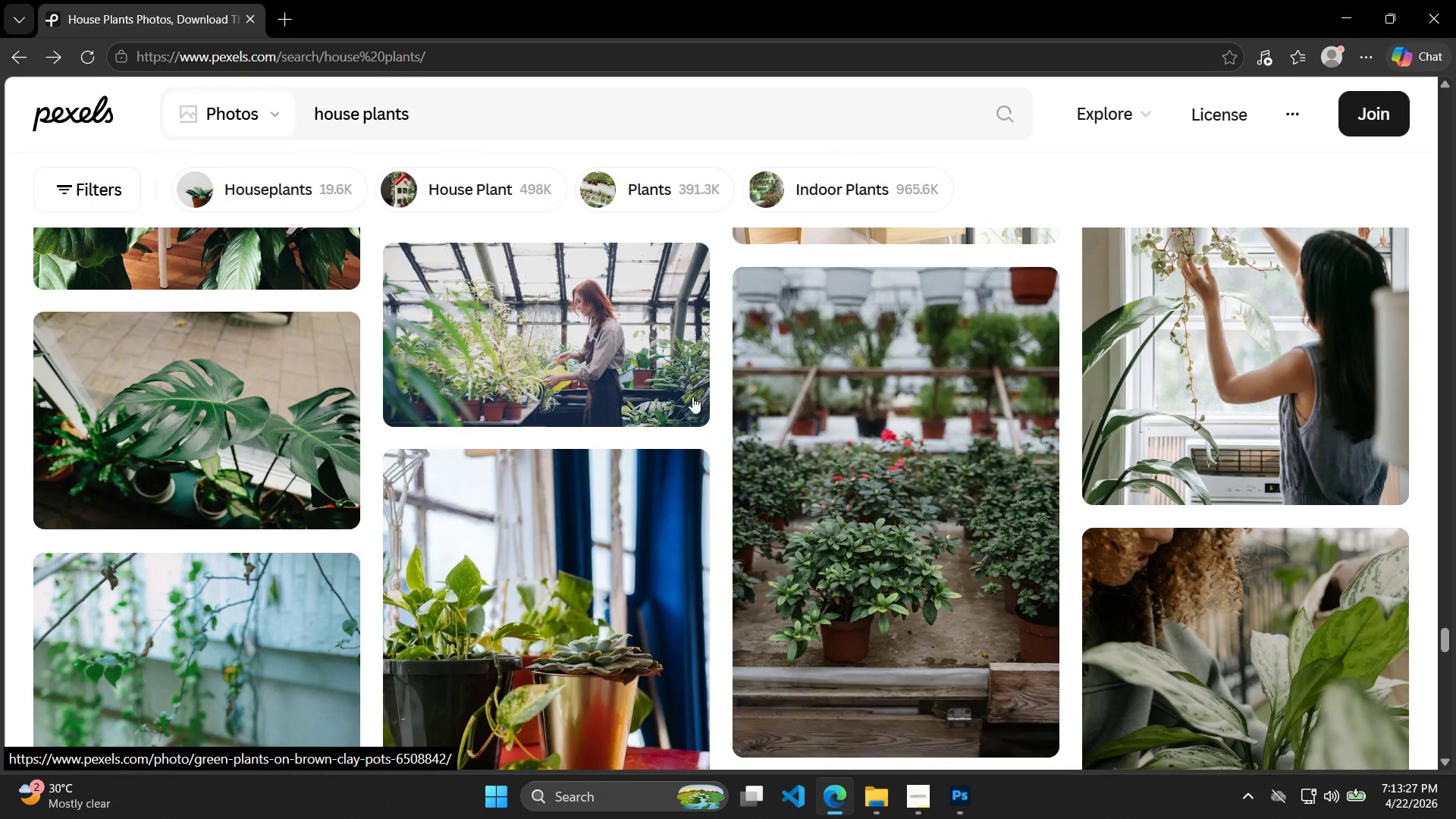 
left_click([598, 420])
 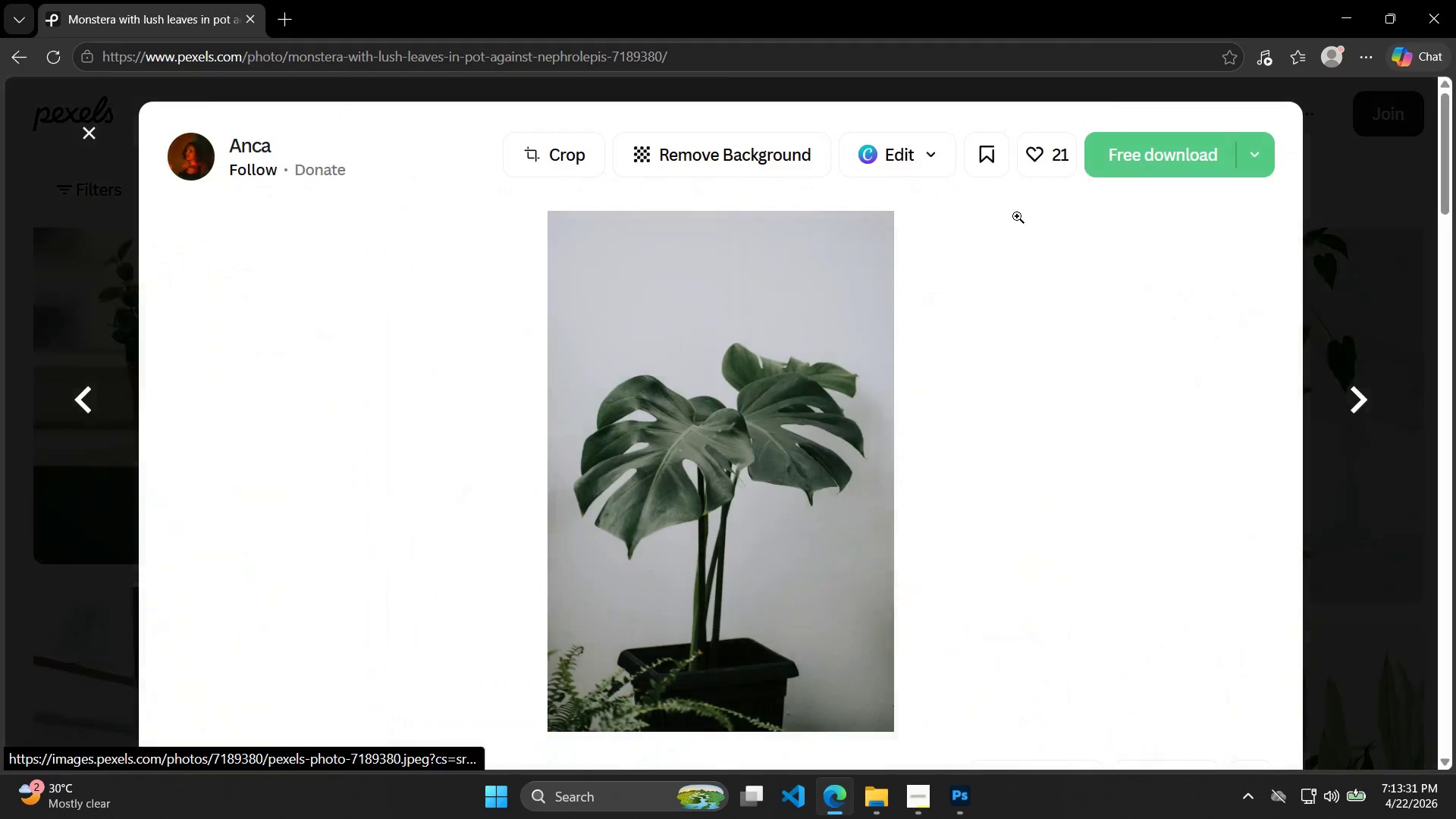 
scroll: coordinate [595, 417], scroll_direction: up, amount: 29.0
 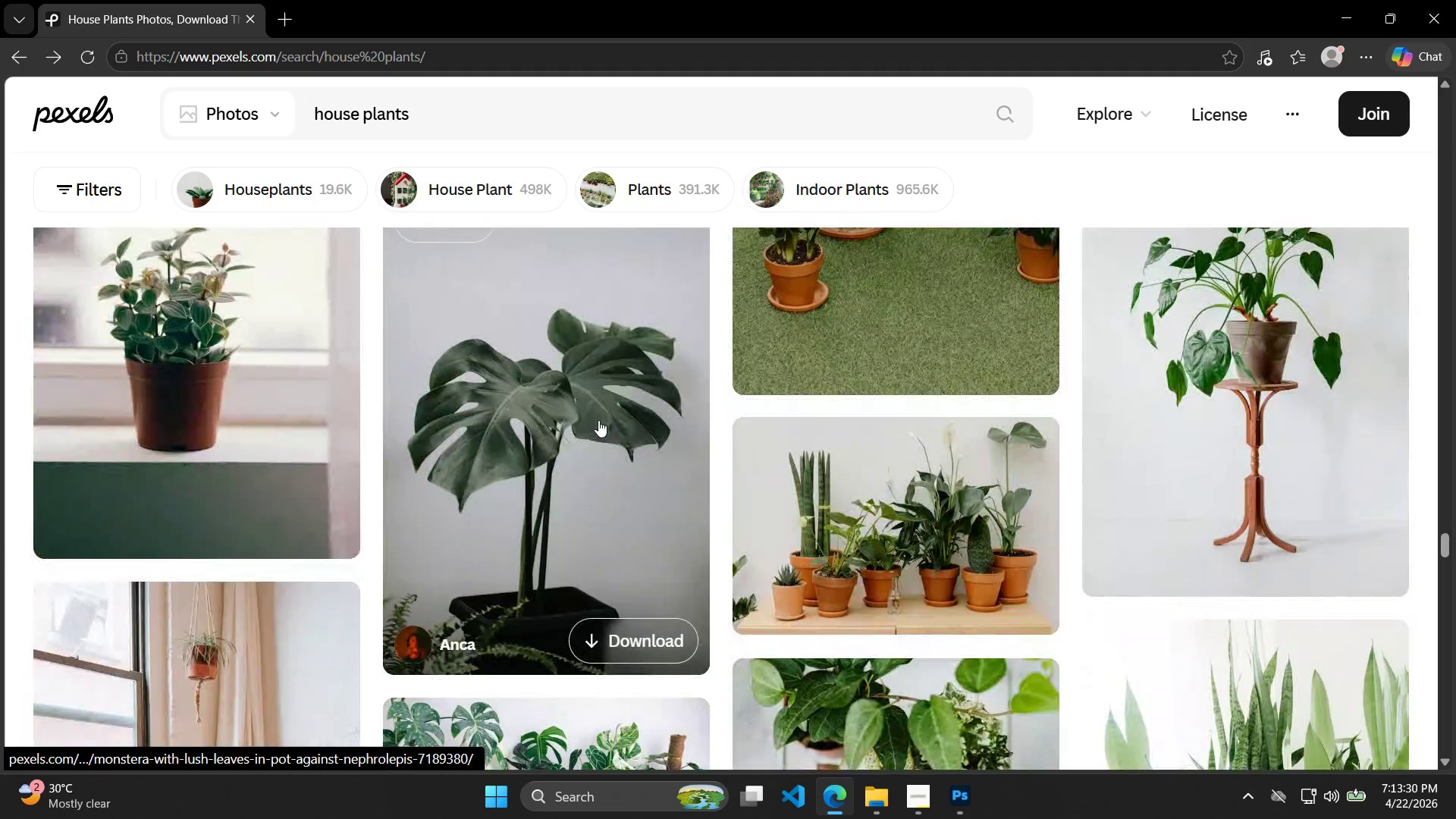 
left_click([1154, 155])
 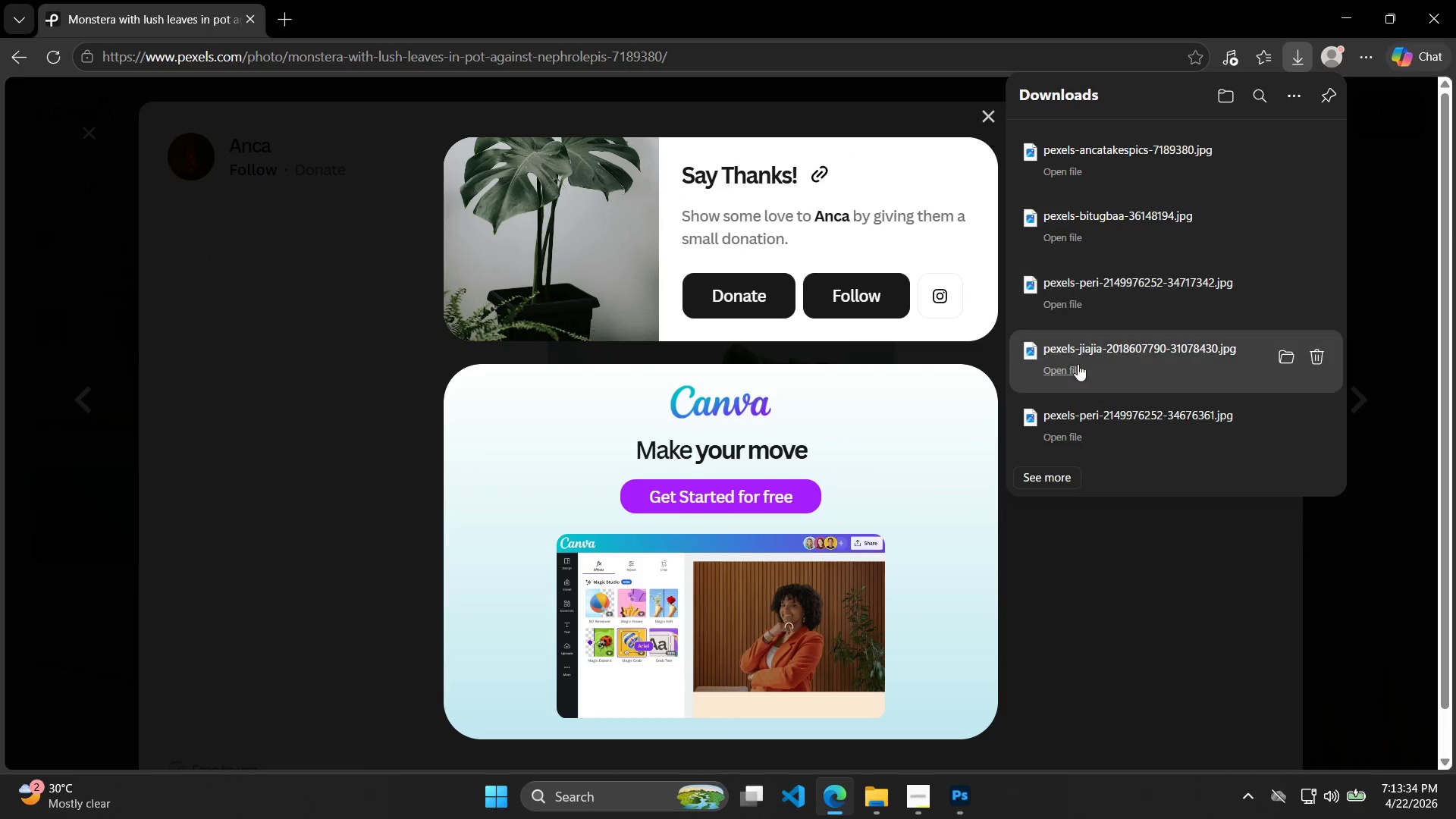 
left_click([989, 124])
 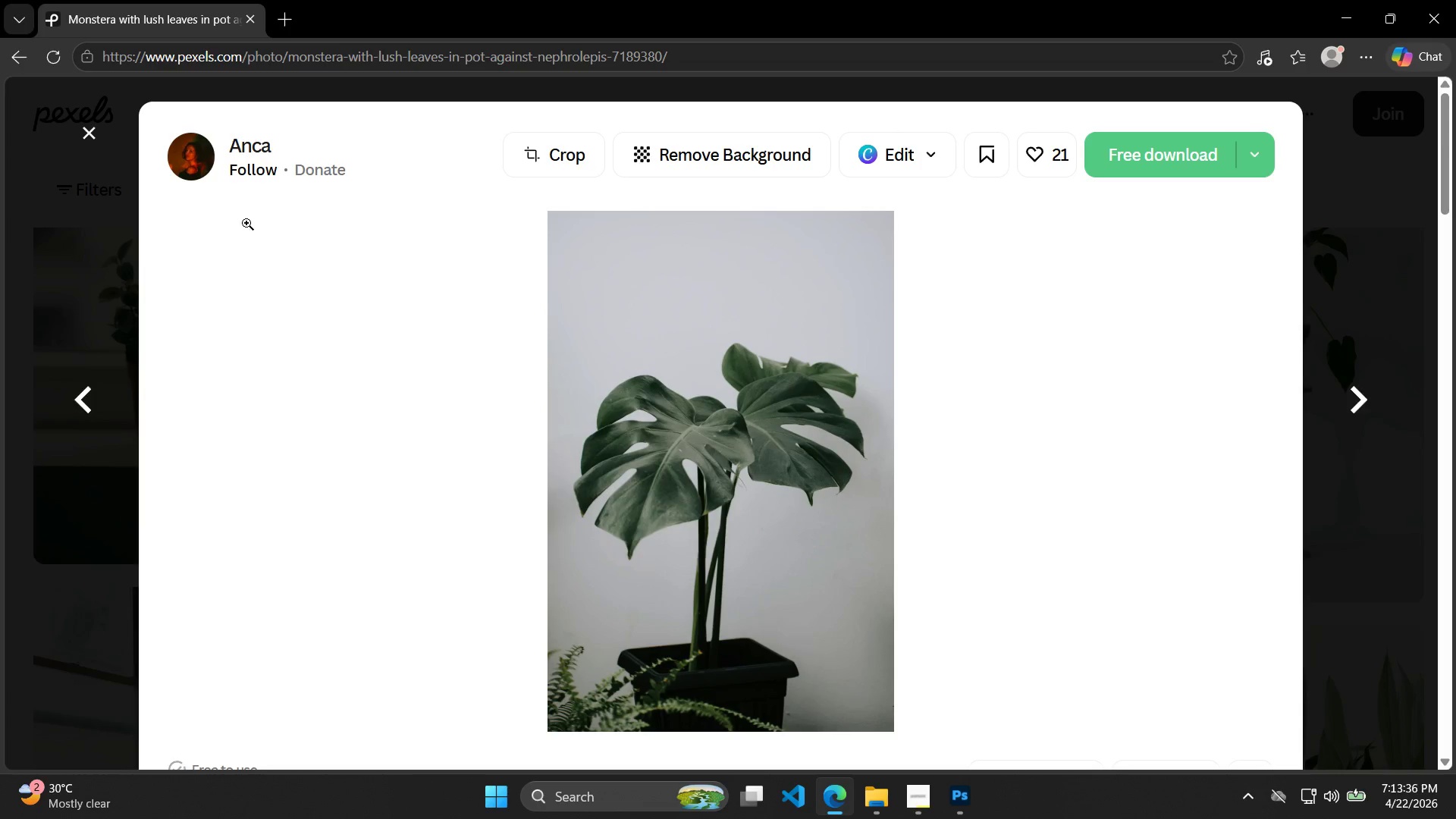 
left_click([86, 136])
 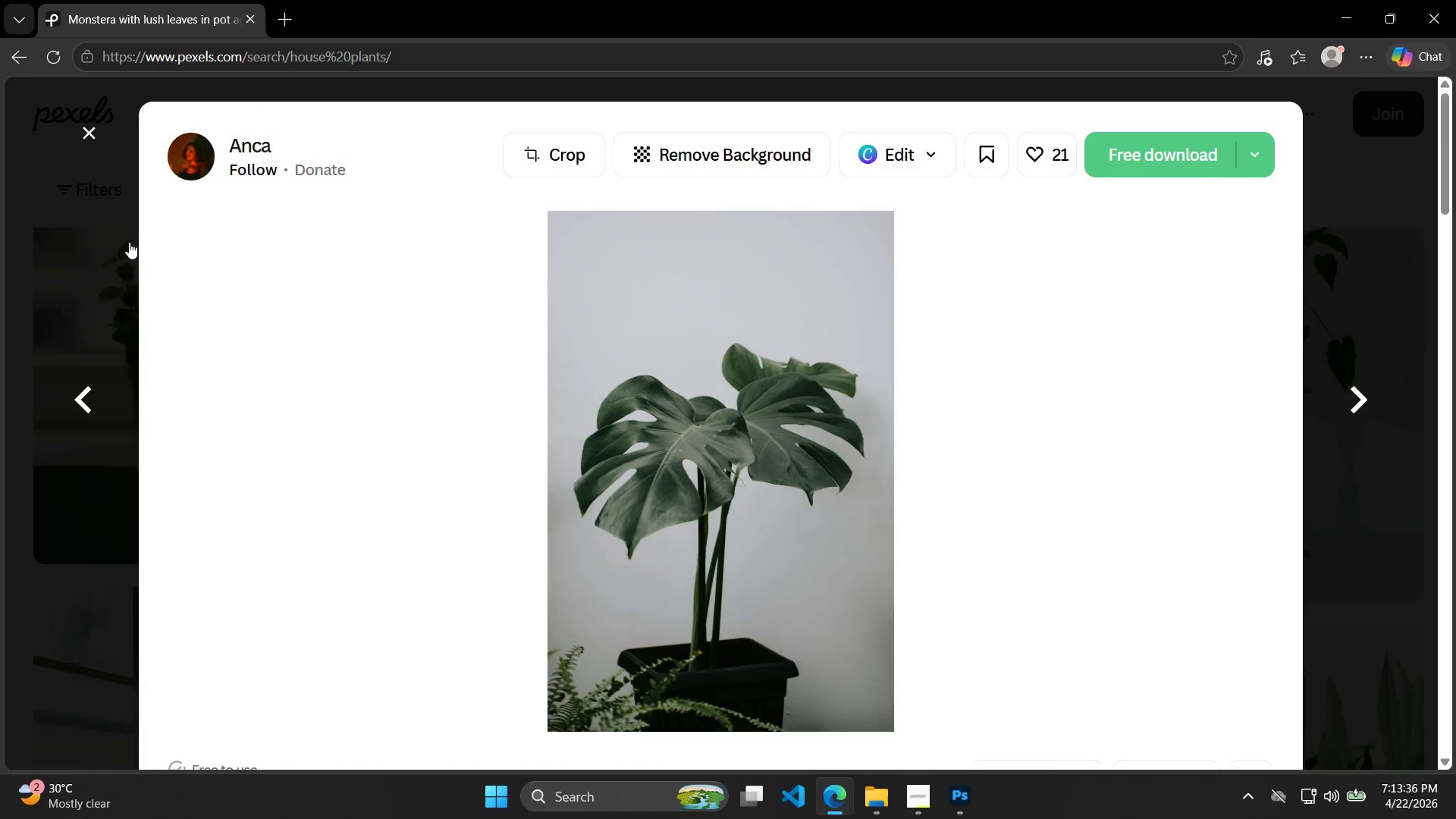 
scroll: coordinate [331, 391], scroll_direction: up, amount: 23.0
 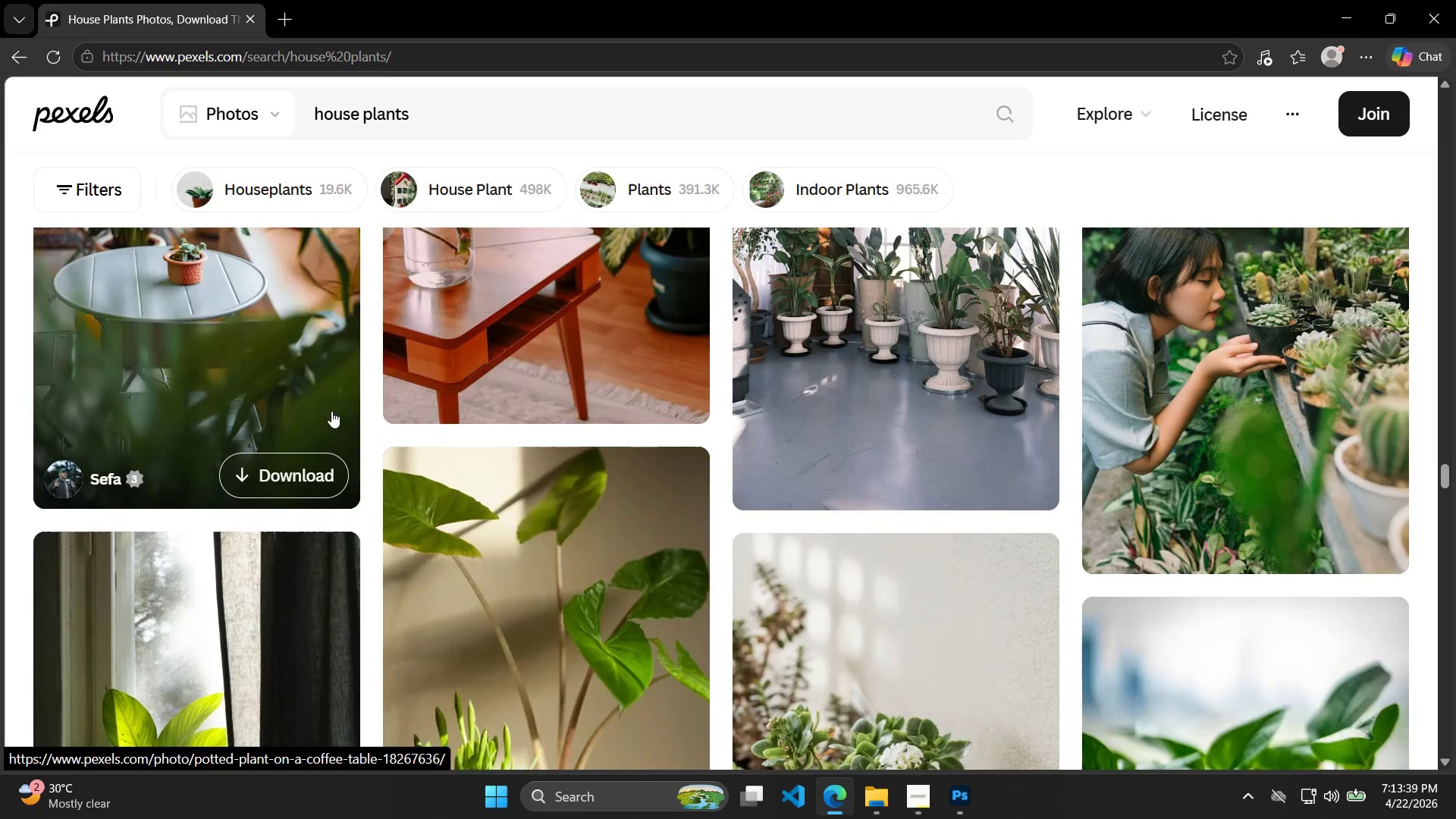 
scroll: coordinate [371, 416], scroll_direction: down, amount: 21.0
 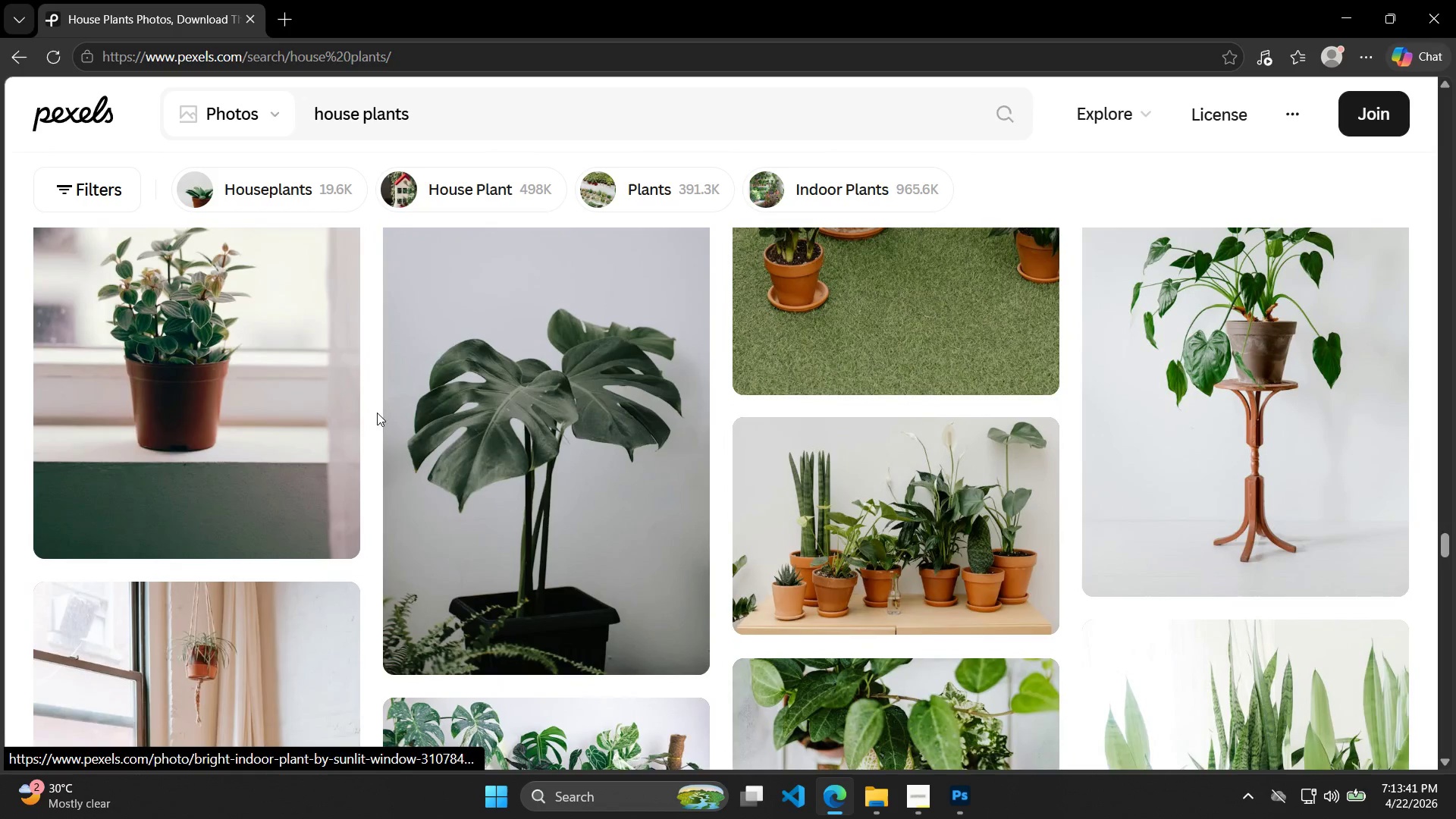 
left_click([254, 390])
 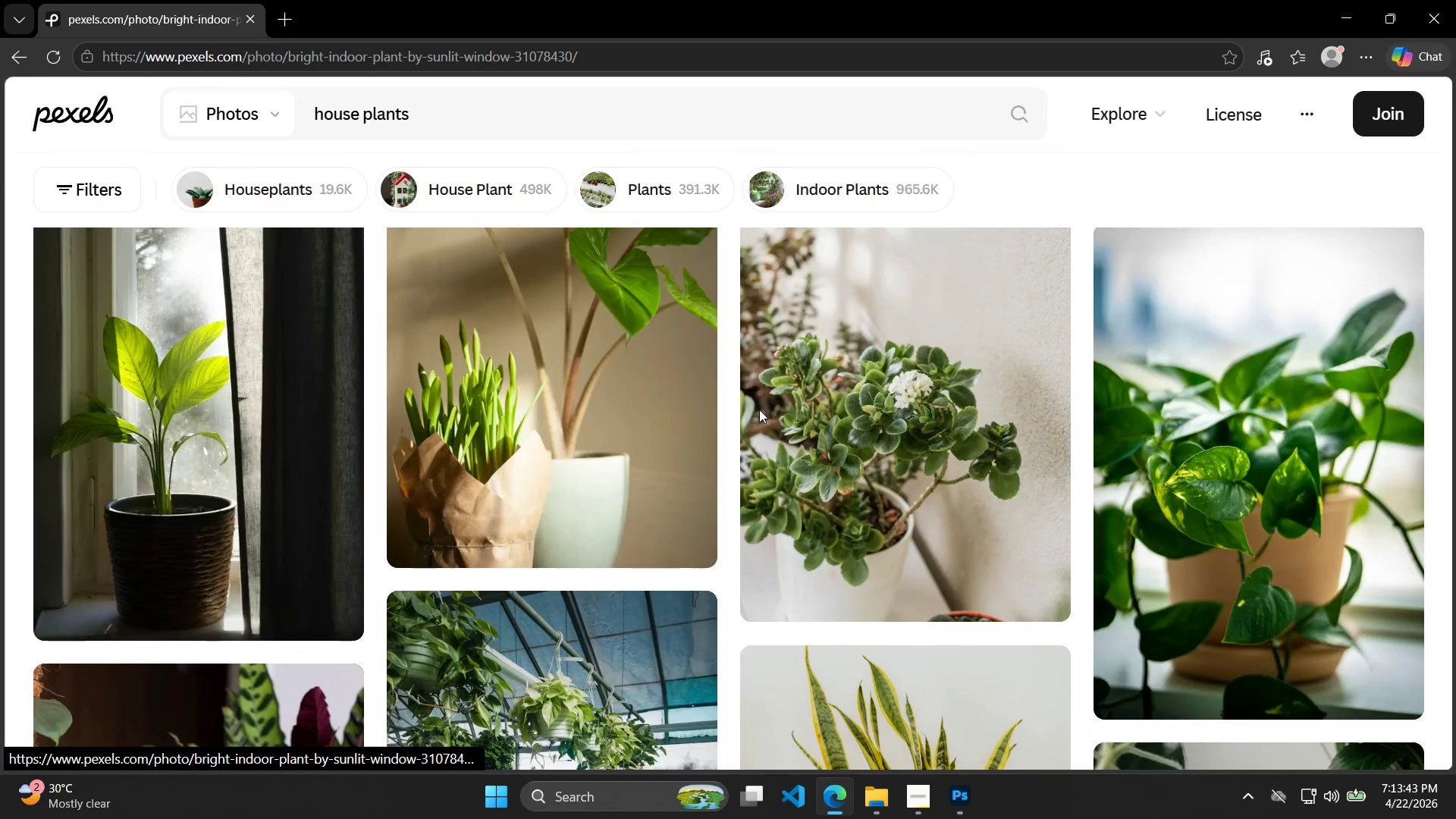 
scroll: coordinate [315, 392], scroll_direction: up, amount: 17.0
 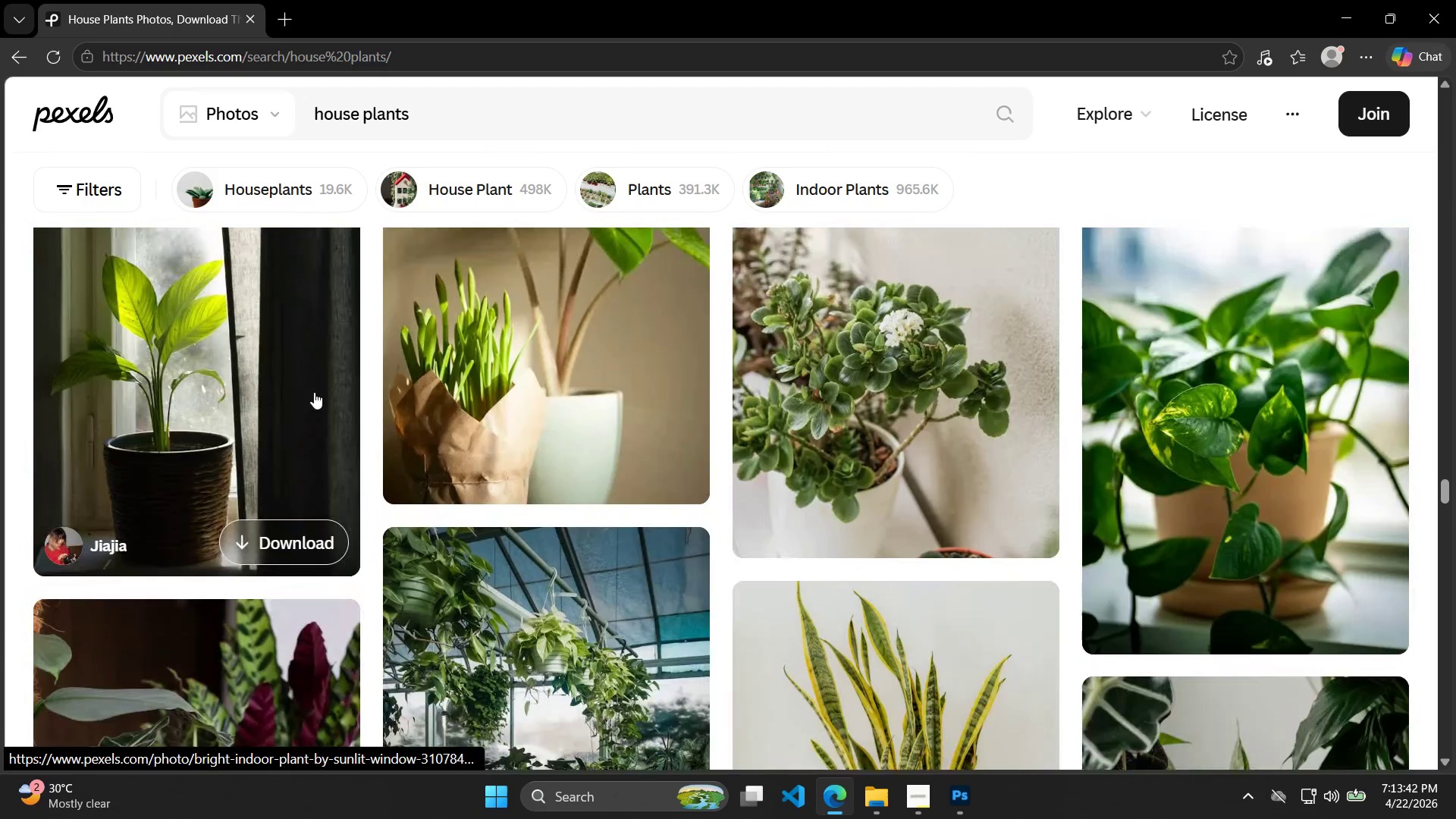 
scroll: coordinate [622, 354], scroll_direction: down, amount: 48.0
 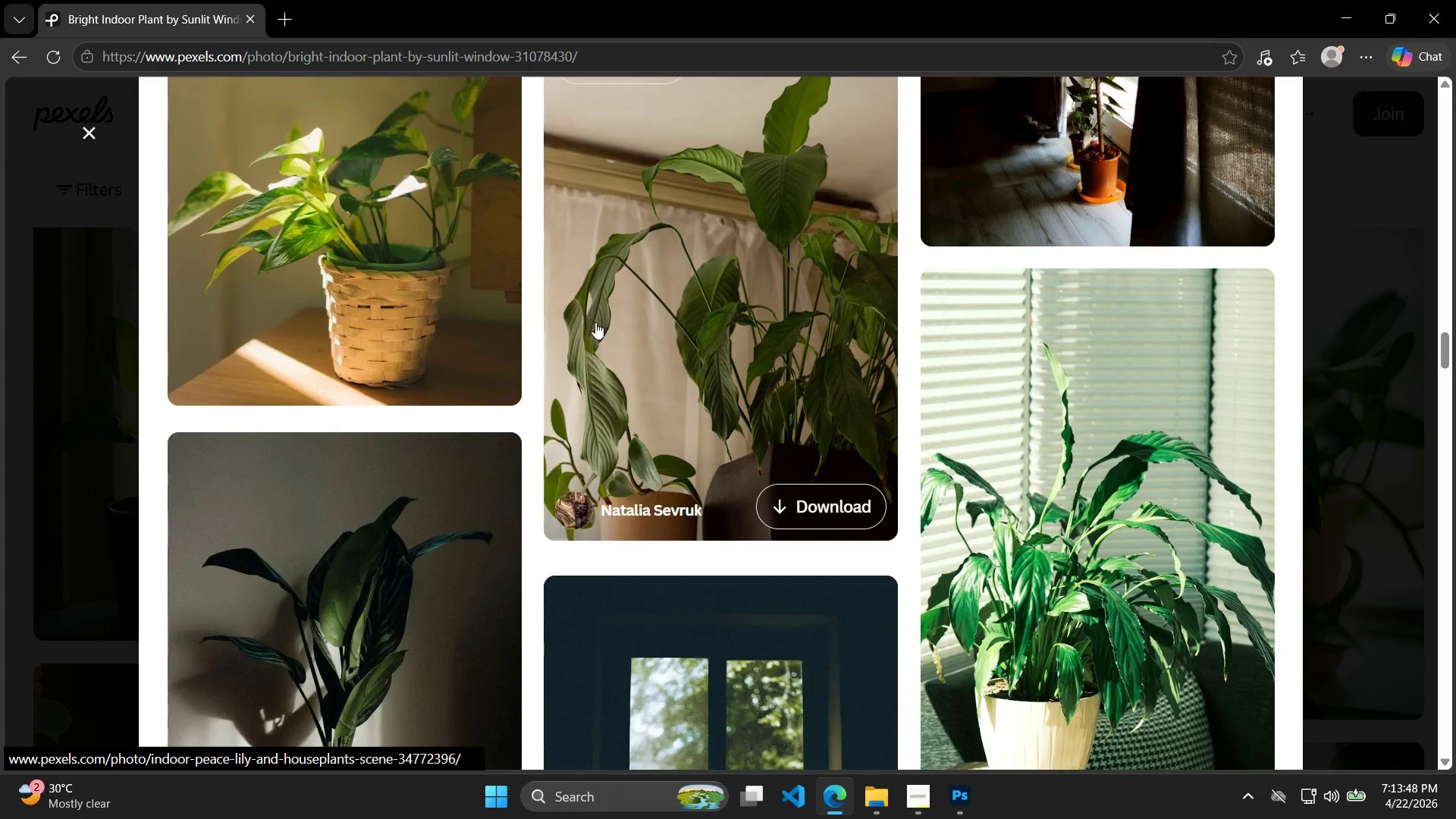 
scroll: coordinate [558, 318], scroll_direction: up, amount: 4.0
 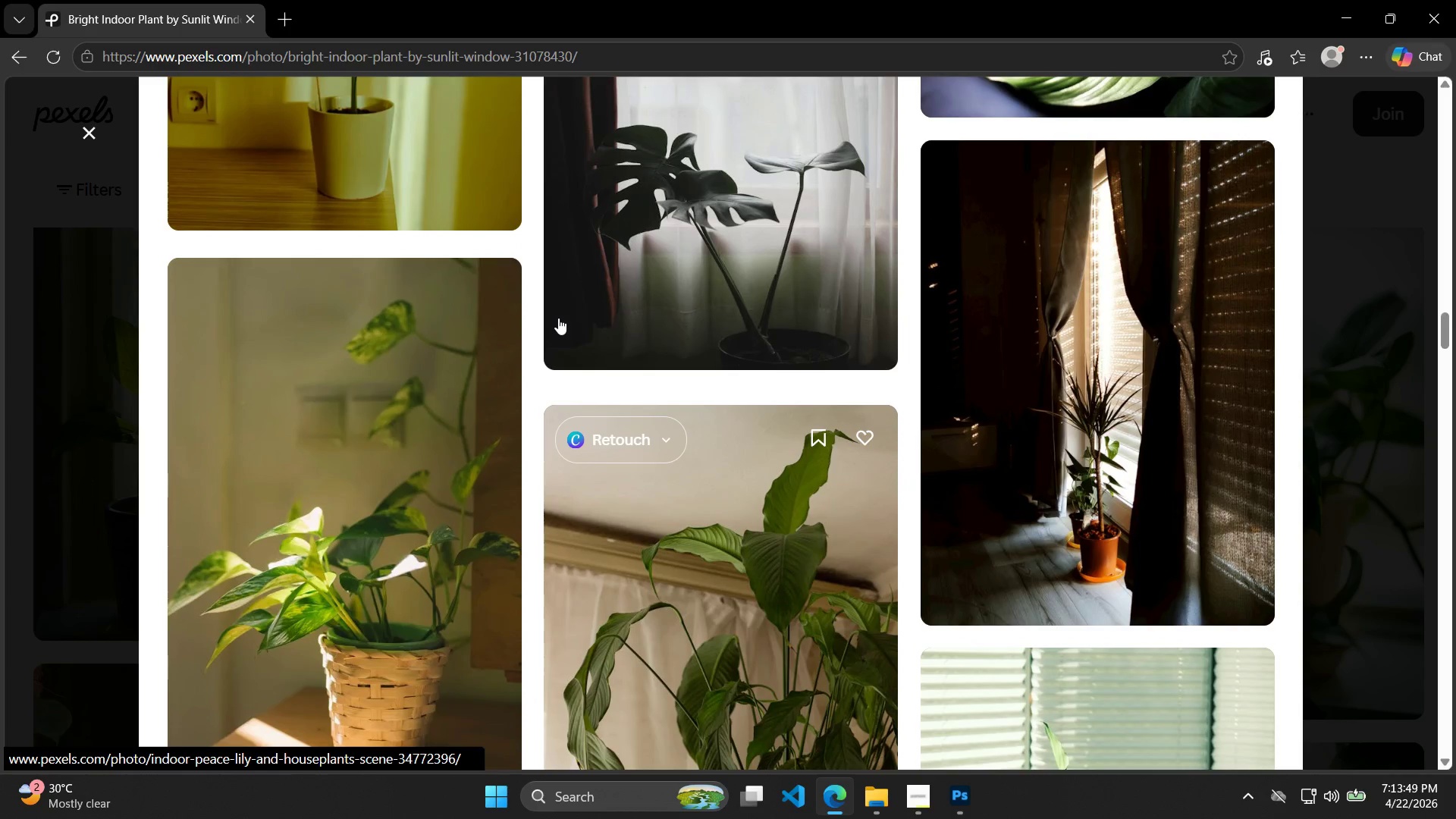 
scroll: coordinate [686, 377], scroll_direction: down, amount: 49.0
 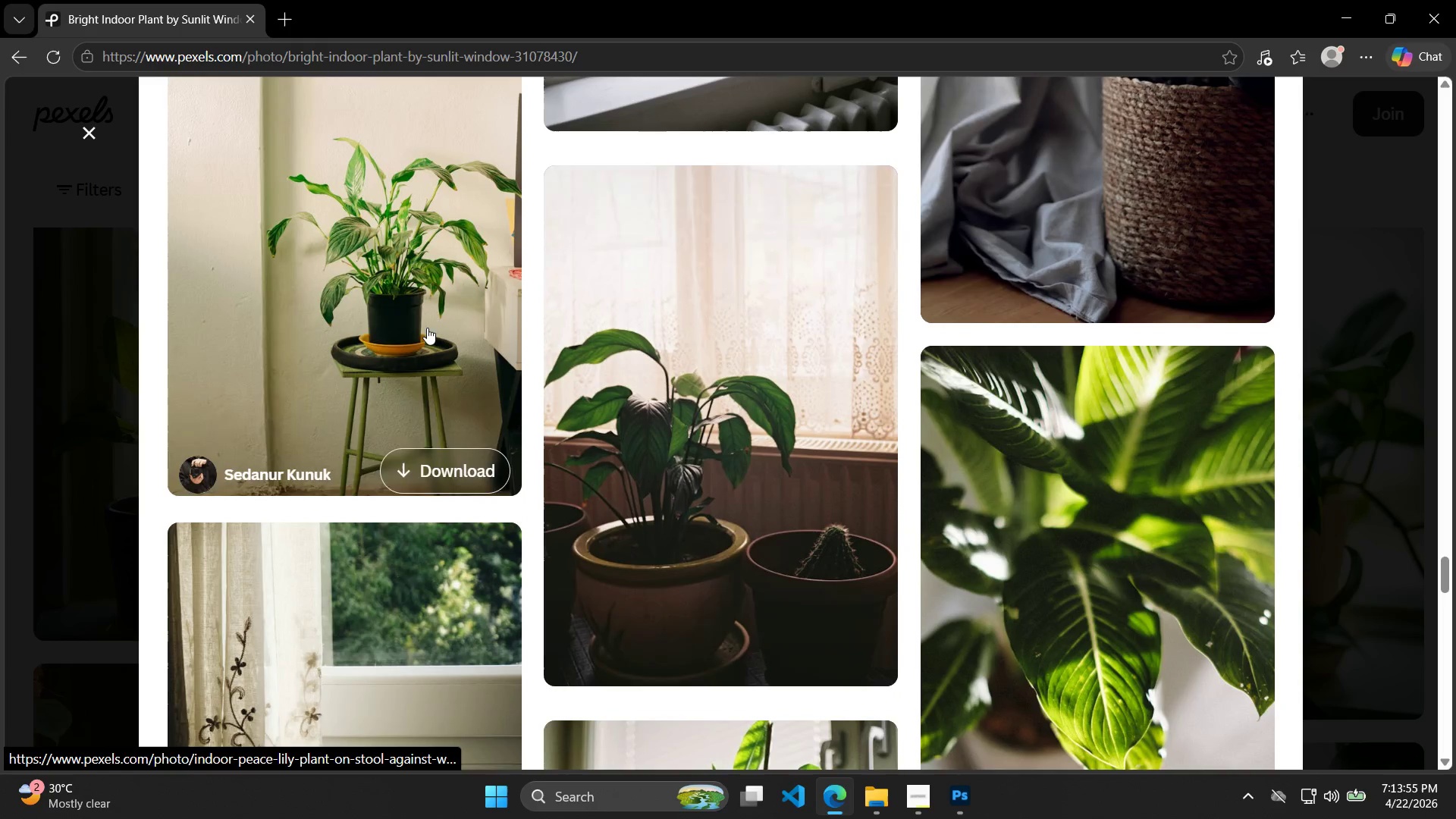 
left_click([443, 315])
 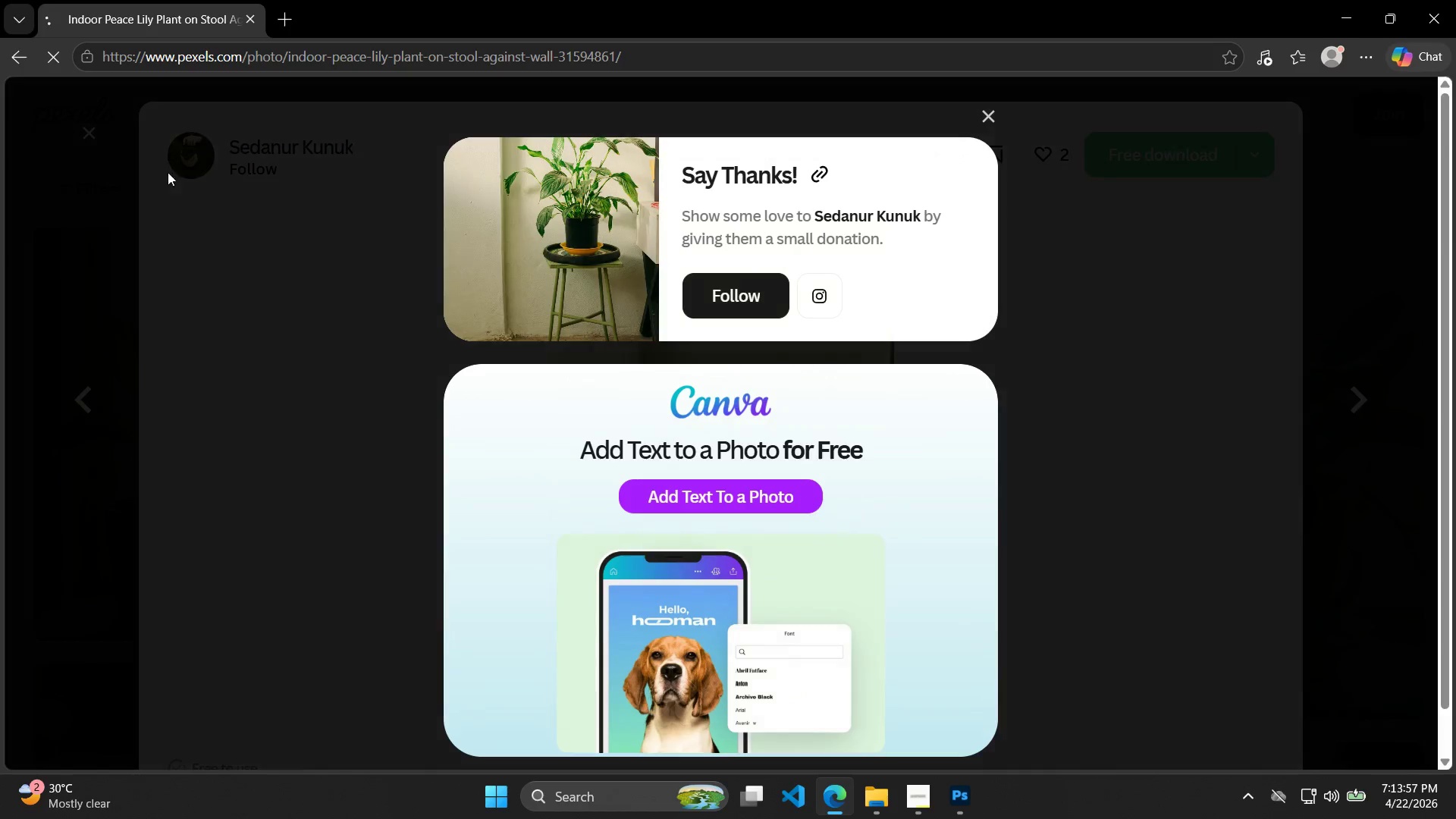 
scroll: coordinate [442, 315], scroll_direction: up, amount: 2.0
 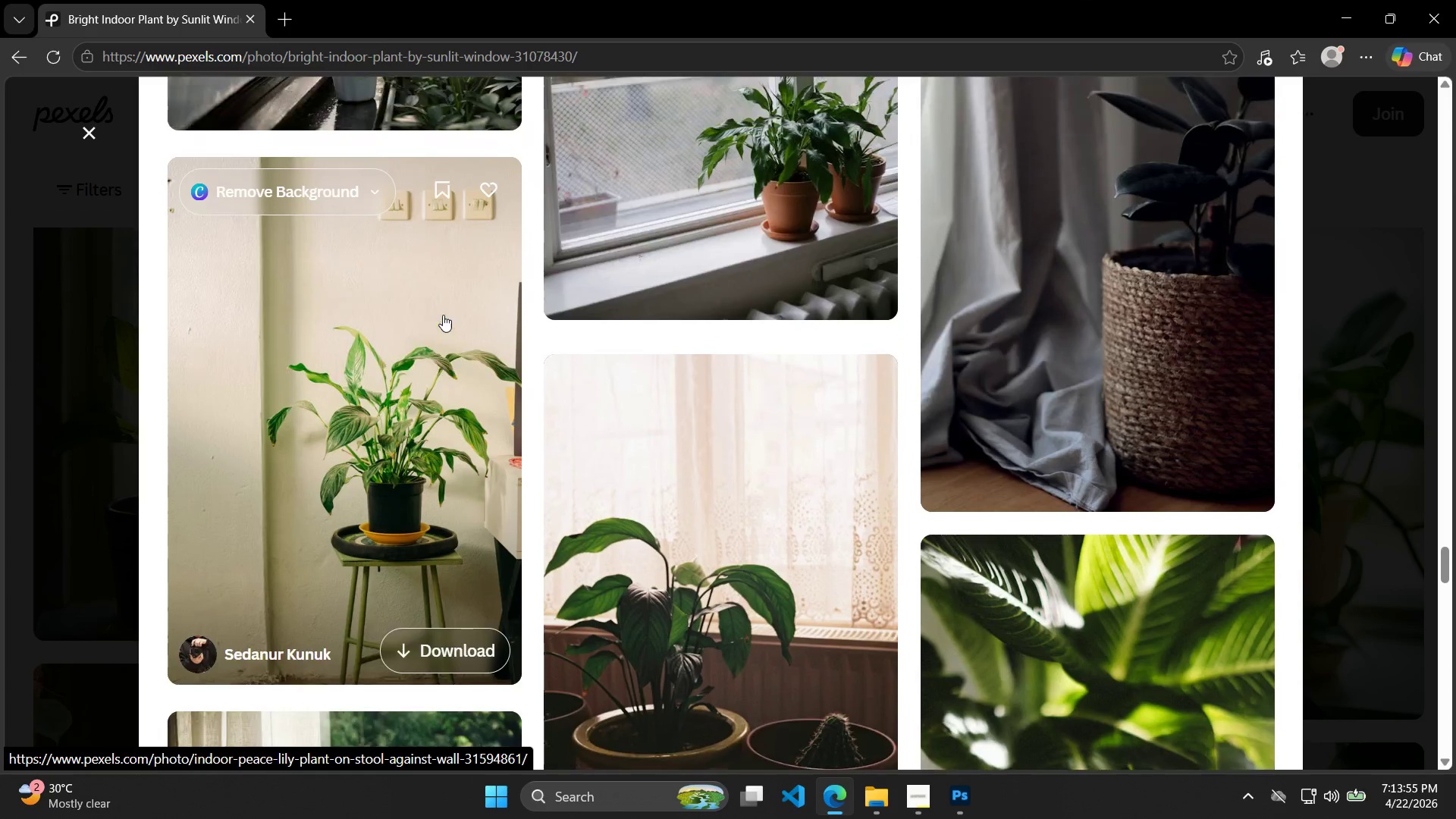 
left_click([89, 136])
 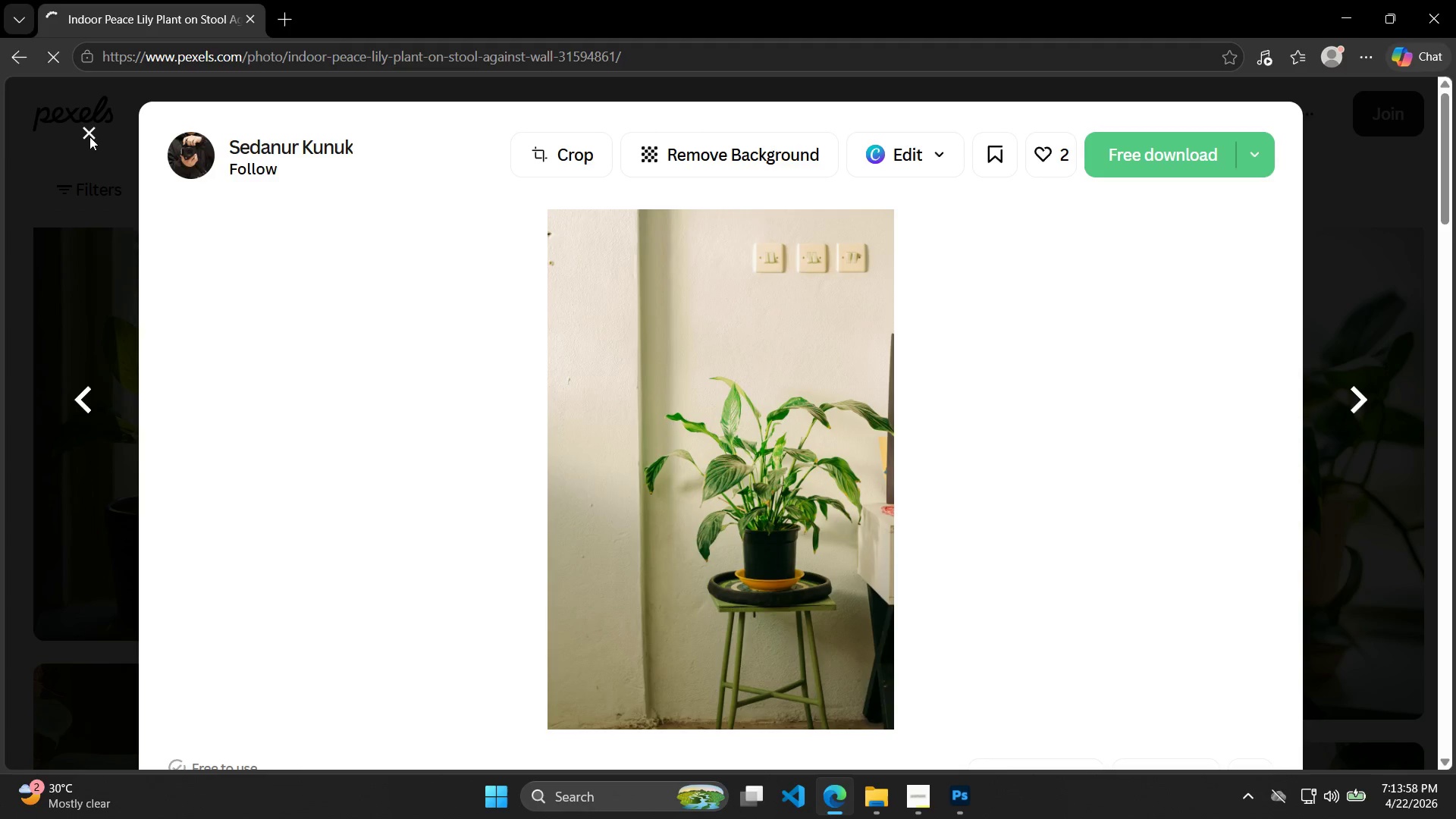 
left_click([89, 136])
 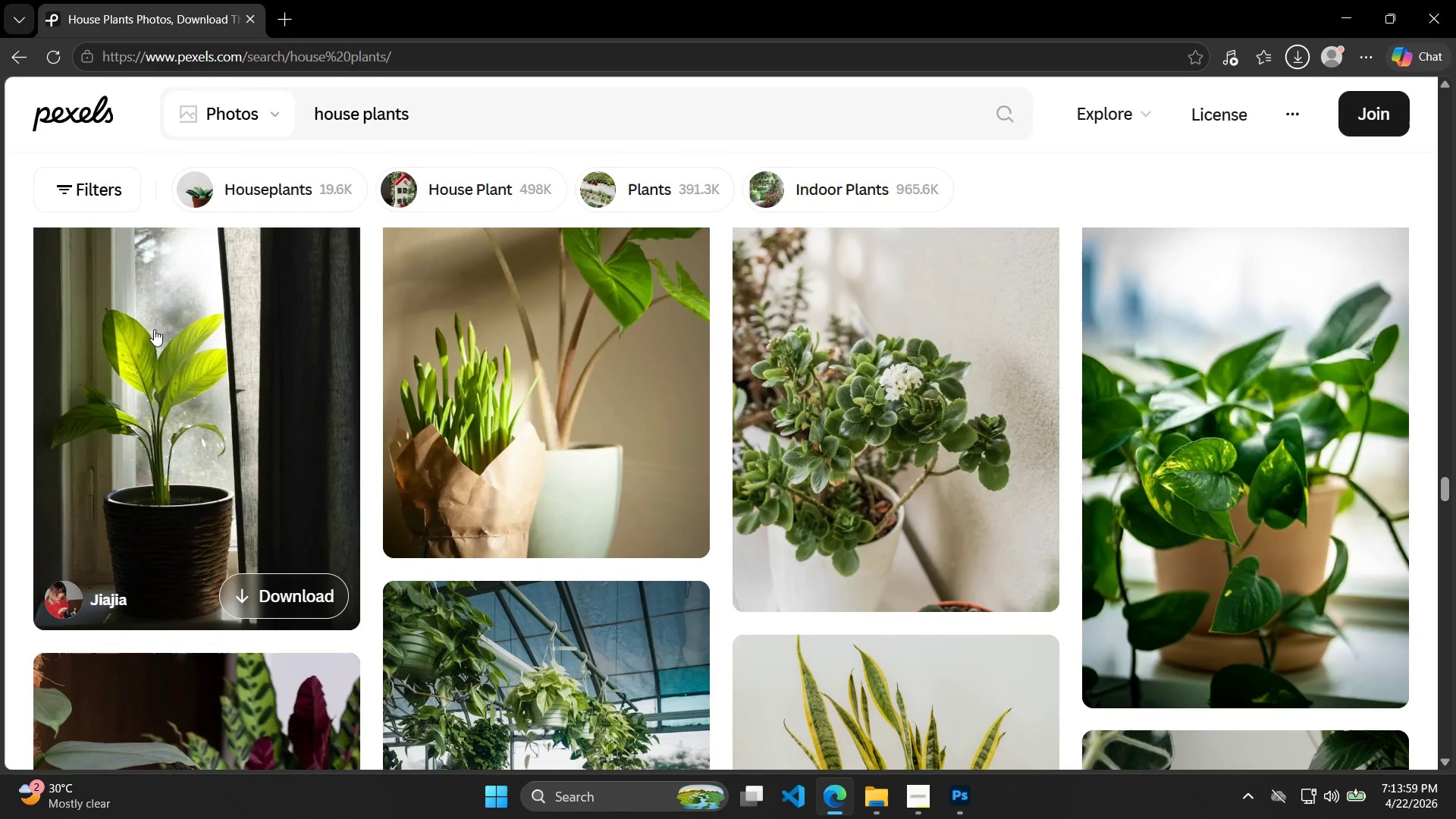 
scroll: coordinate [748, 438], scroll_direction: down, amount: 133.0
 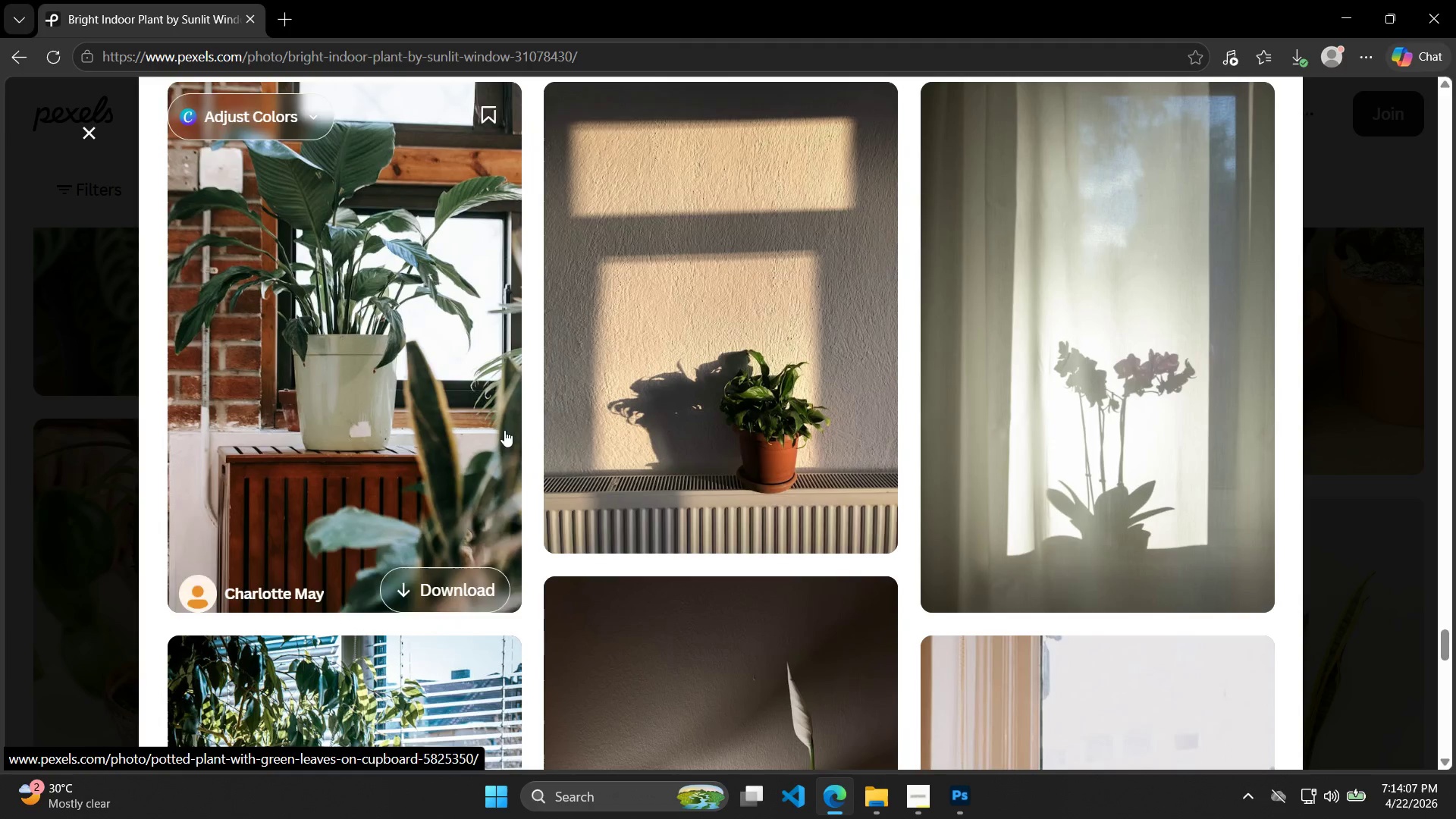 
left_click([685, 381])
 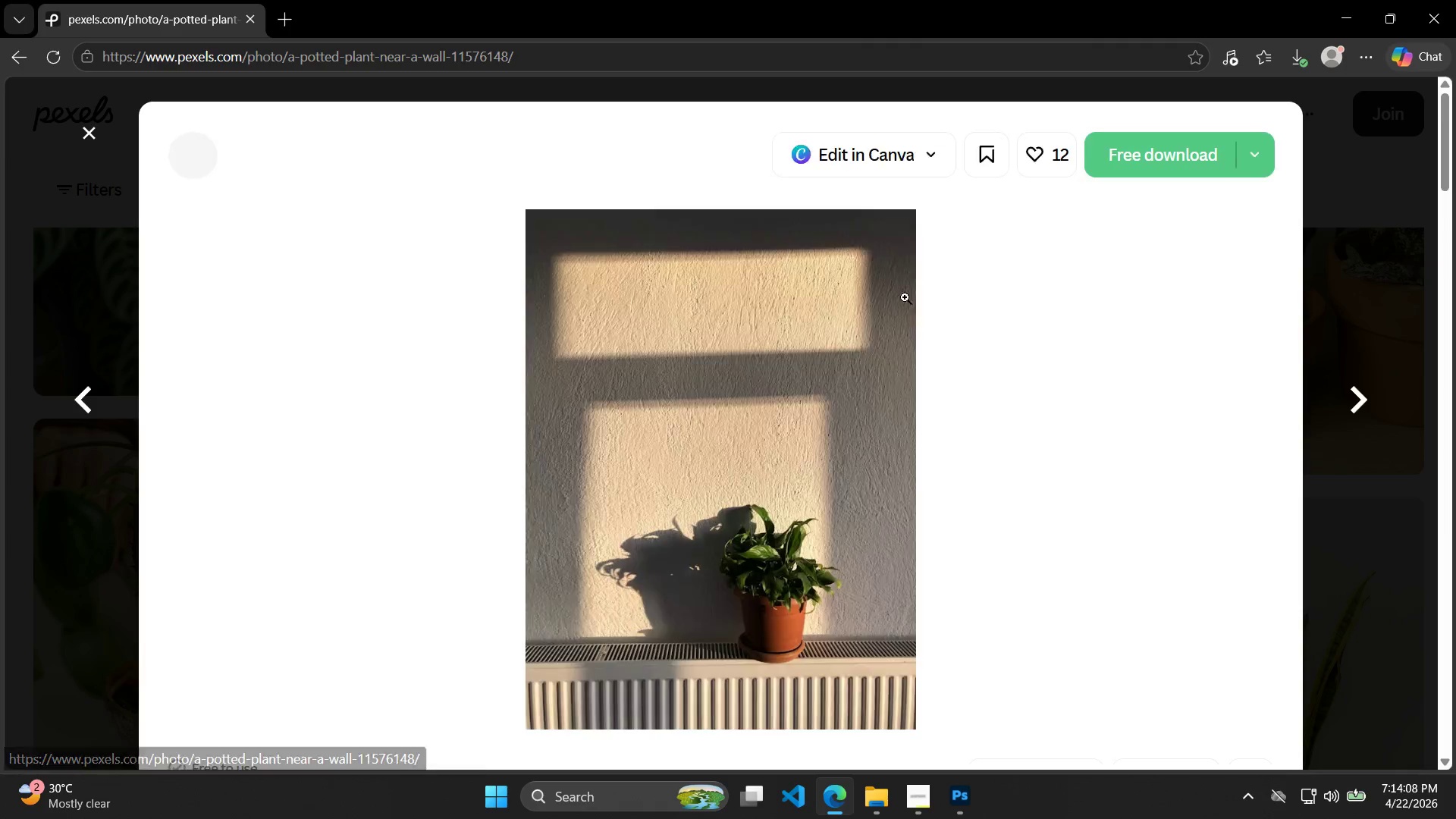 
left_click([1210, 156])
 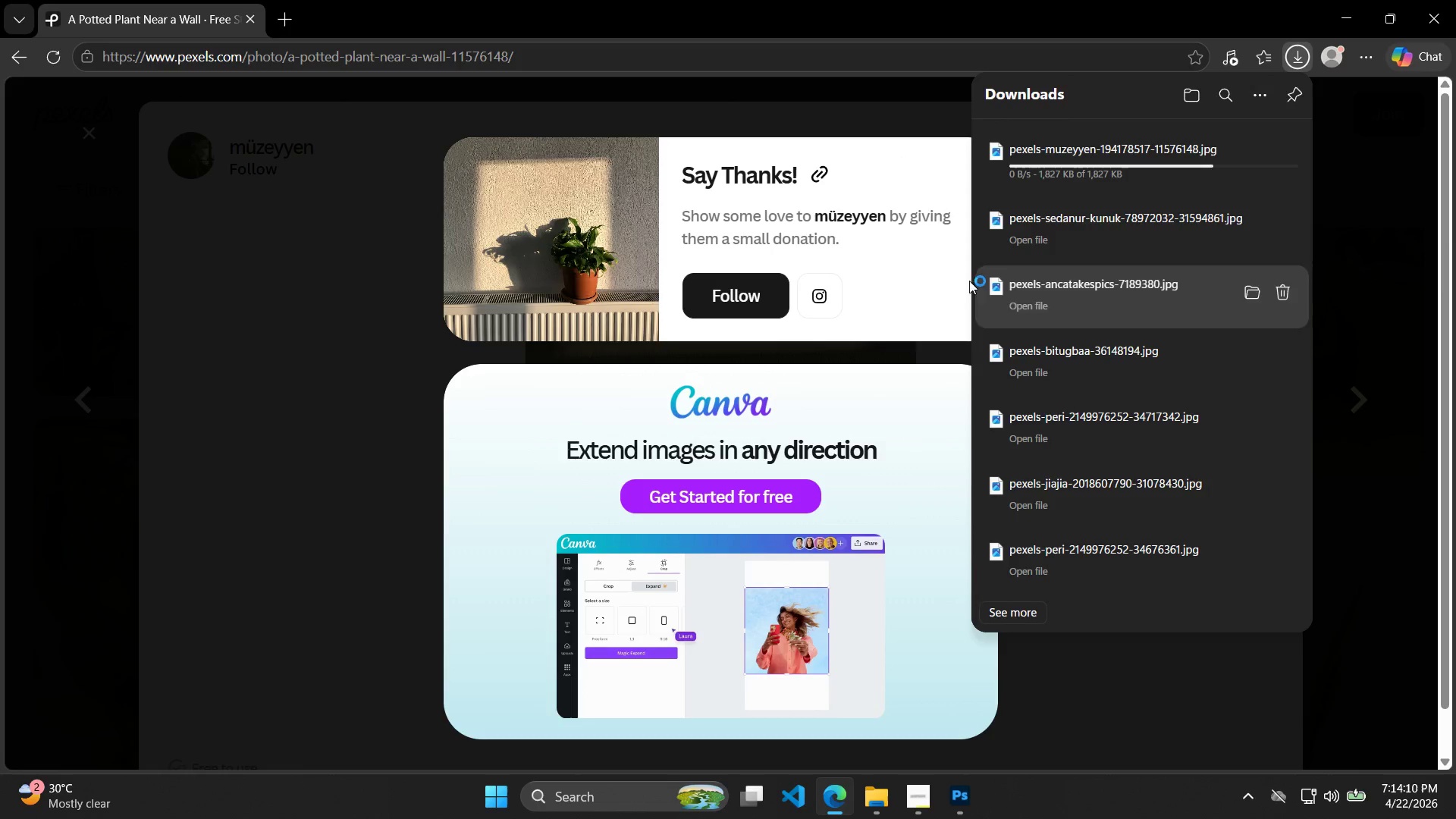 
left_click([927, 125])
 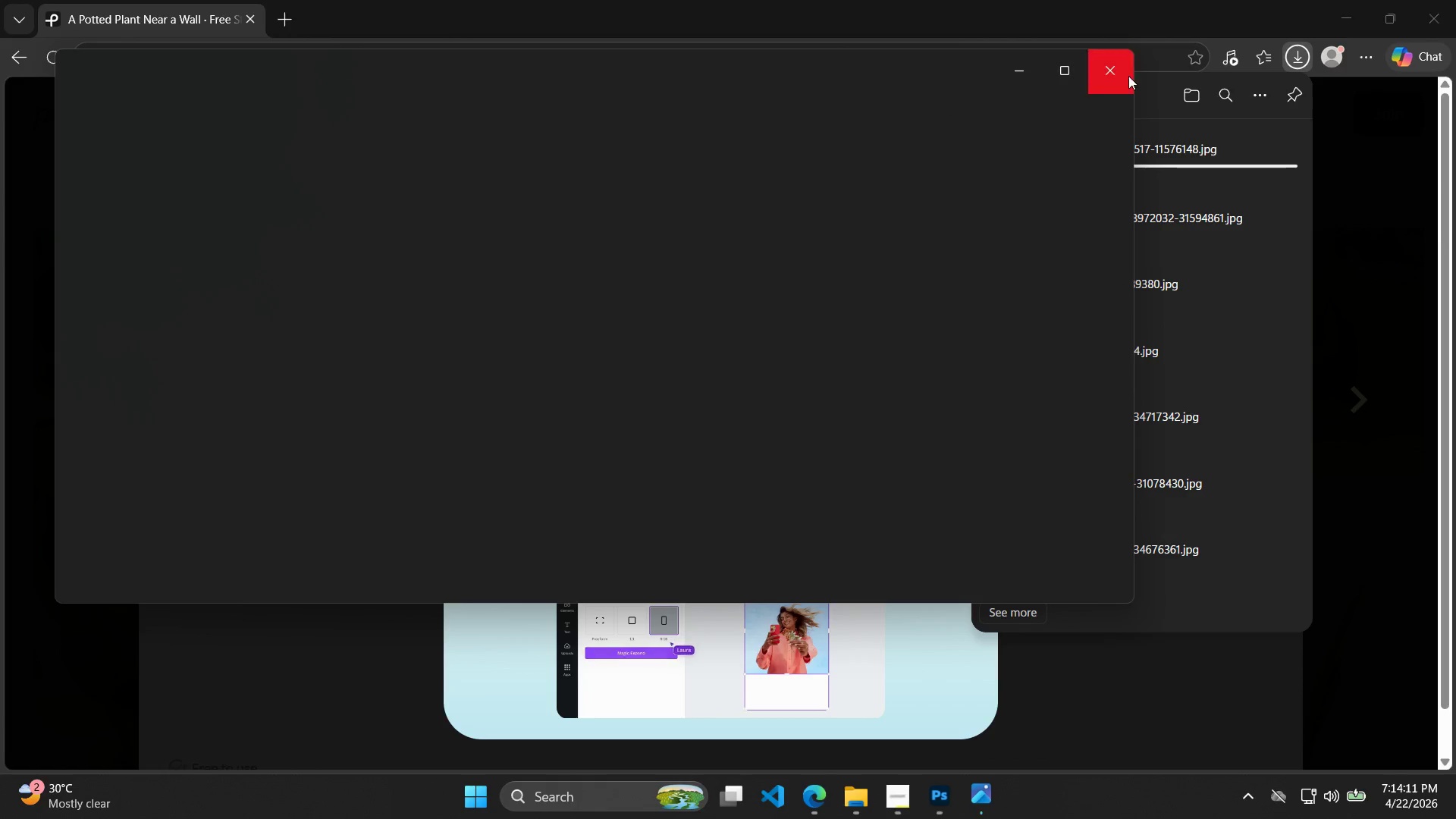 
left_click_drag(start_coordinate=[1133, 72], to_coordinate=[1127, 72])
 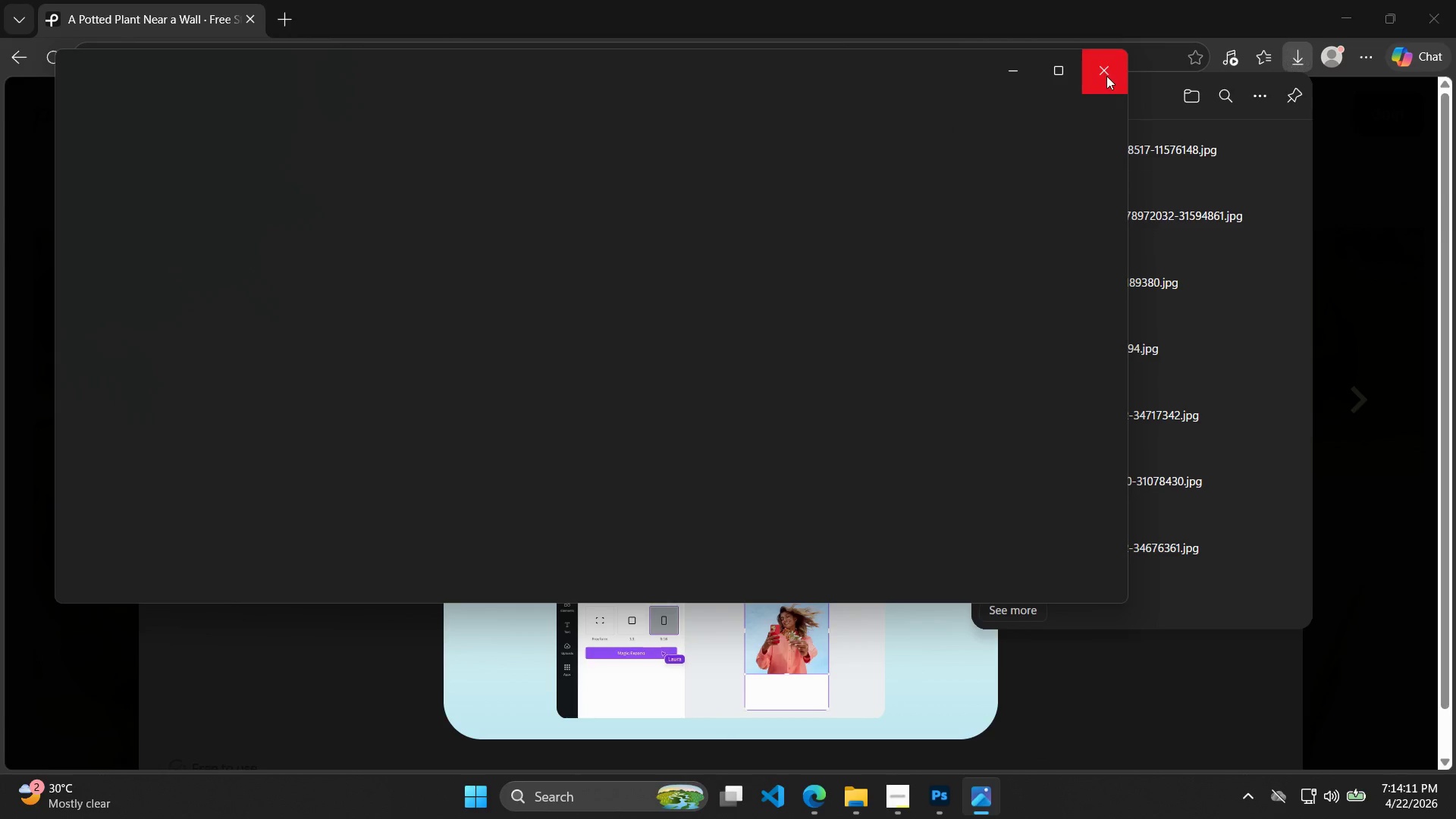 
double_click([1106, 76])
 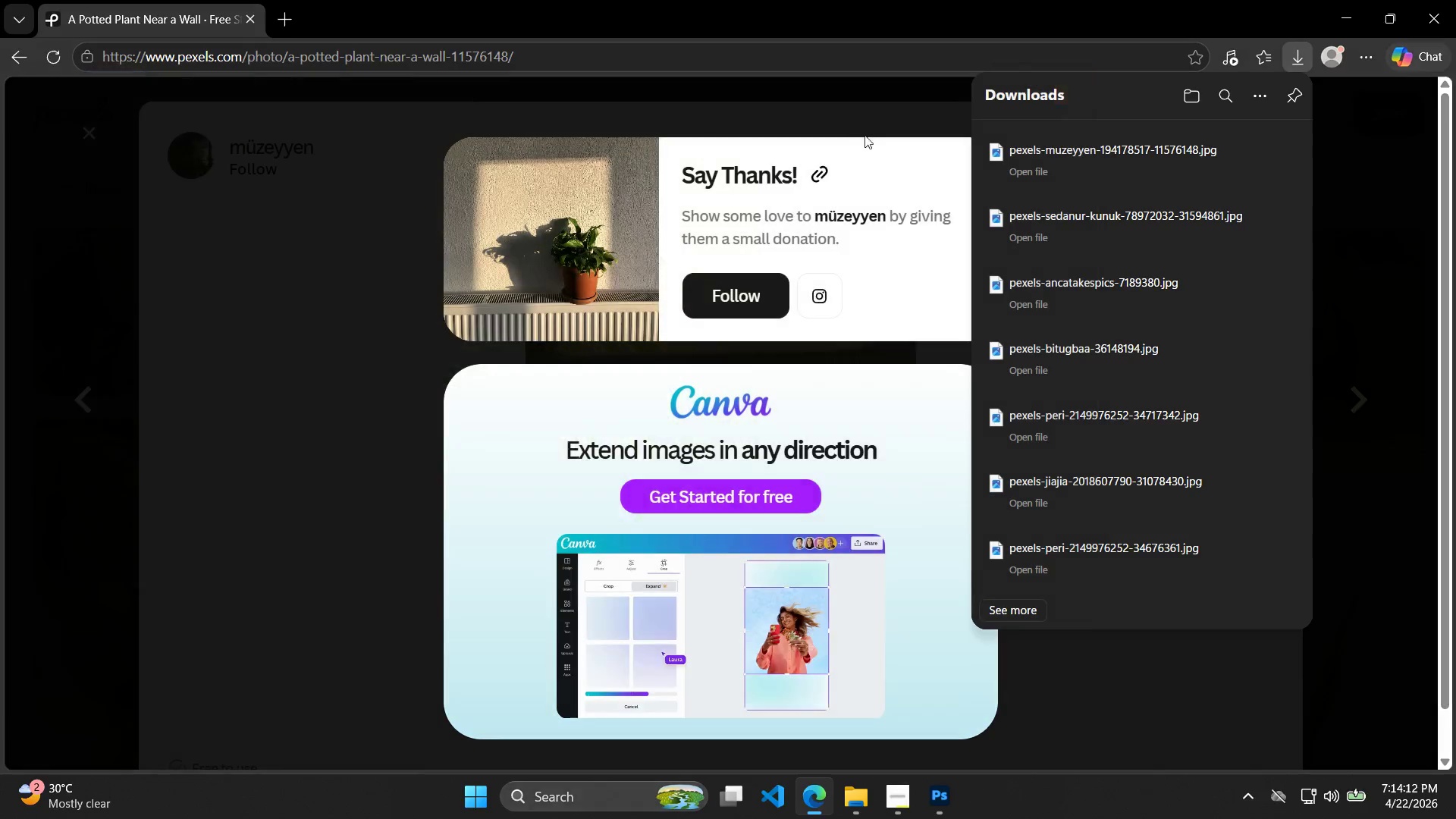 
left_click([870, 122])
 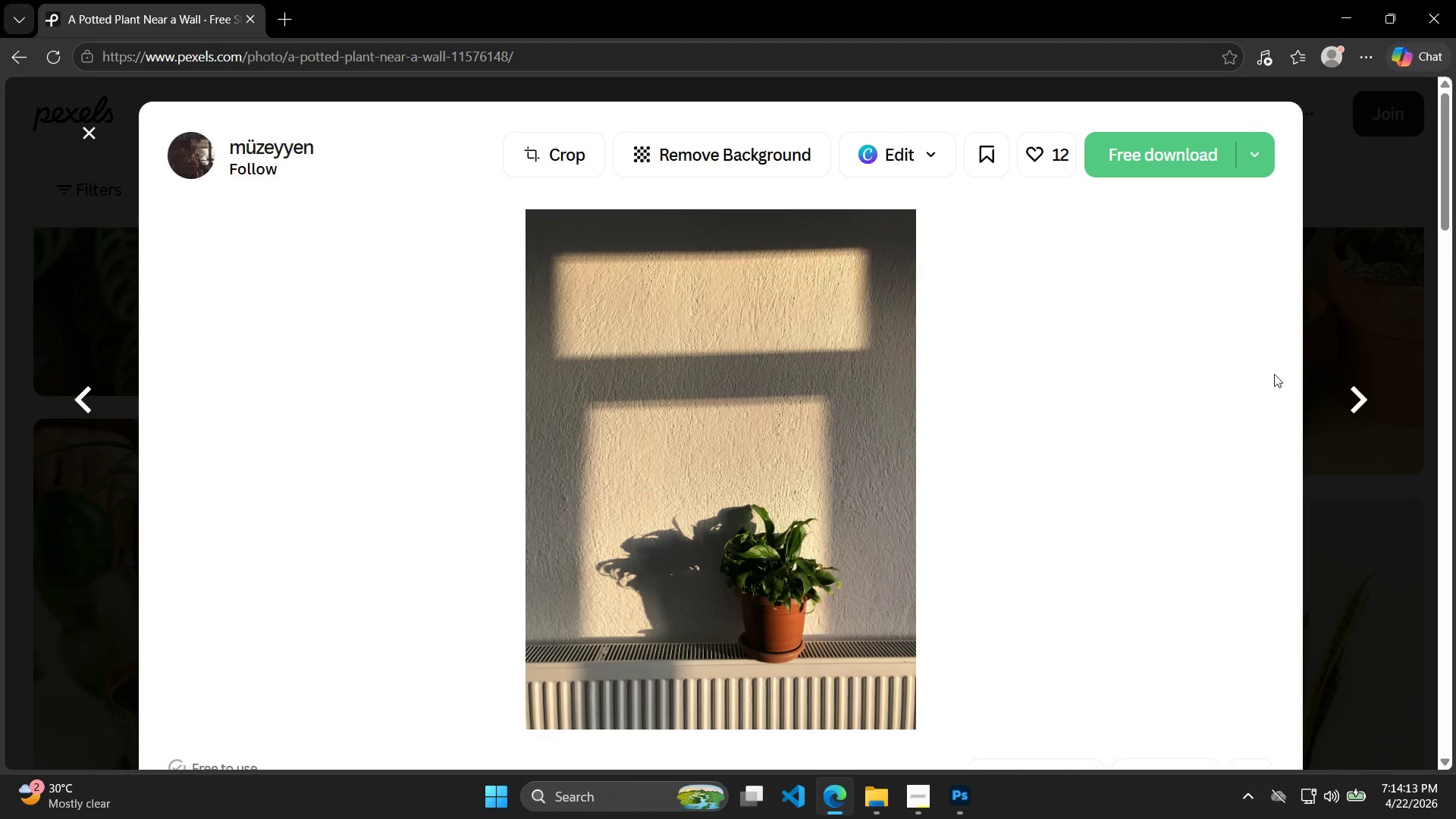 
left_click([1354, 406])
 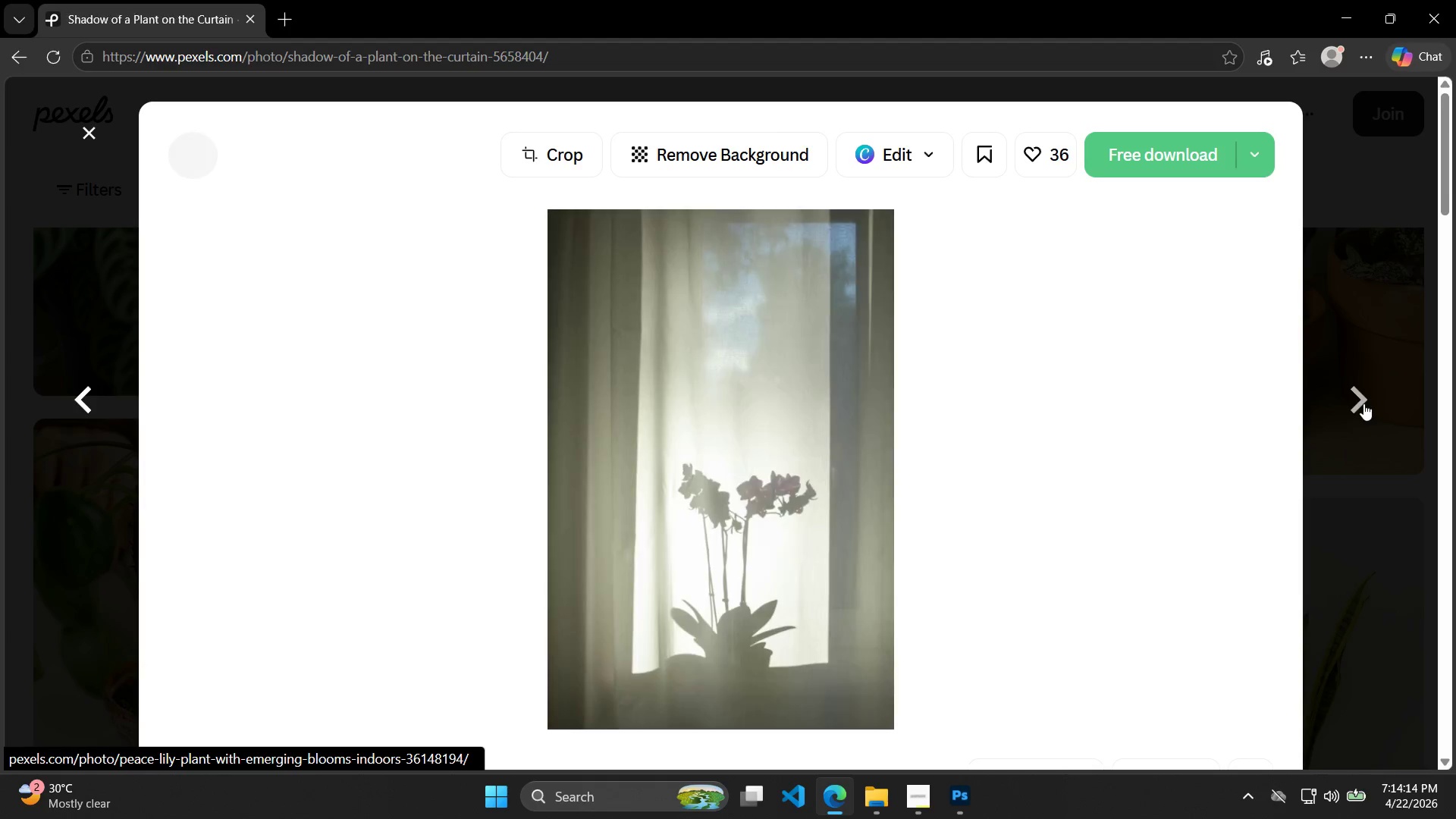 
left_click([1363, 403])
 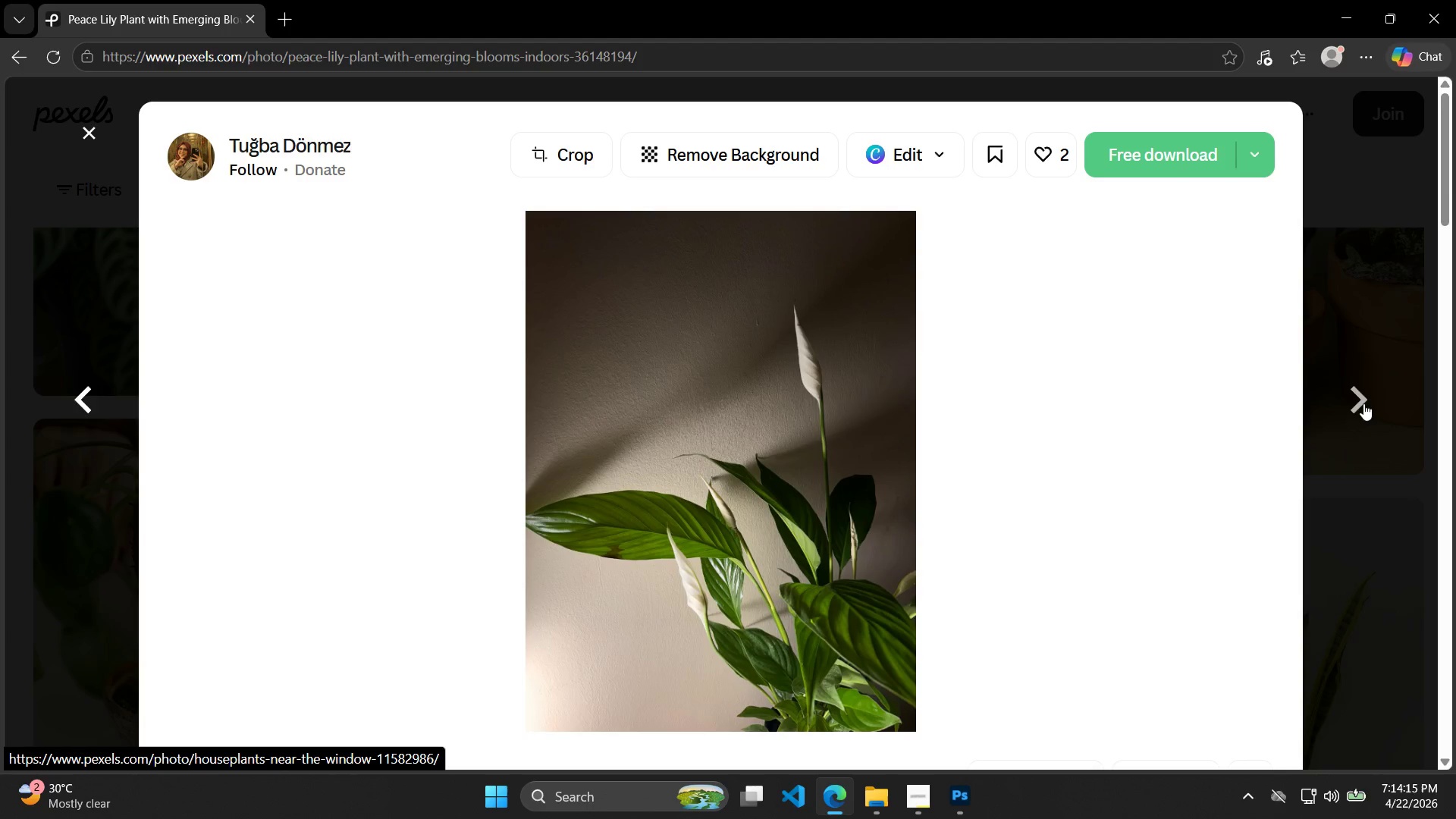 
left_click([1363, 403])
 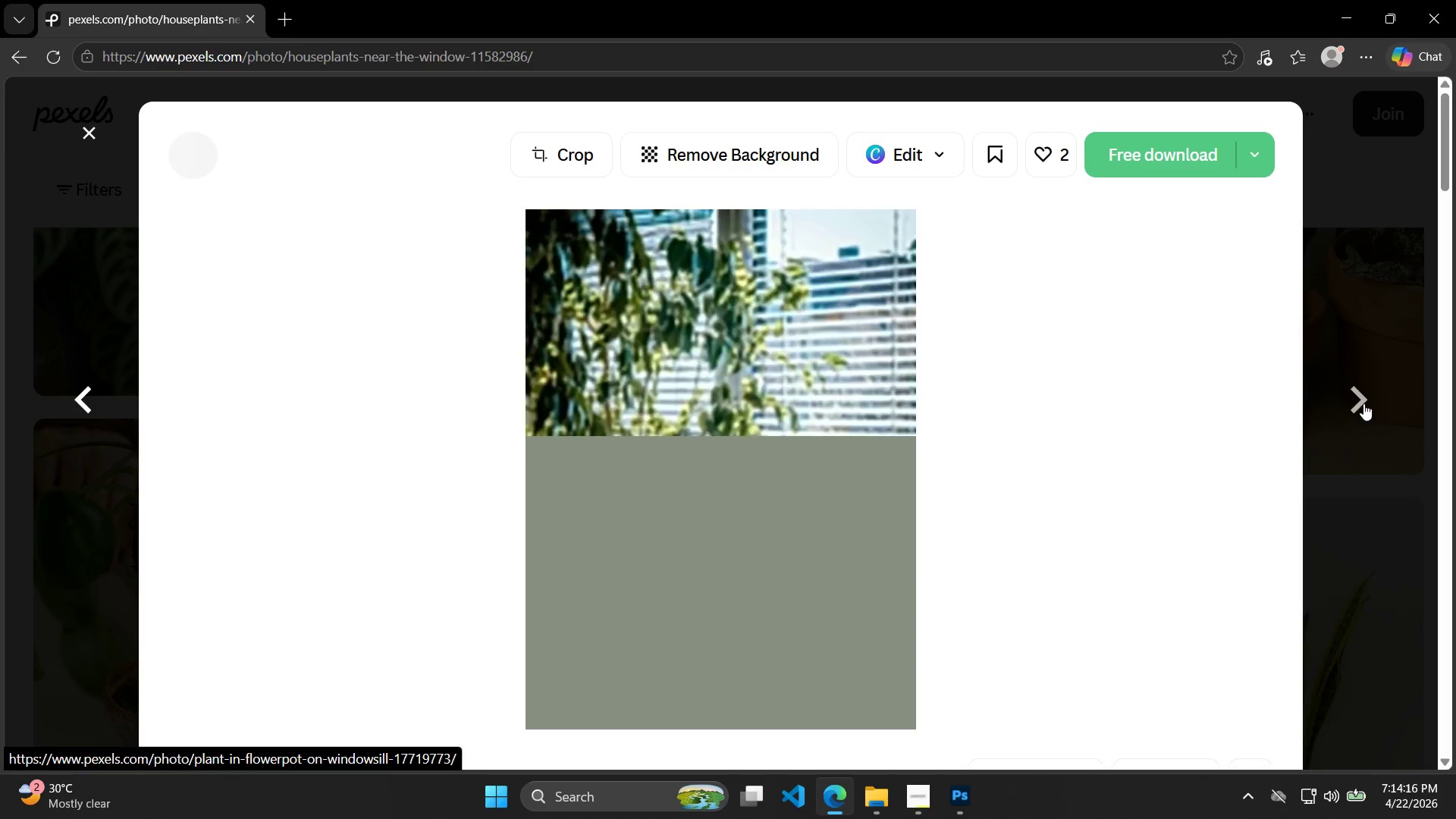 
left_click([1363, 403])
 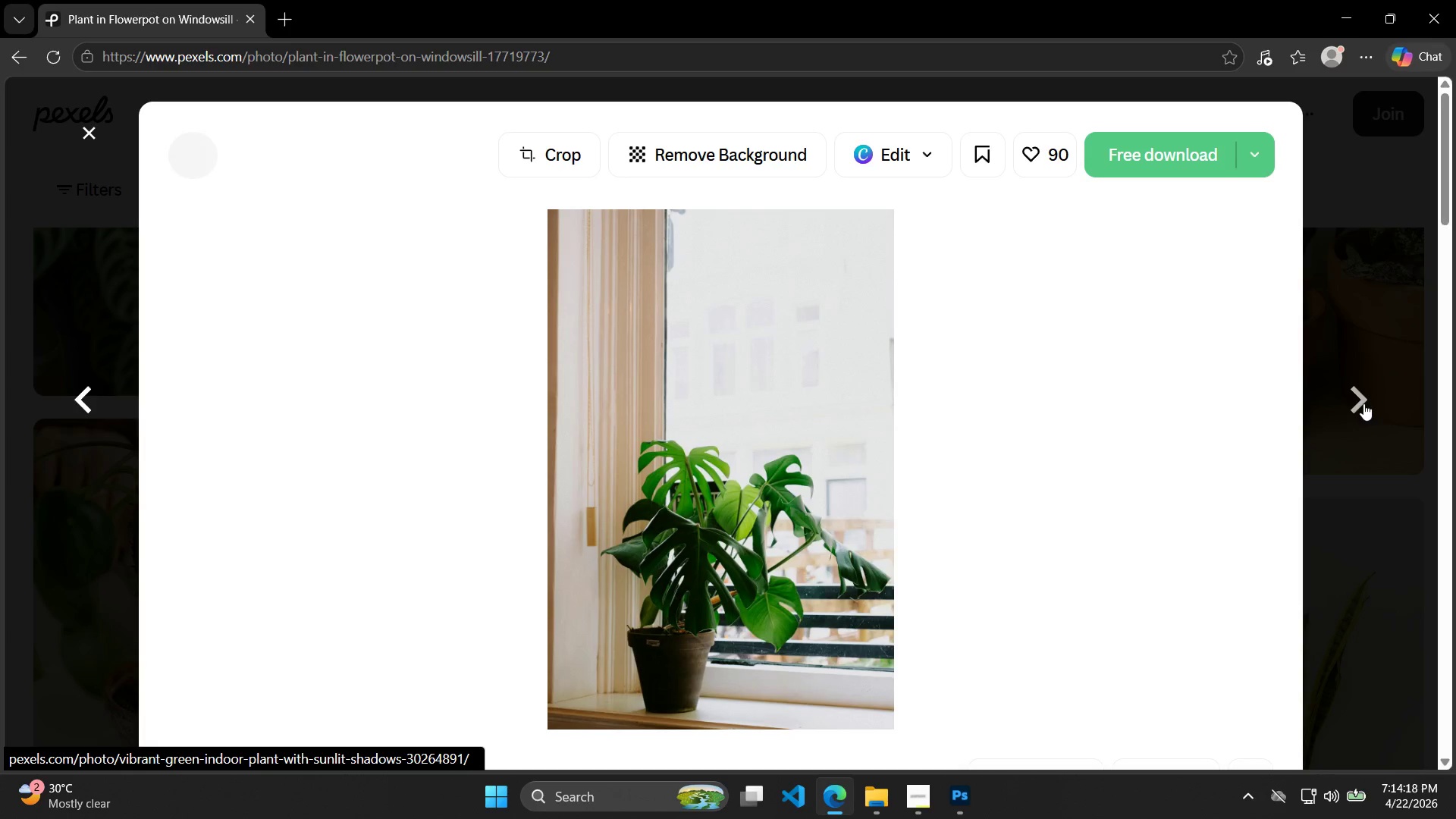 
left_click([1363, 403])
 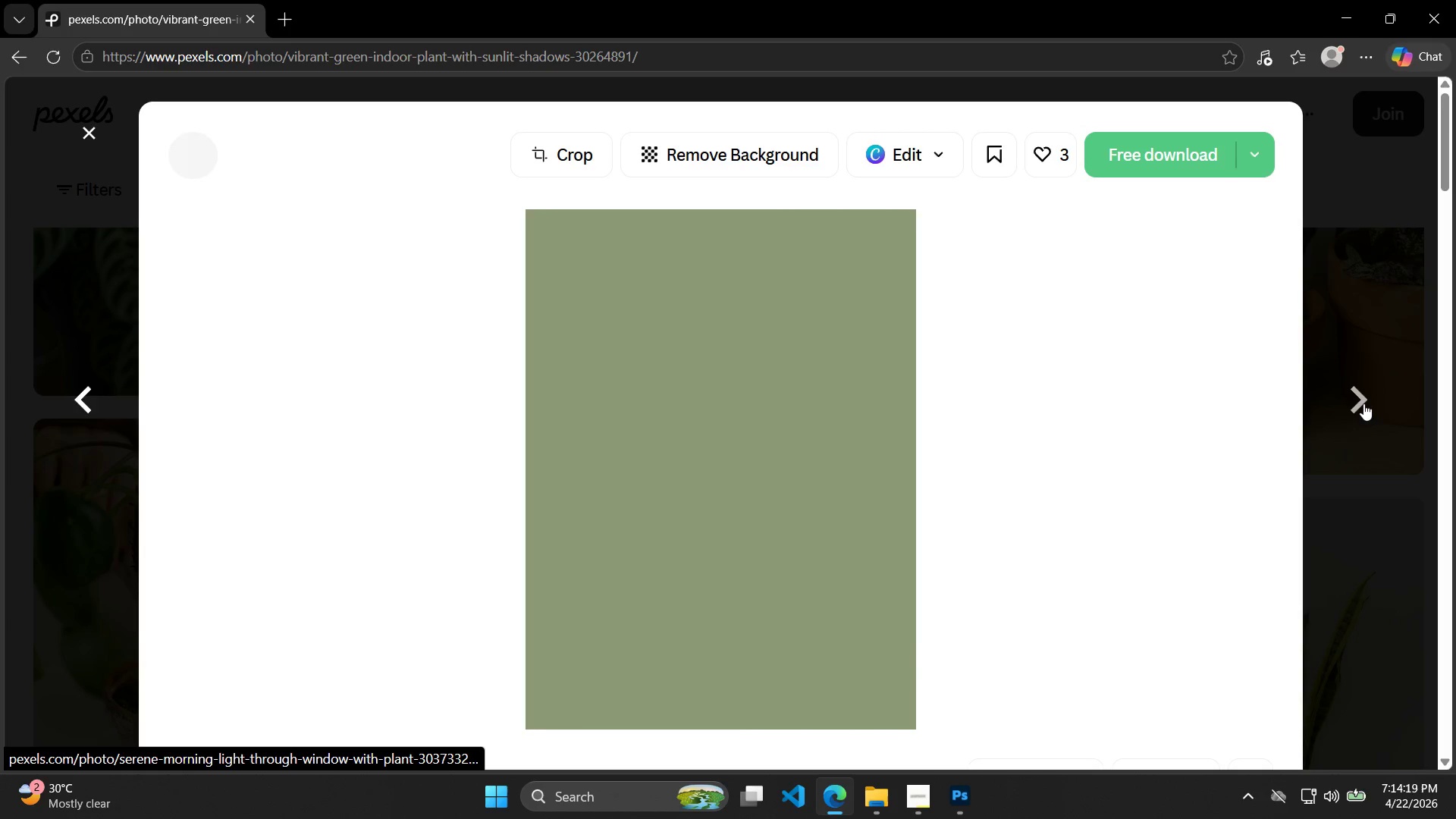 
left_click([1363, 403])
 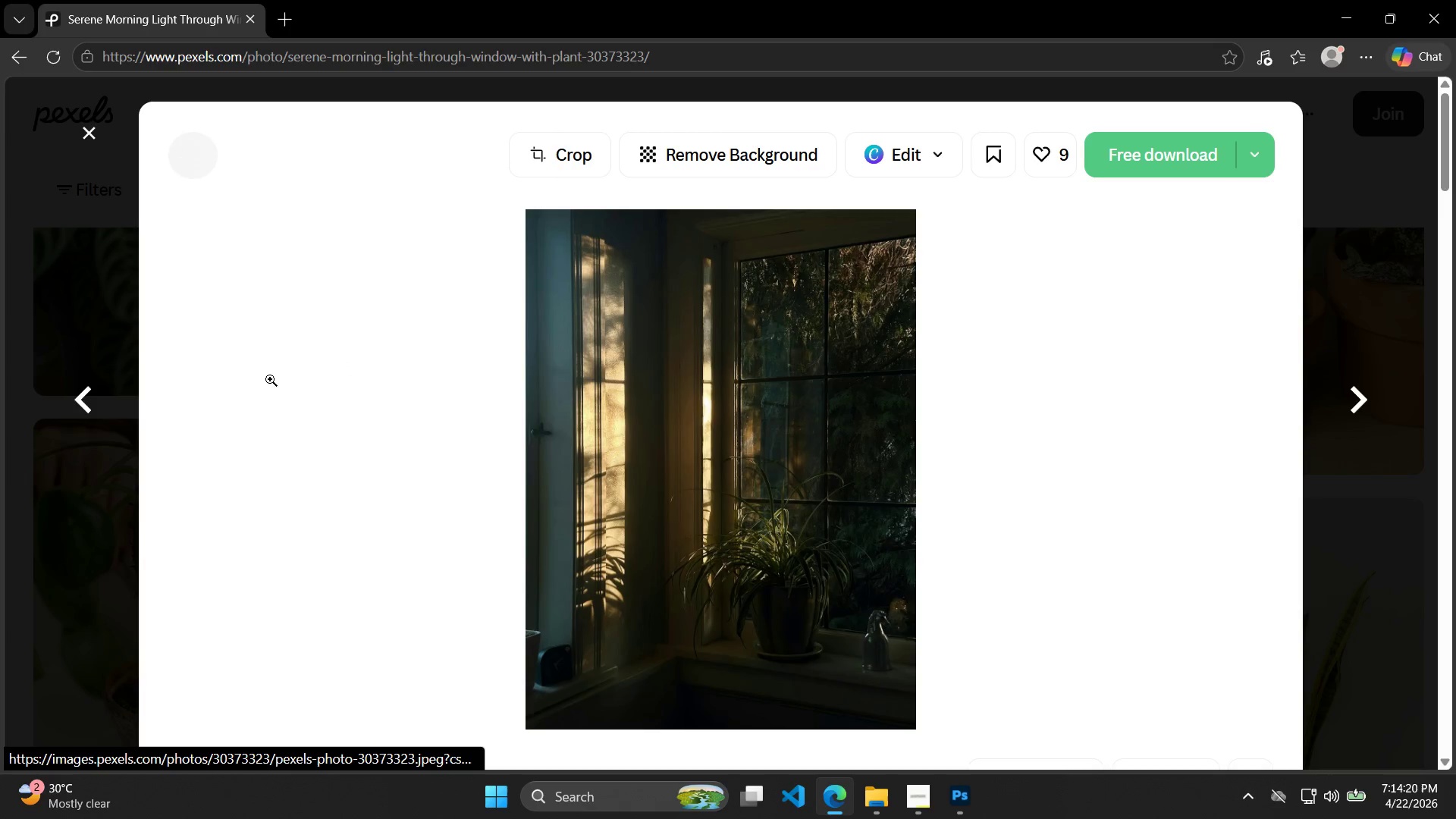 
left_click([86, 411])
 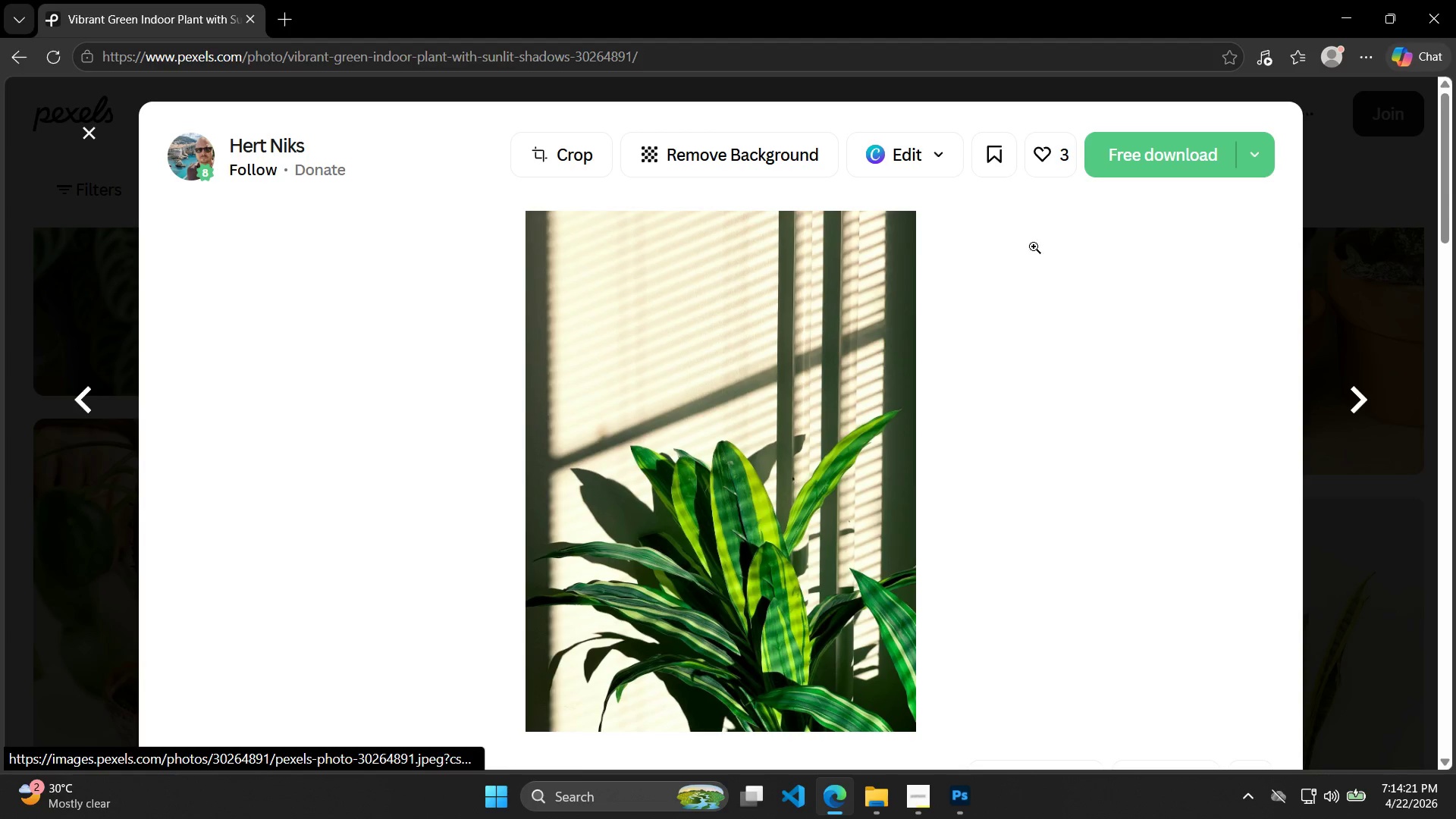 
left_click([1136, 176])
 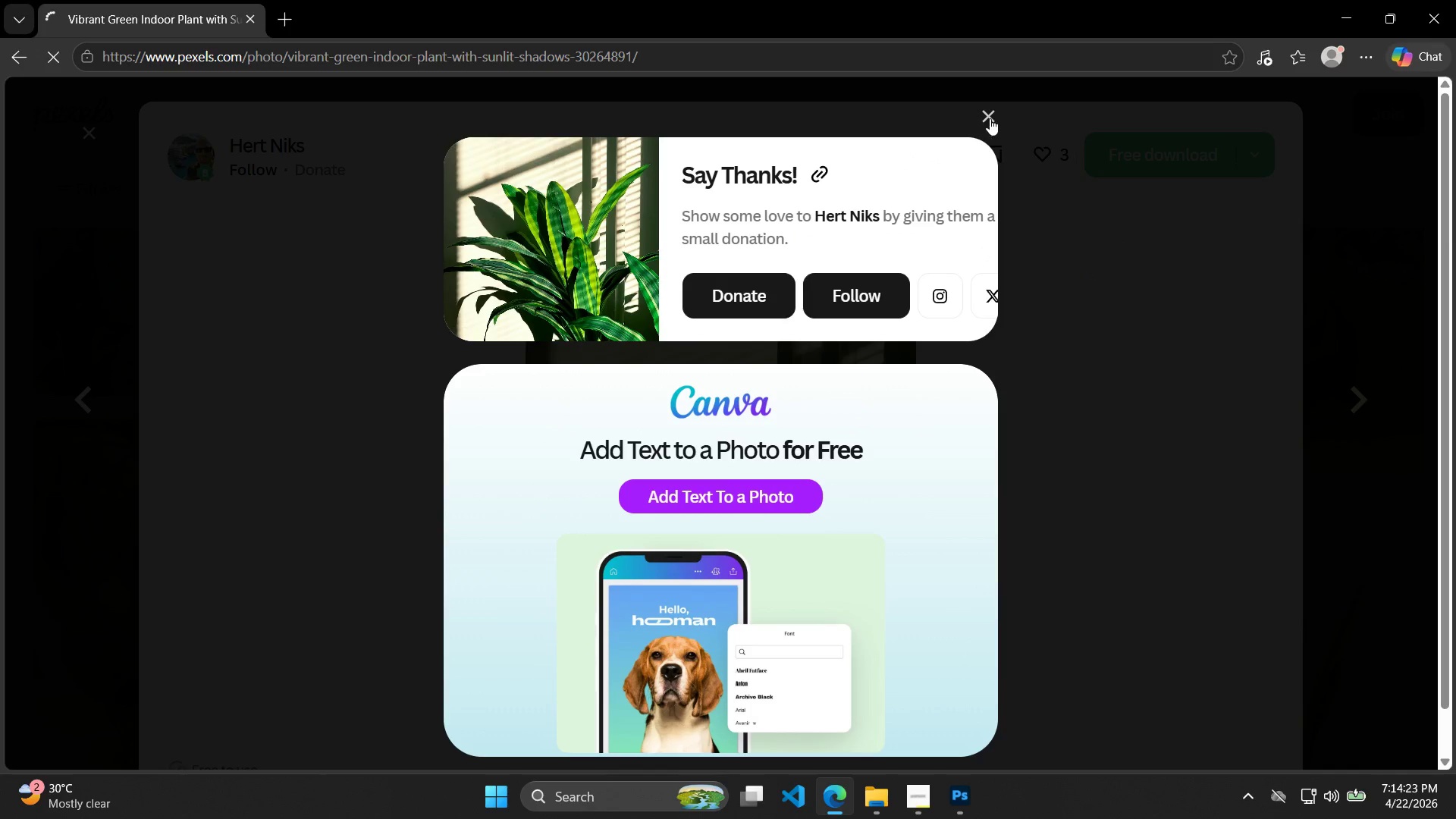 
left_click([990, 115])
 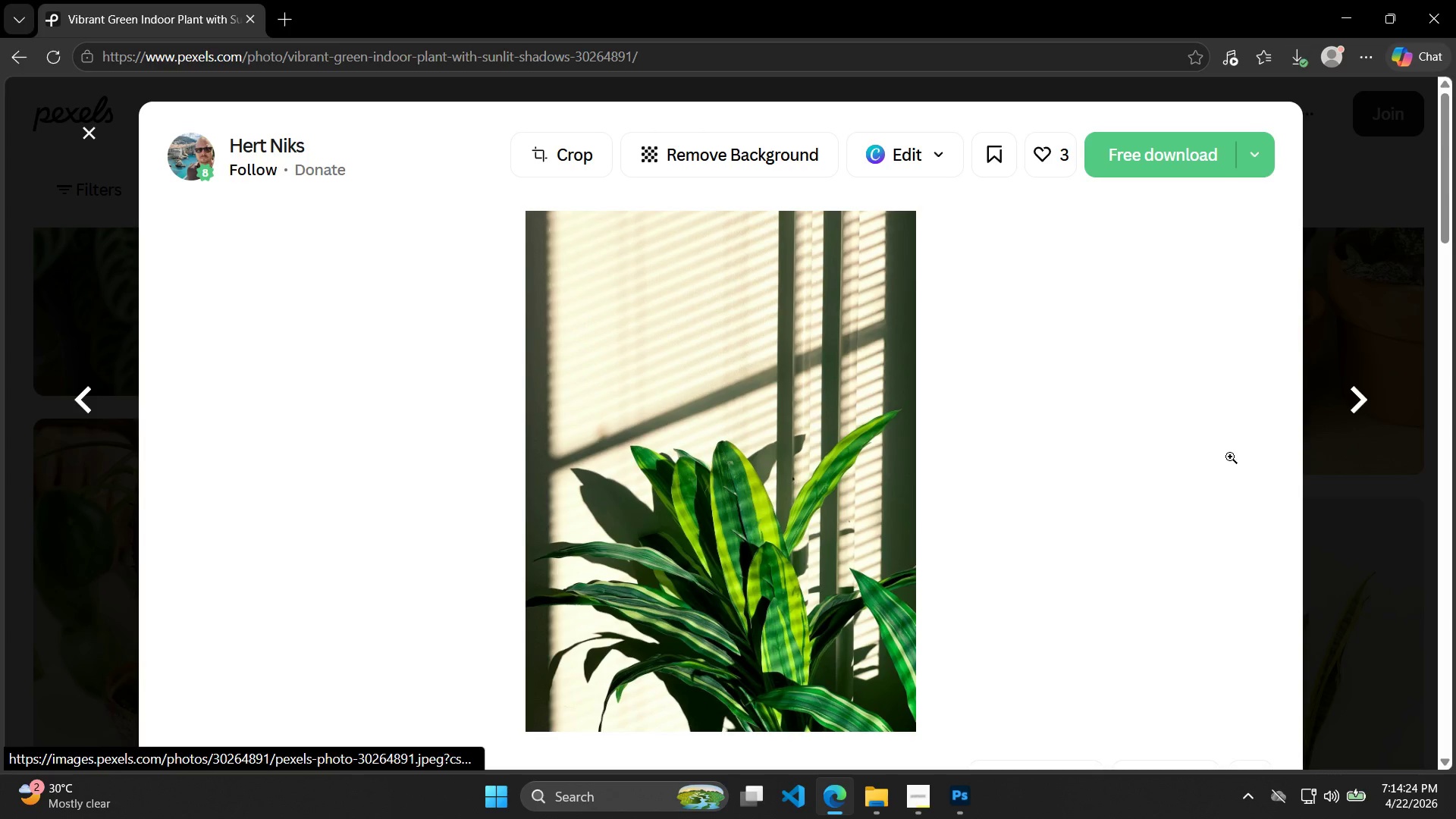 
left_click([1345, 406])
 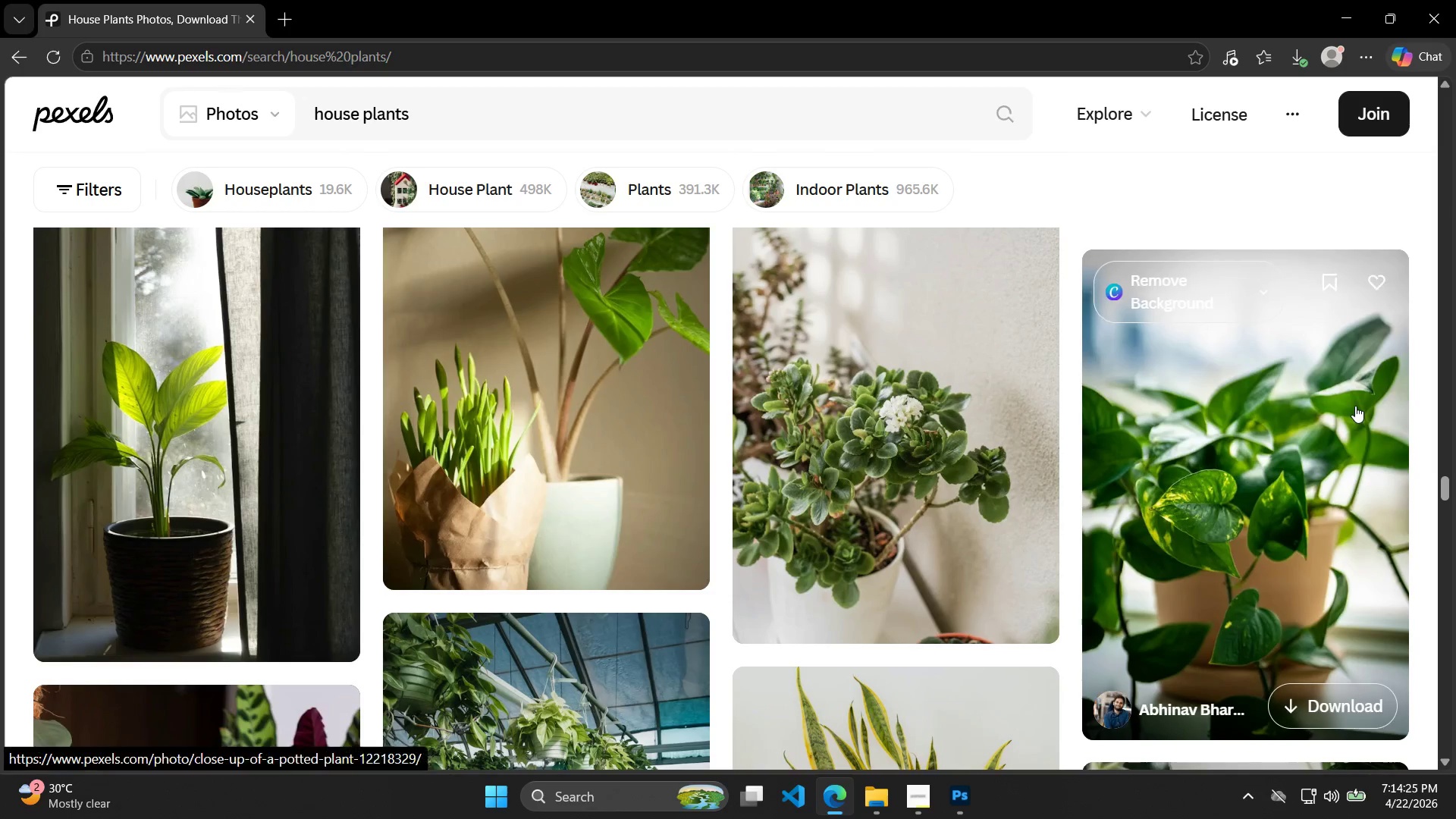 
scroll: coordinate [916, 334], scroll_direction: down, amount: 11.0
 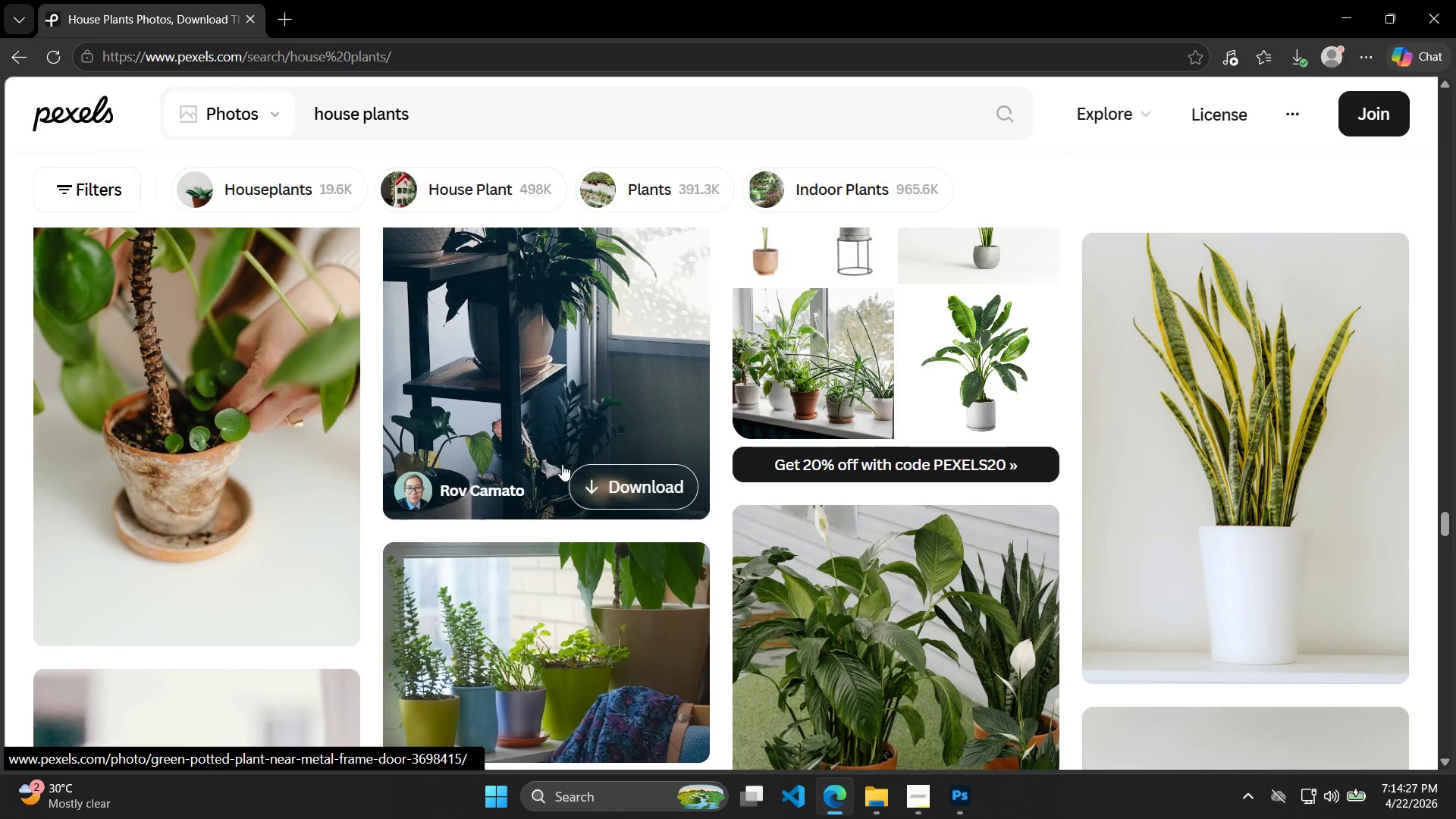 
scroll: coordinate [306, 468], scroll_direction: up, amount: 49.0
 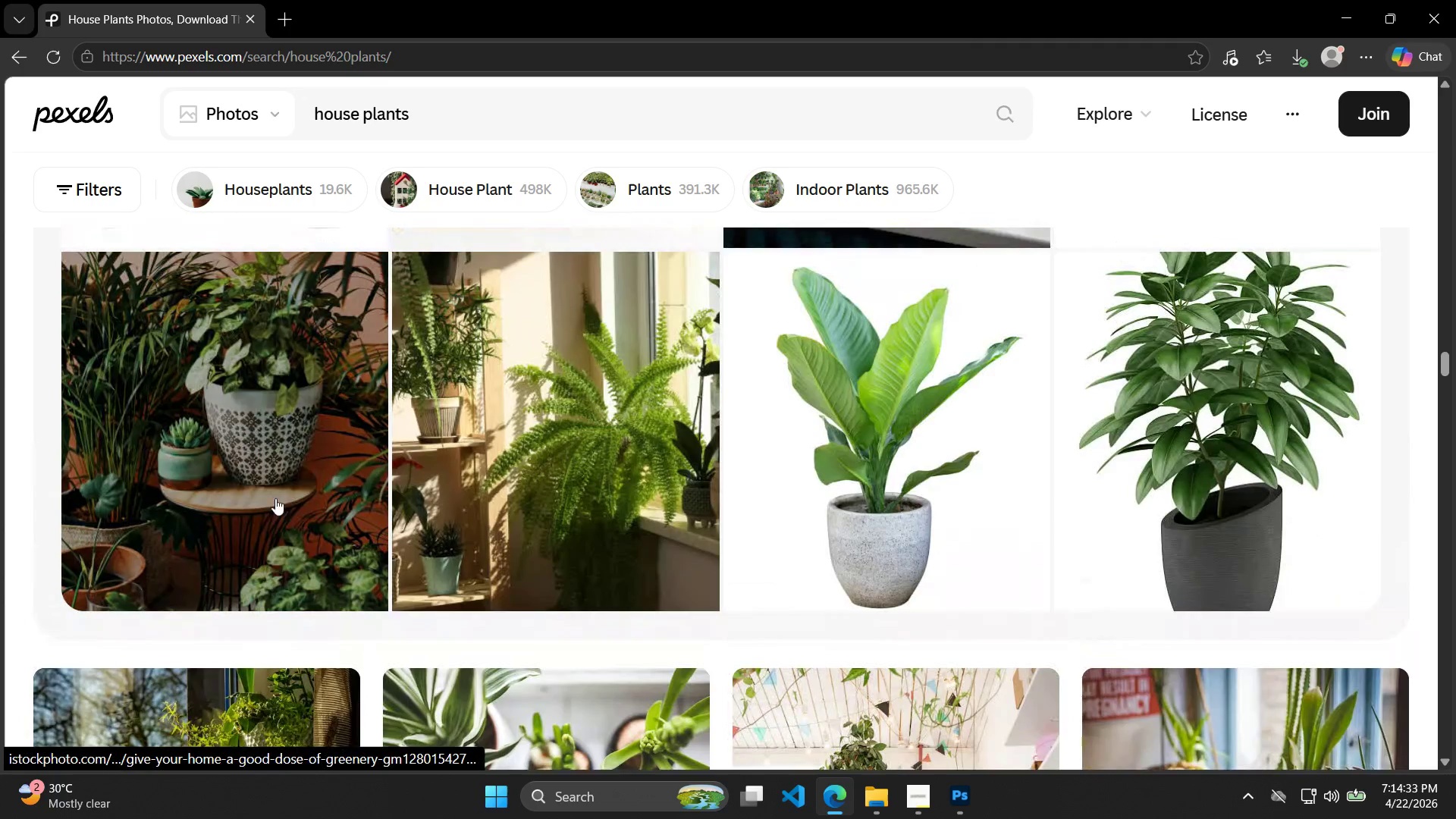 
scroll: coordinate [278, 489], scroll_direction: down, amount: 5.0
 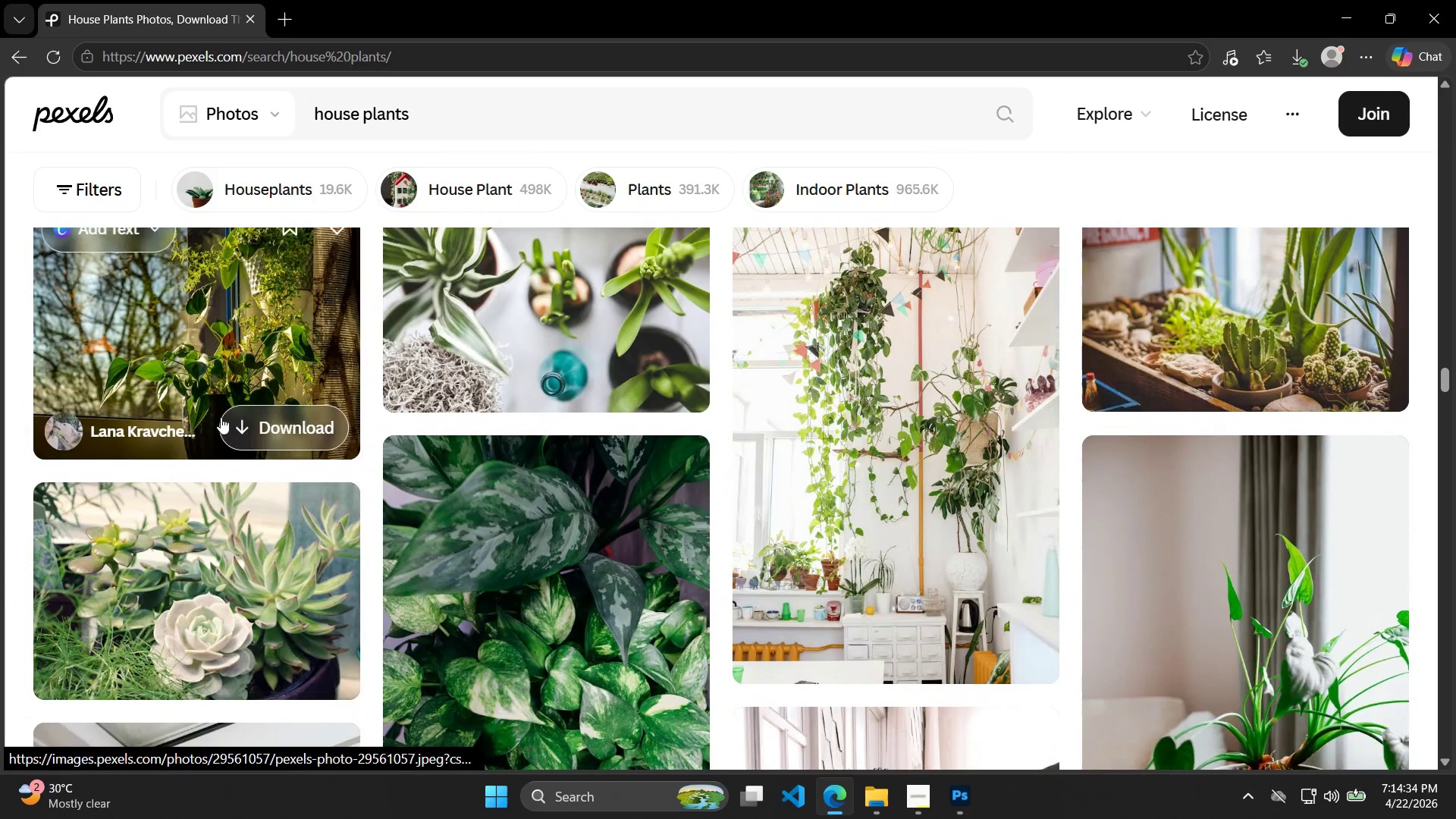 
left_click([221, 372])
 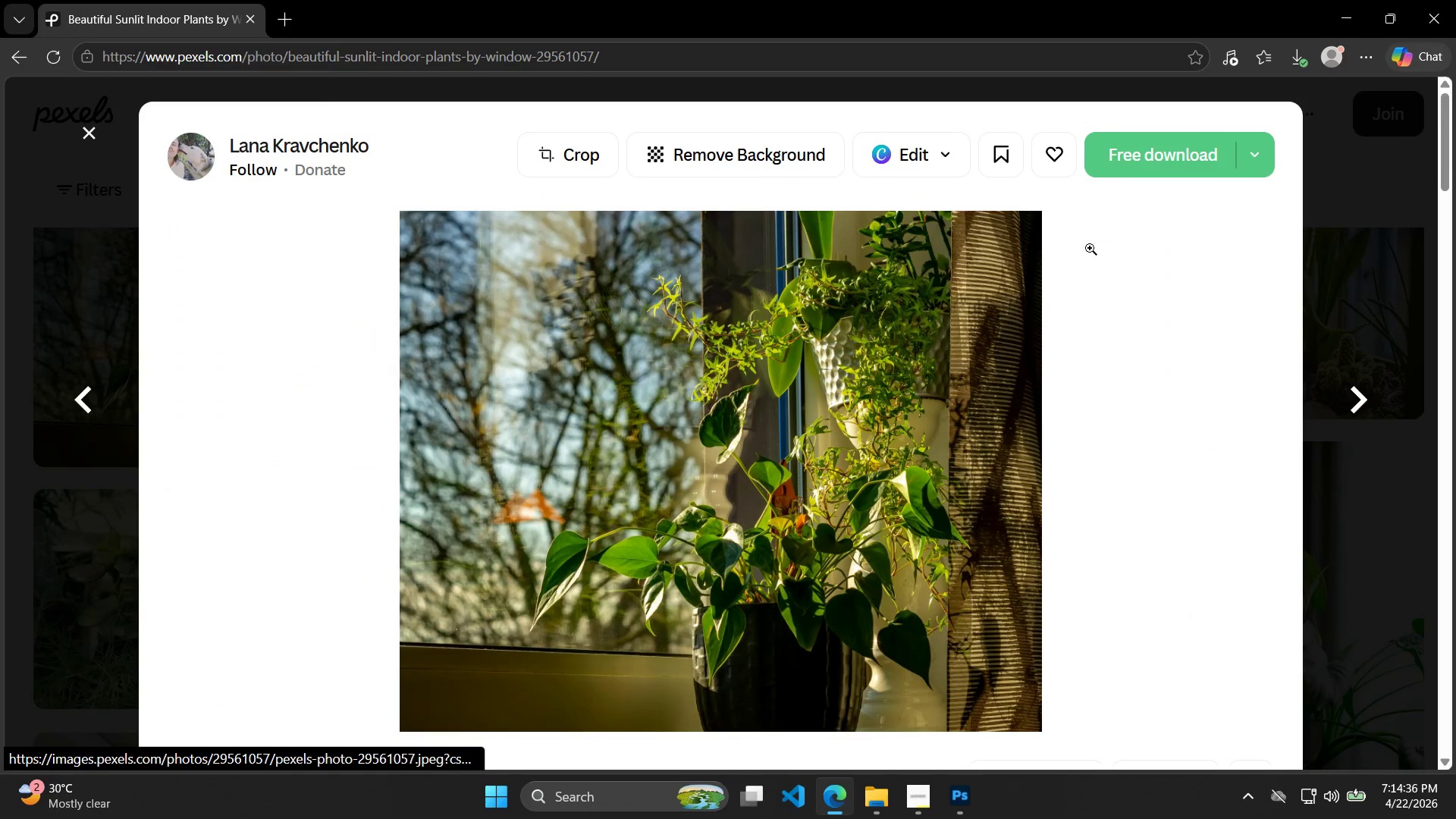 
left_click([1166, 156])
 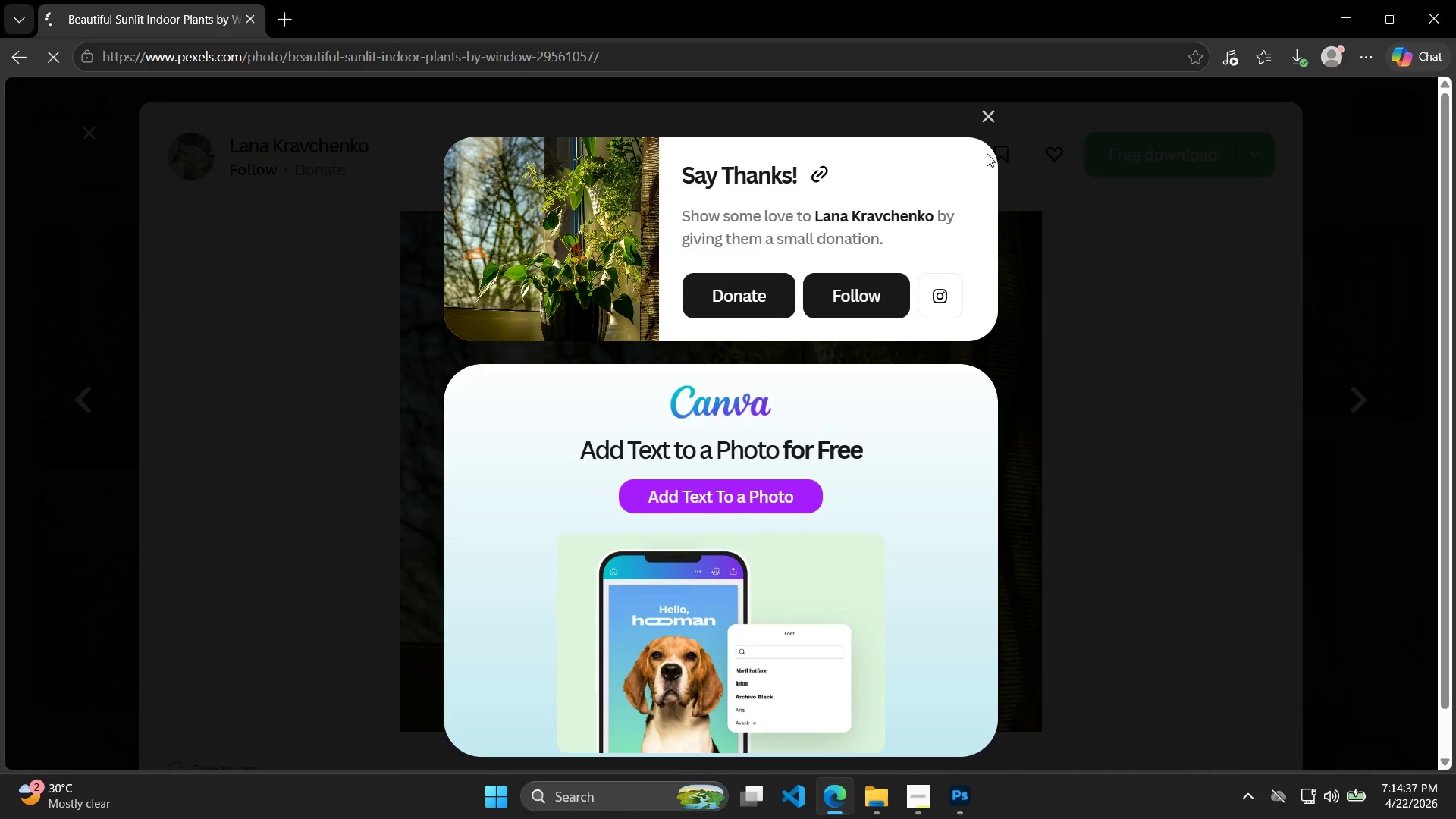 
left_click([996, 111])
 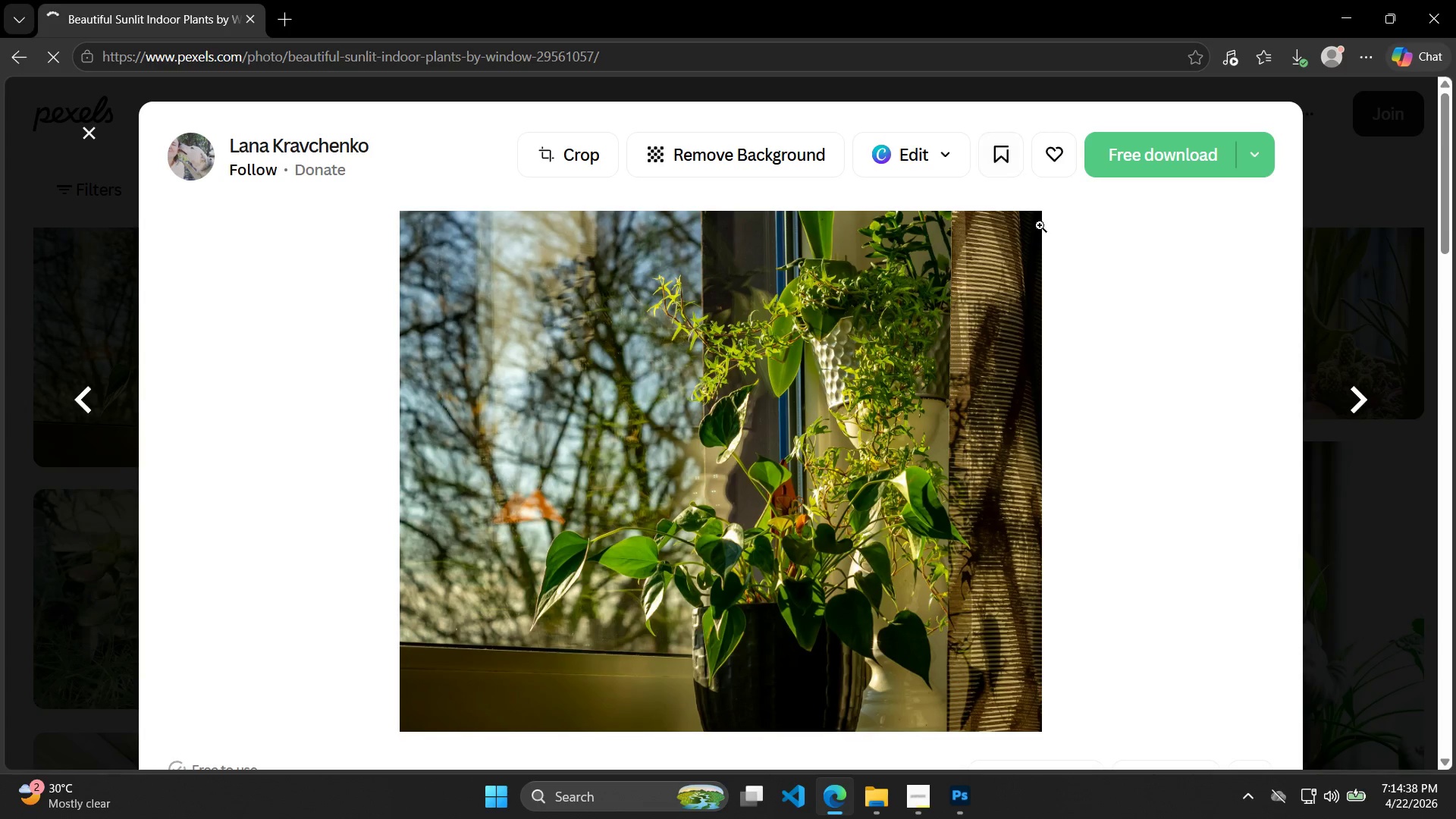 
scroll: coordinate [675, 342], scroll_direction: down, amount: 9.0
 